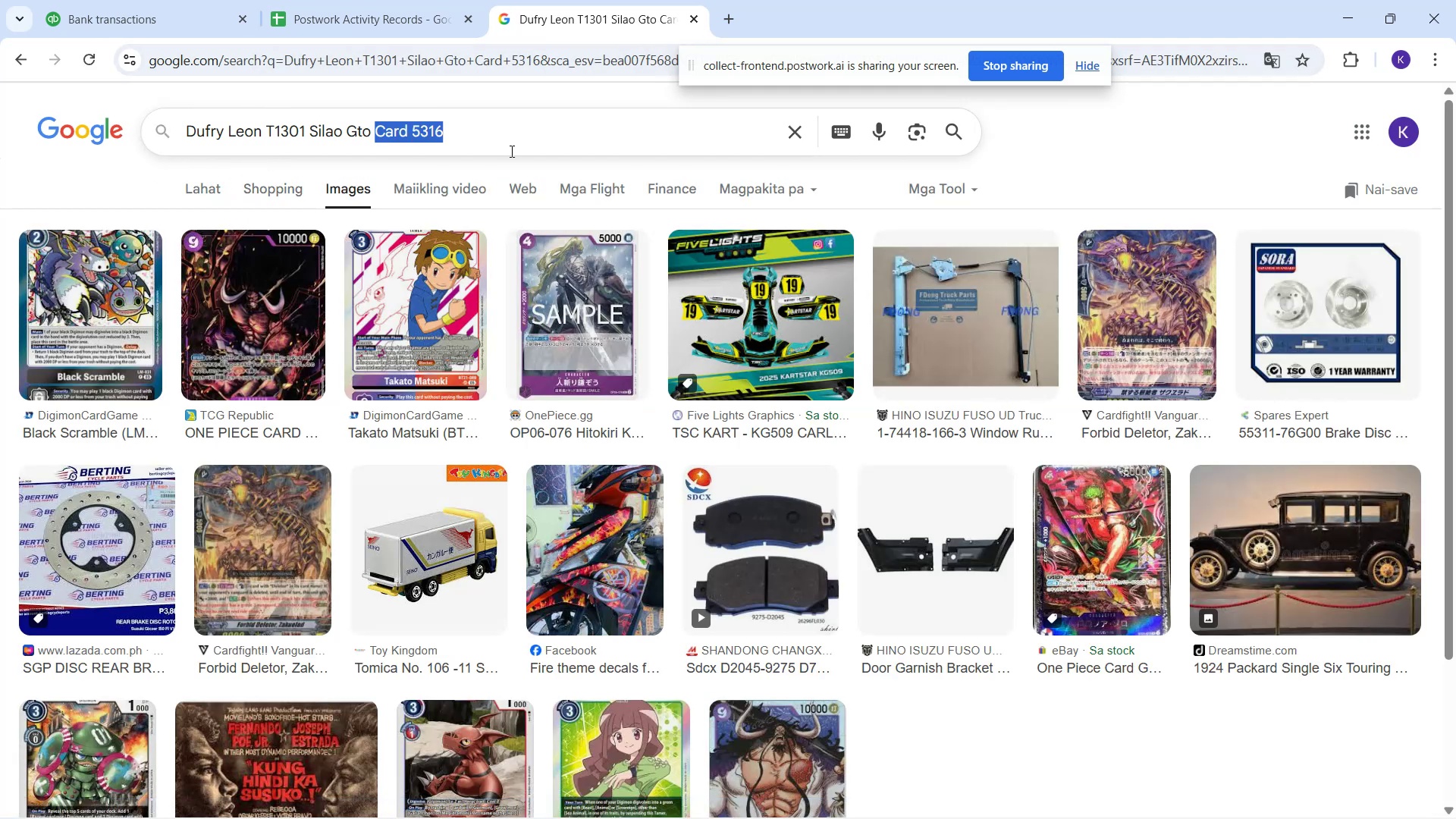 
hold_key(key=Backspace, duration=0.43)
 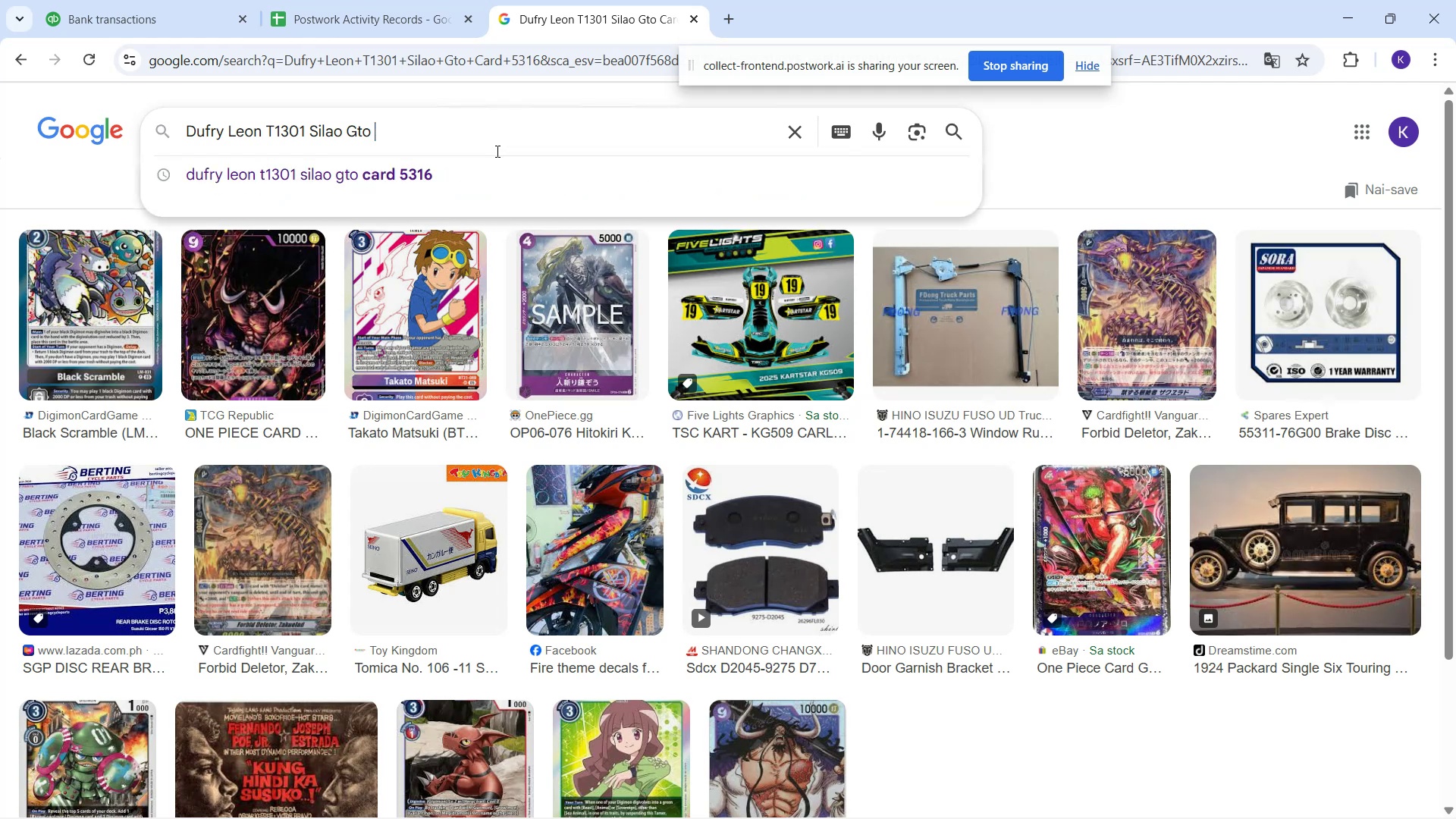 
key(Enter)
 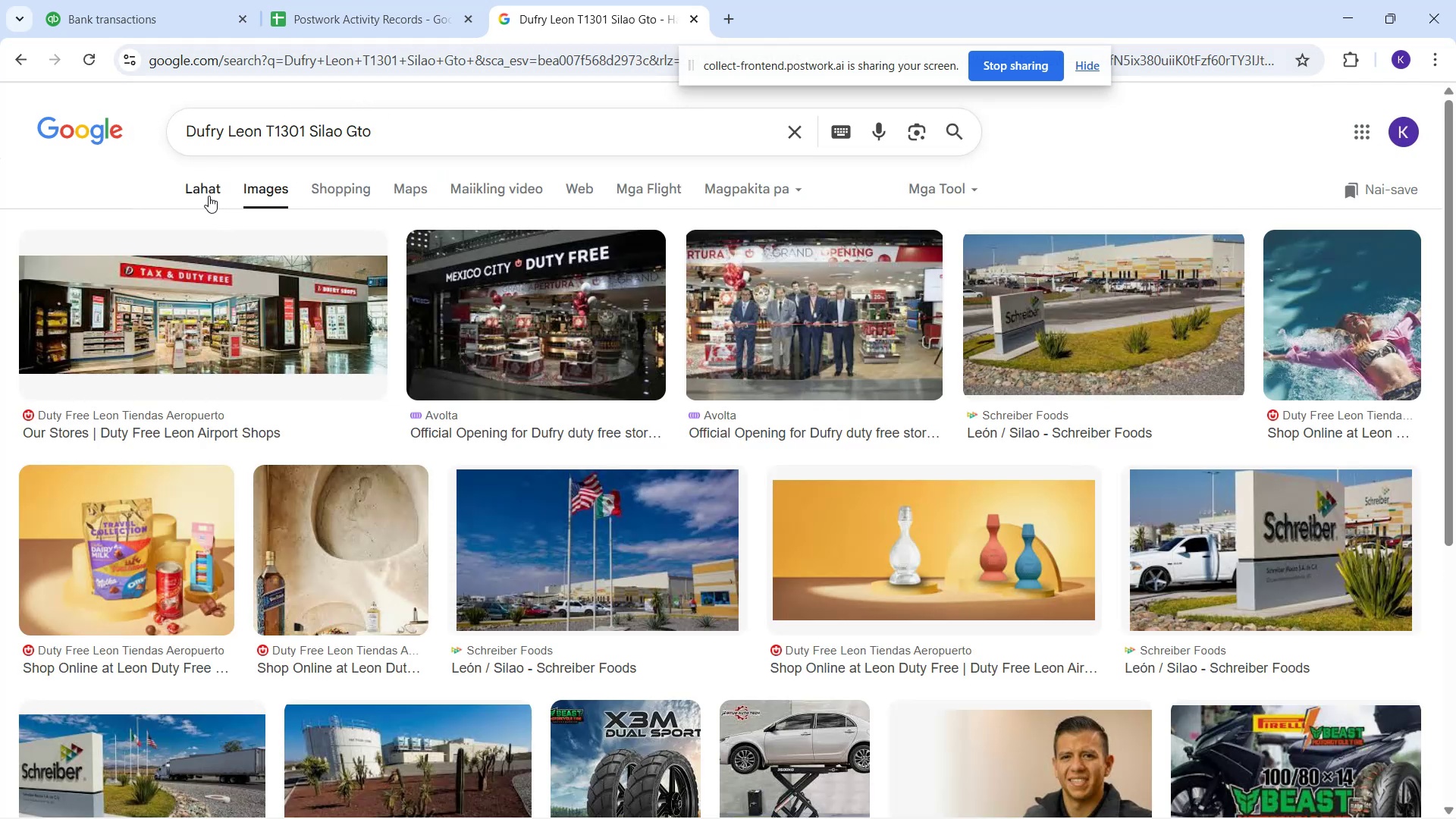 
left_click([209, 195])
 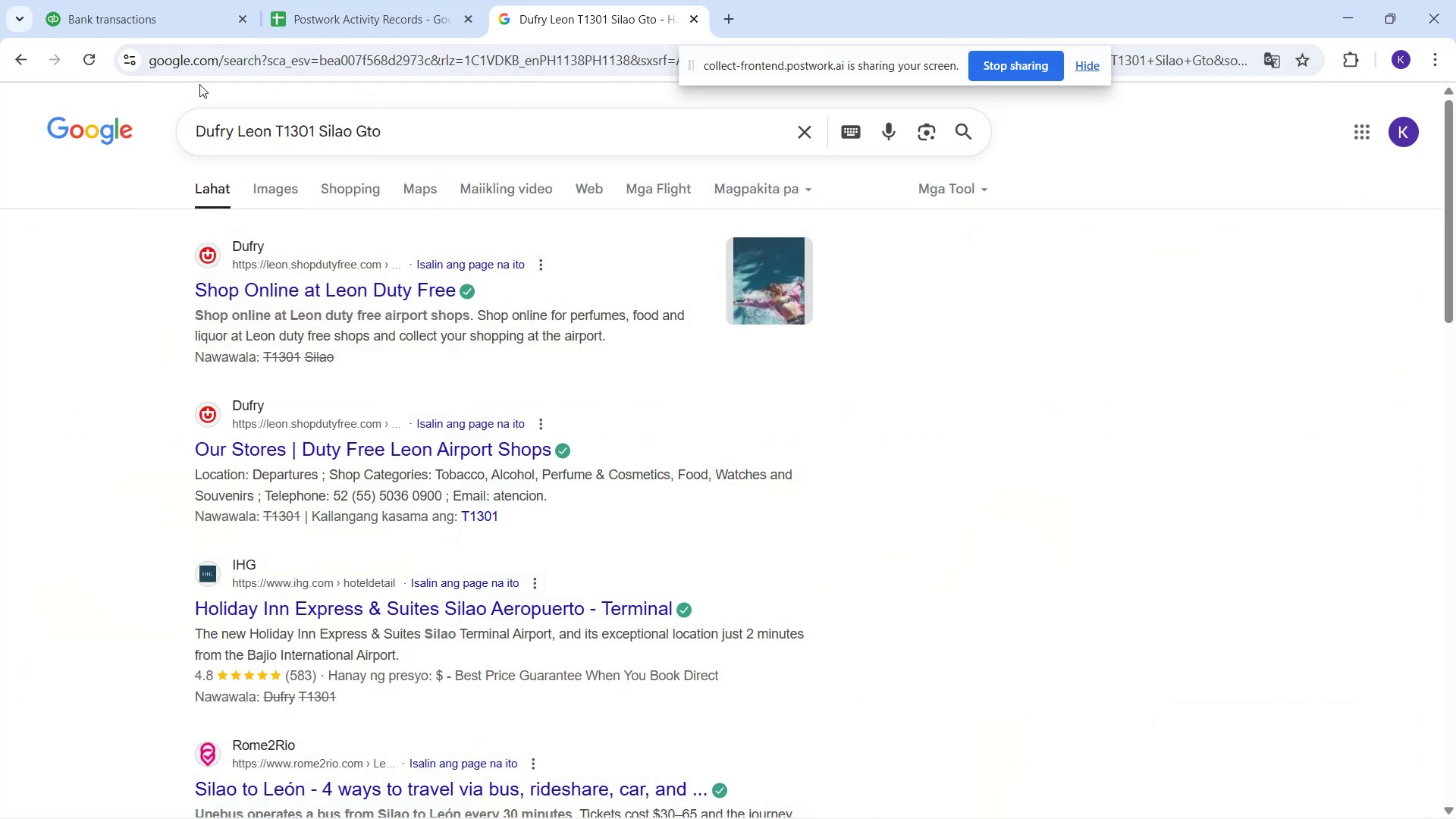 
wait(8.87)
 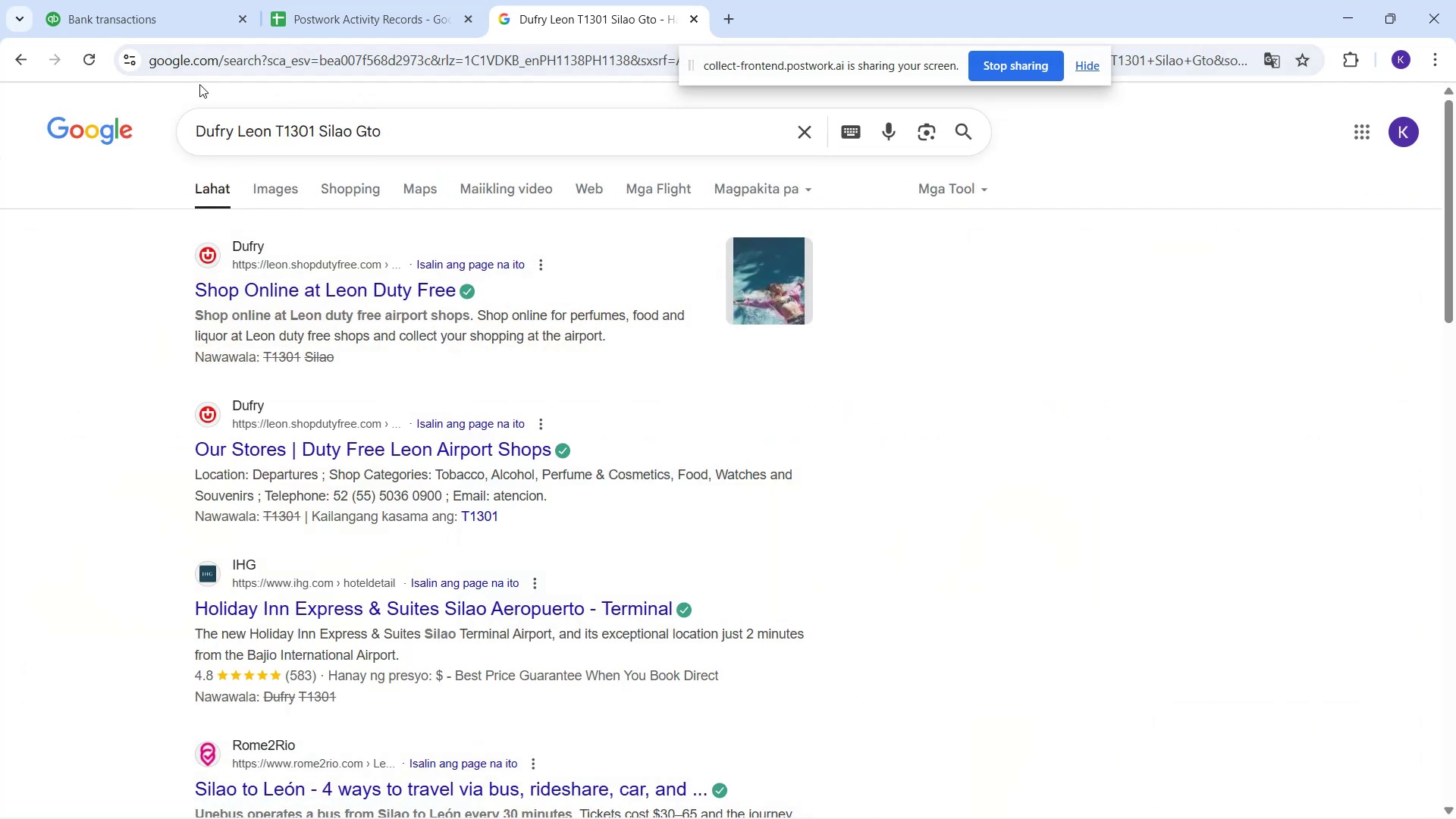 
left_click([176, 7])
 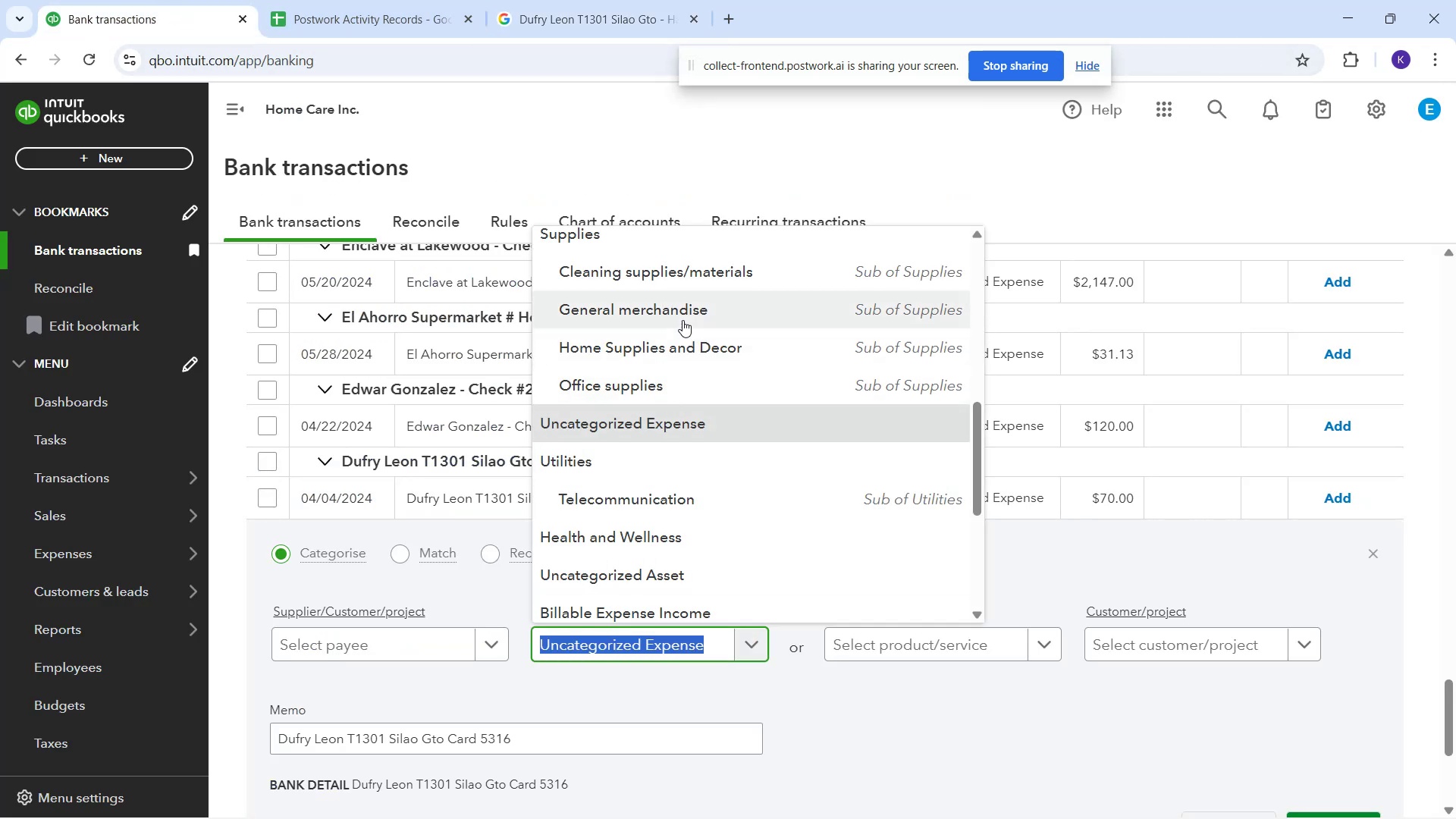 
wait(6.87)
 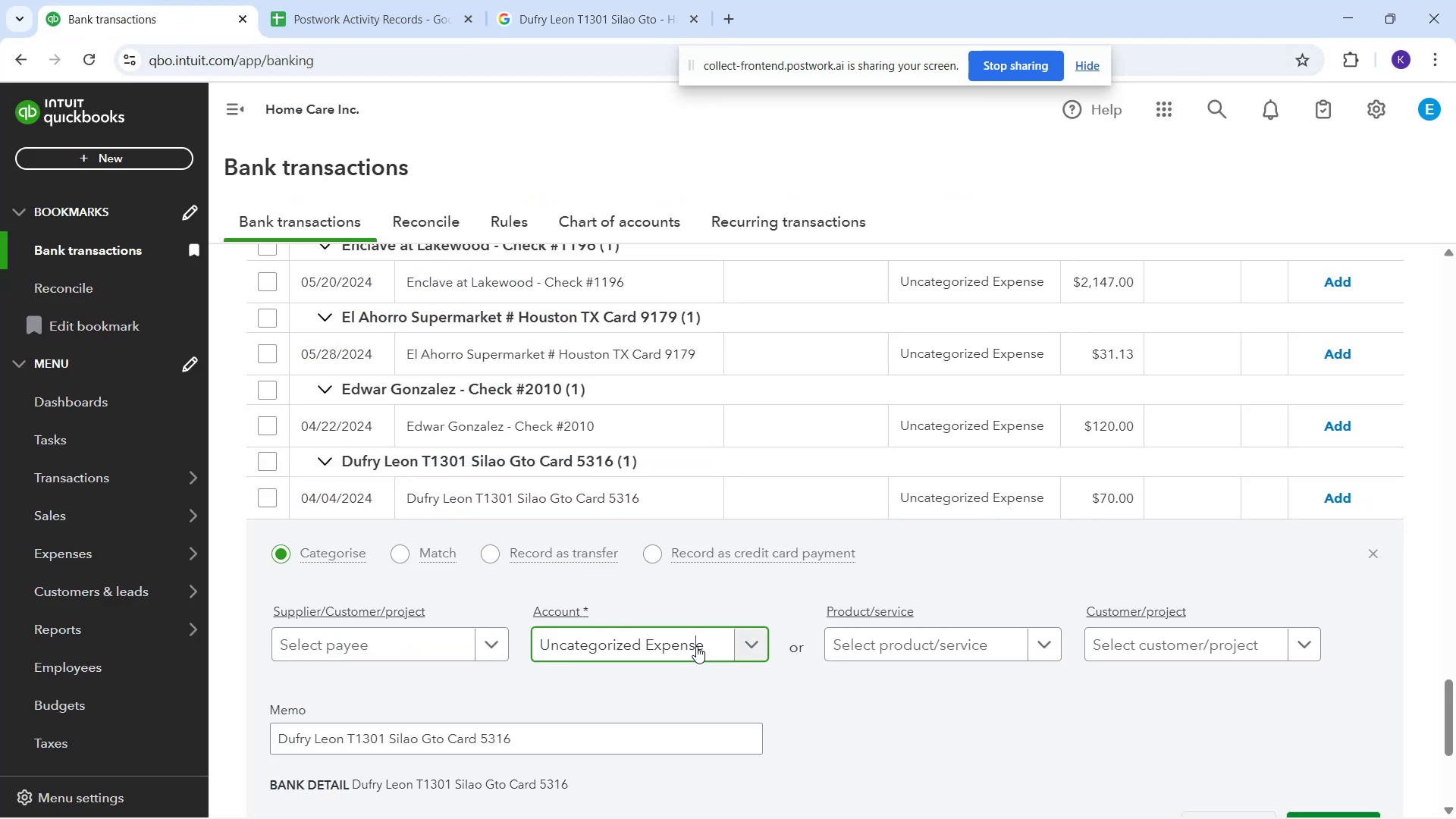 
left_click([682, 319])
 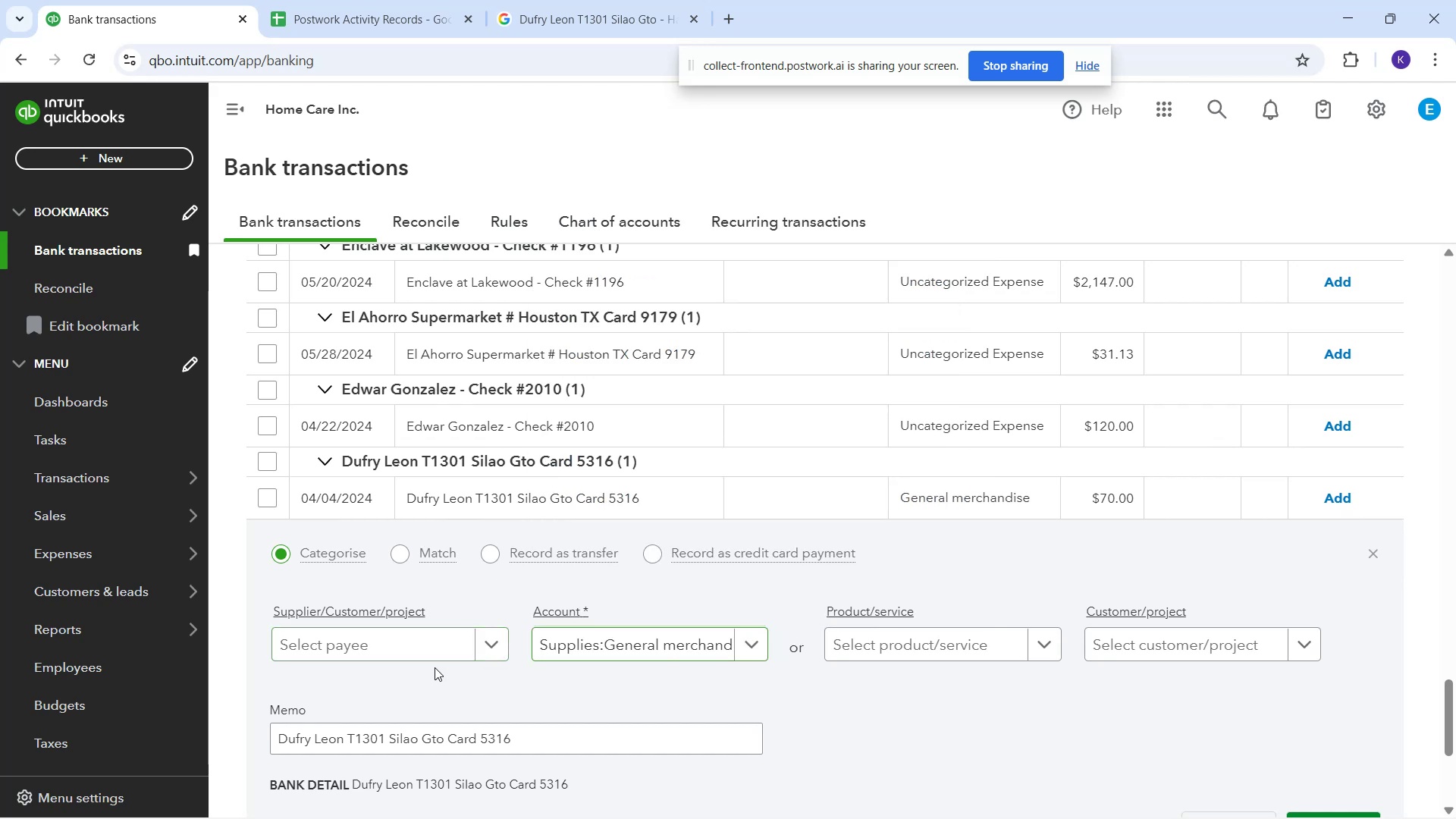 
left_click([419, 639])
 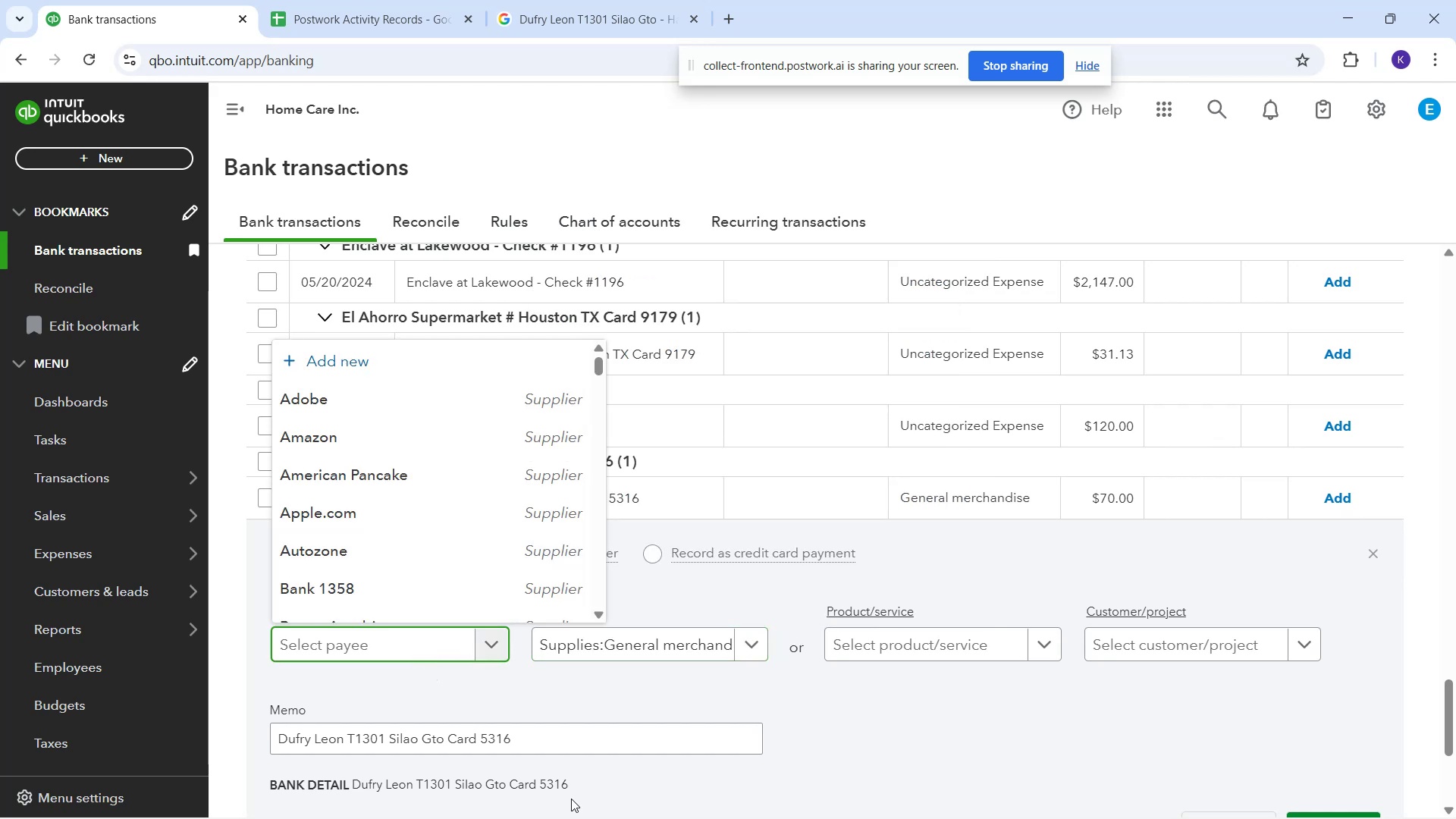 
type(Dufry Leon)
 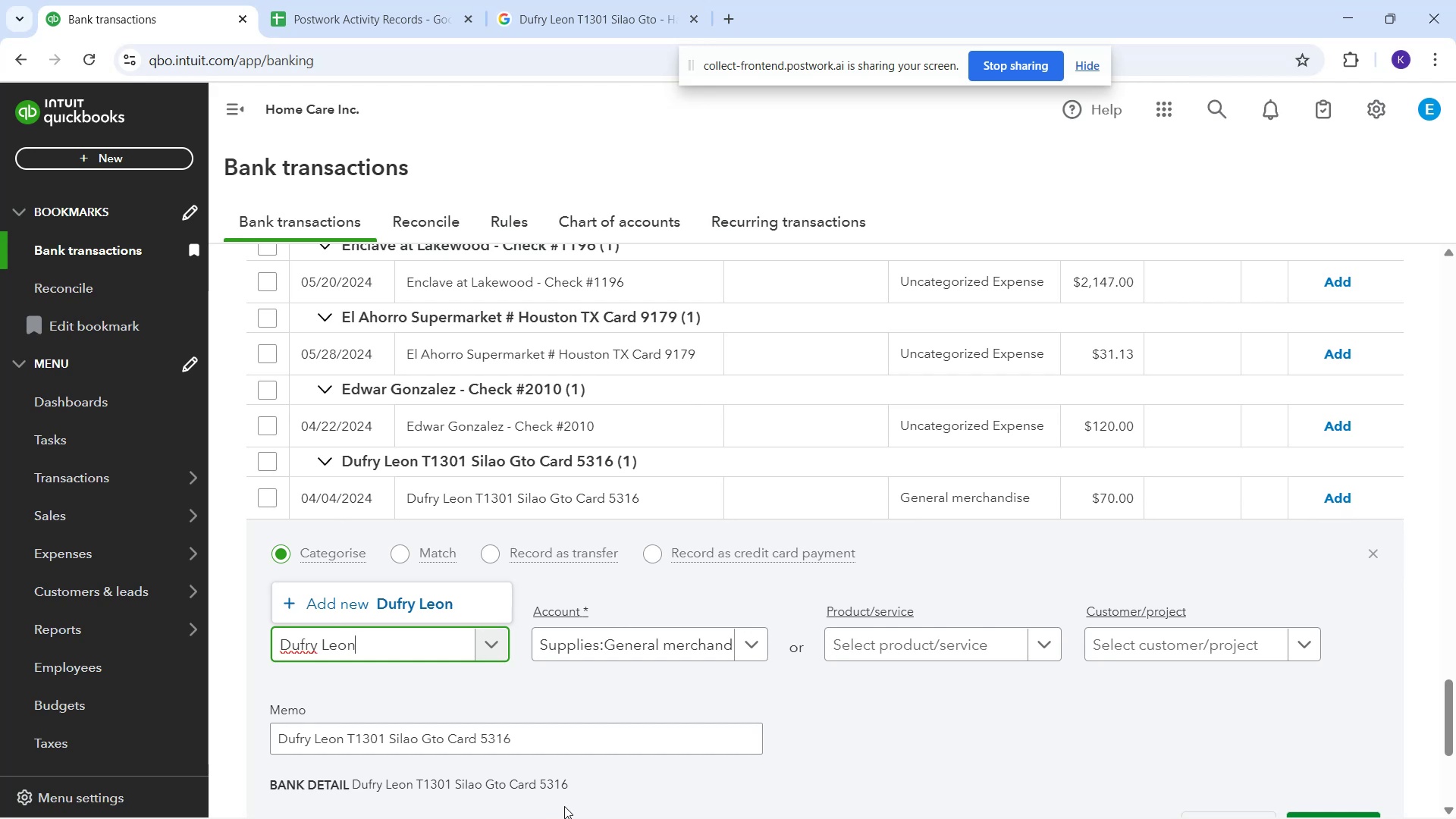 
left_click([472, 602])
 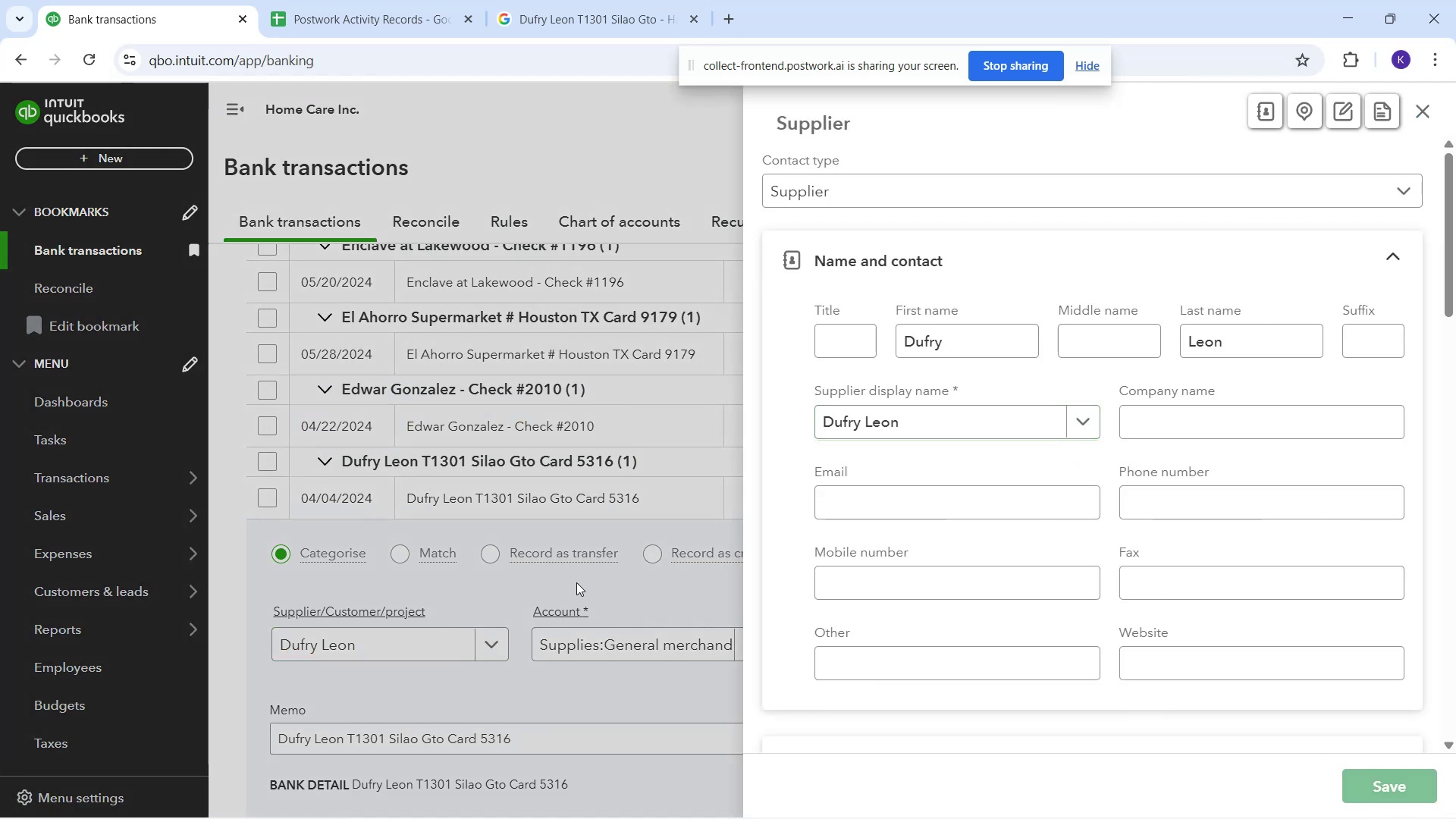 
scroll: coordinate [881, 588], scroll_direction: down, amount: 2.0
 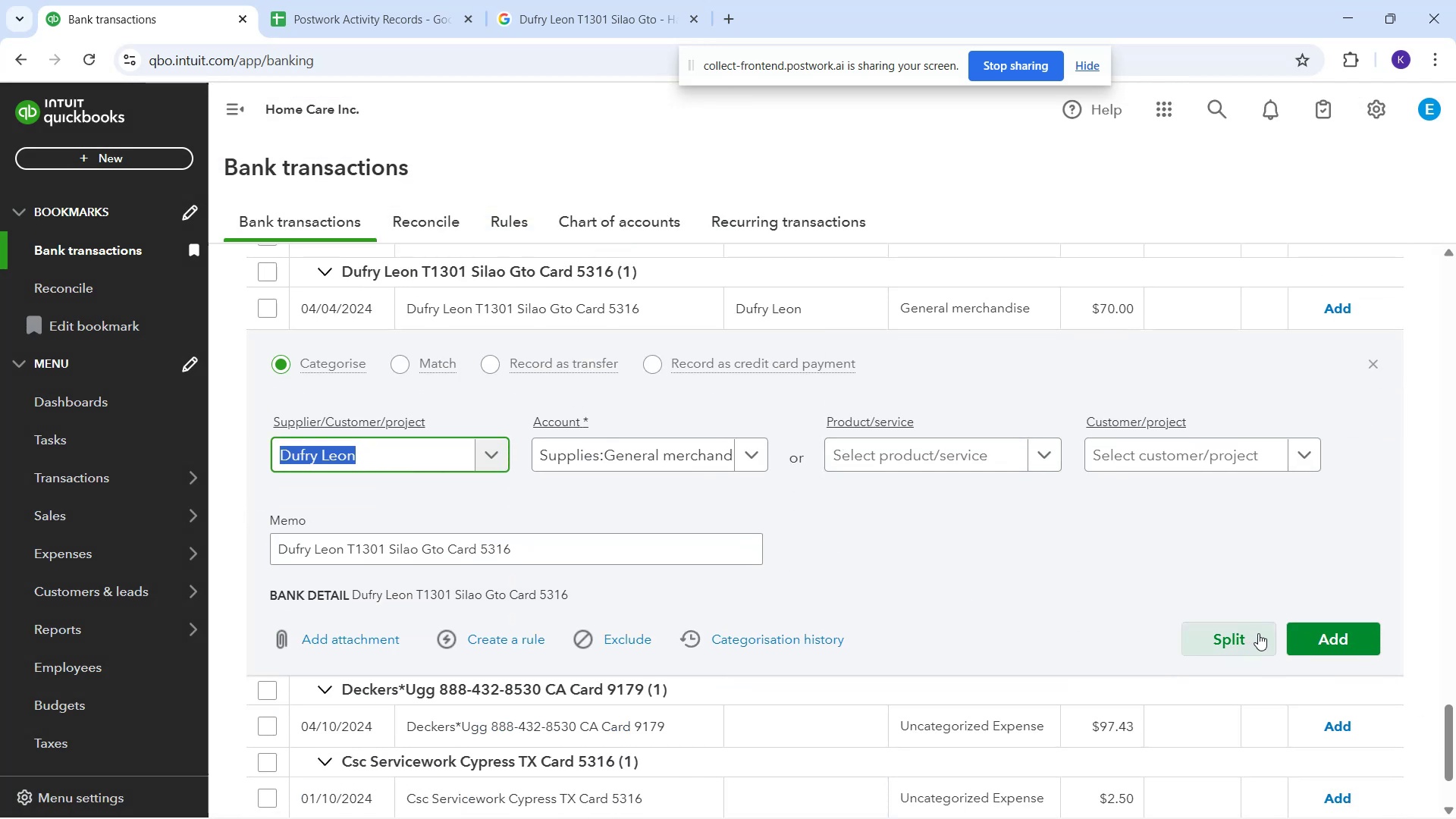 
left_click_drag(start_coordinate=[1362, 640], to_coordinate=[1358, 641])
 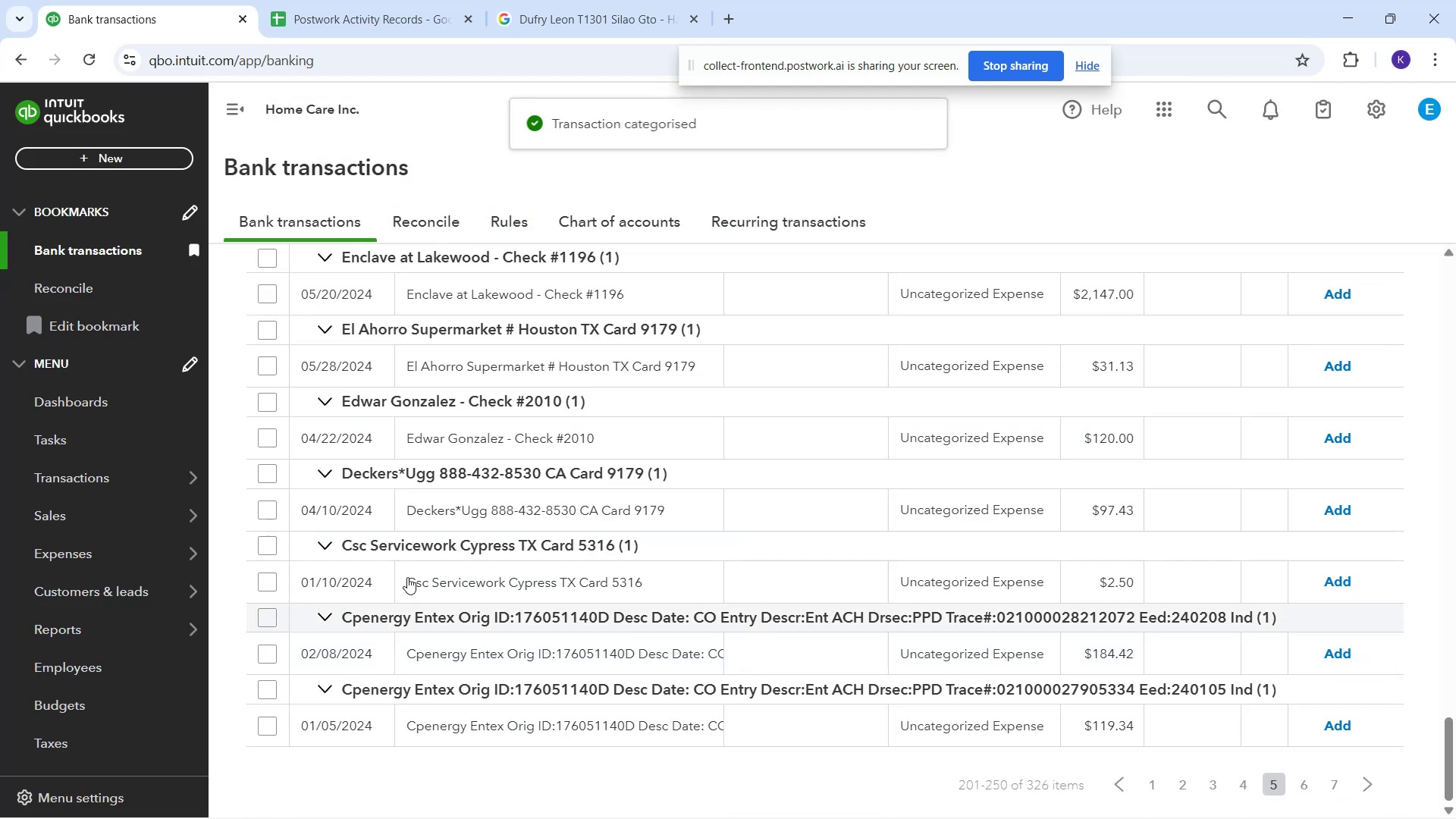 
scroll: coordinate [421, 364], scroll_direction: up, amount: 1.0
 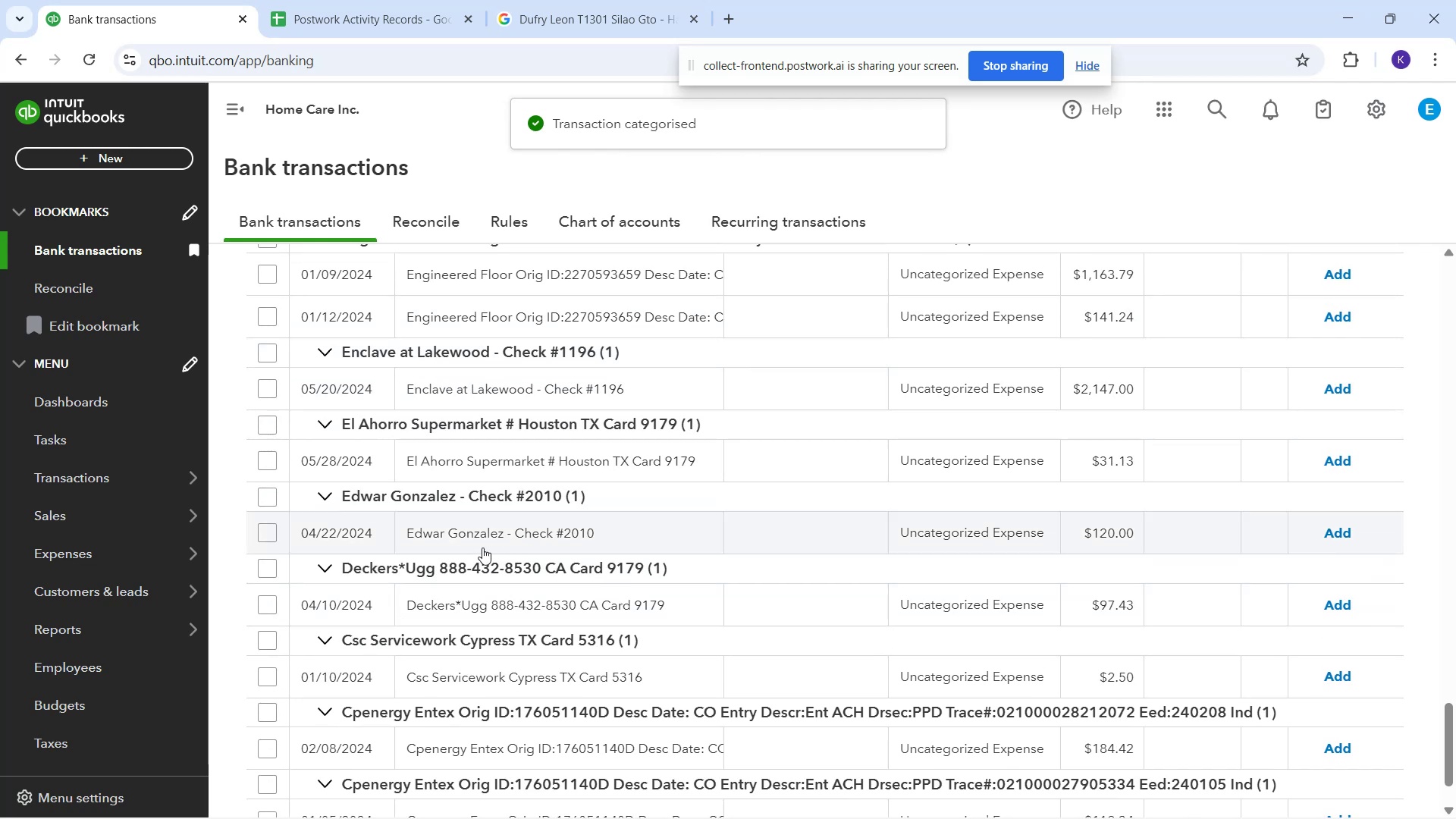 
scroll: coordinate [452, 576], scroll_direction: down, amount: 2.0
 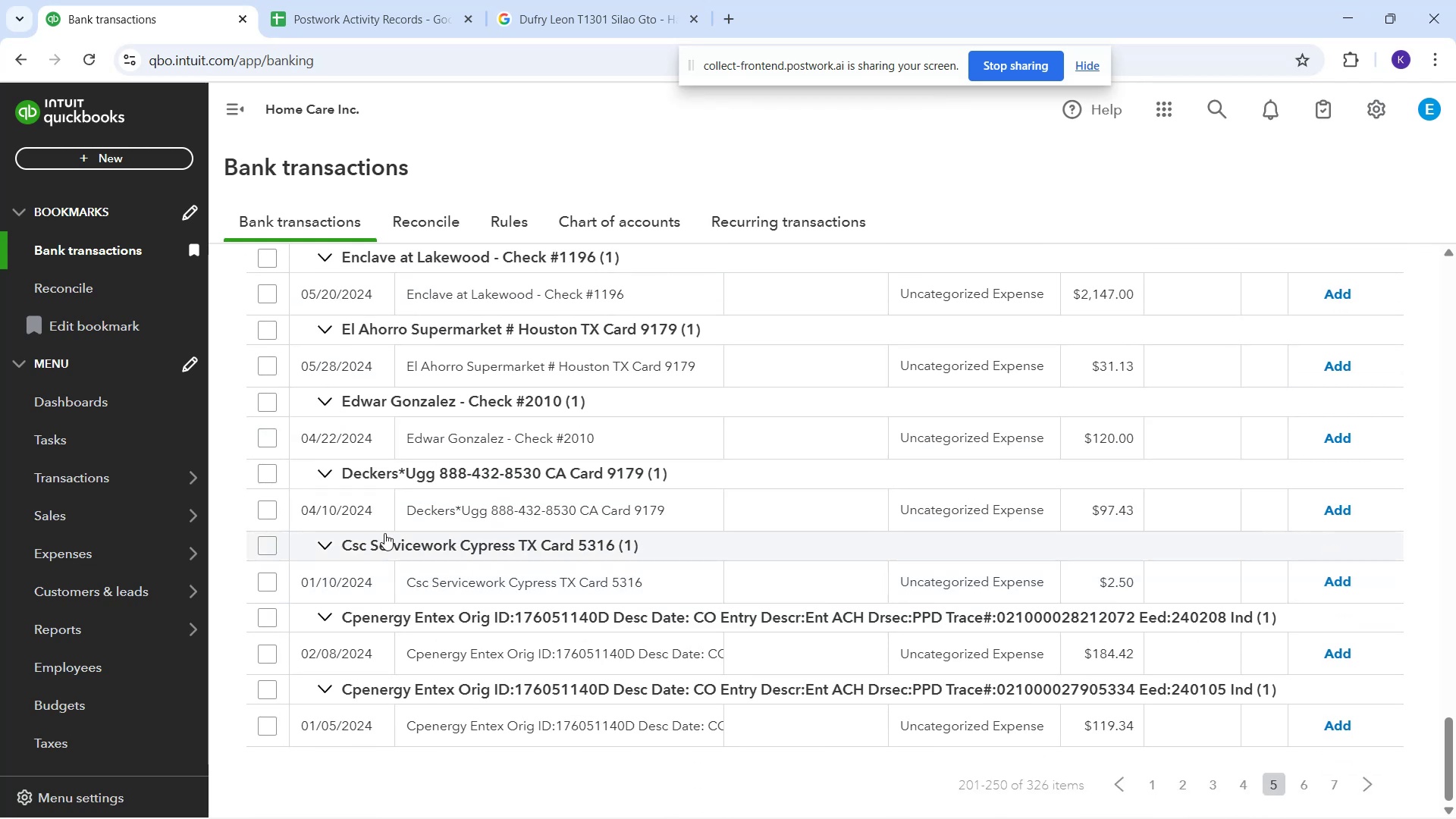 
left_click_drag(start_coordinate=[398, 515], to_coordinate=[664, 517])
 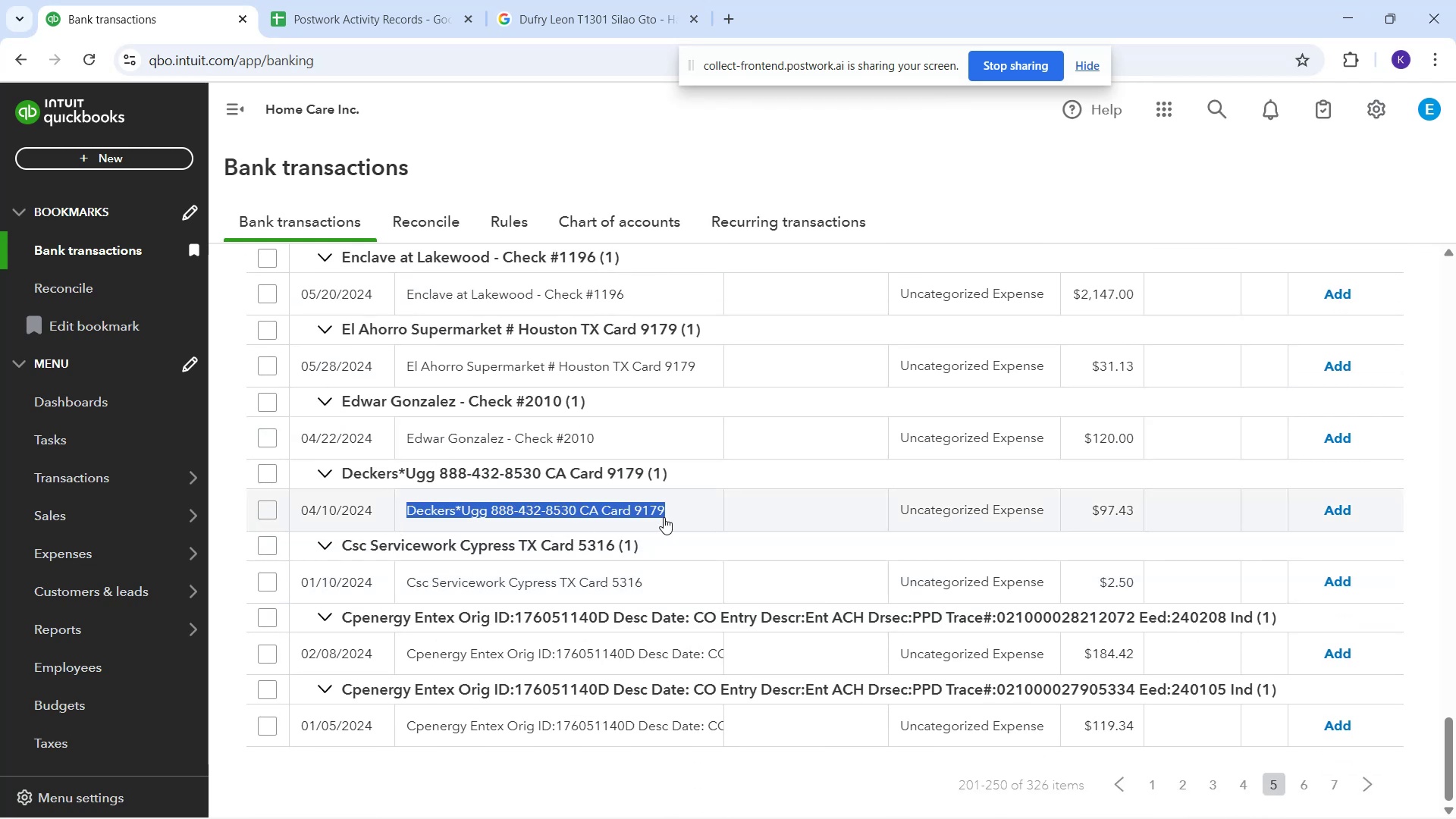 
key(Control+C)
 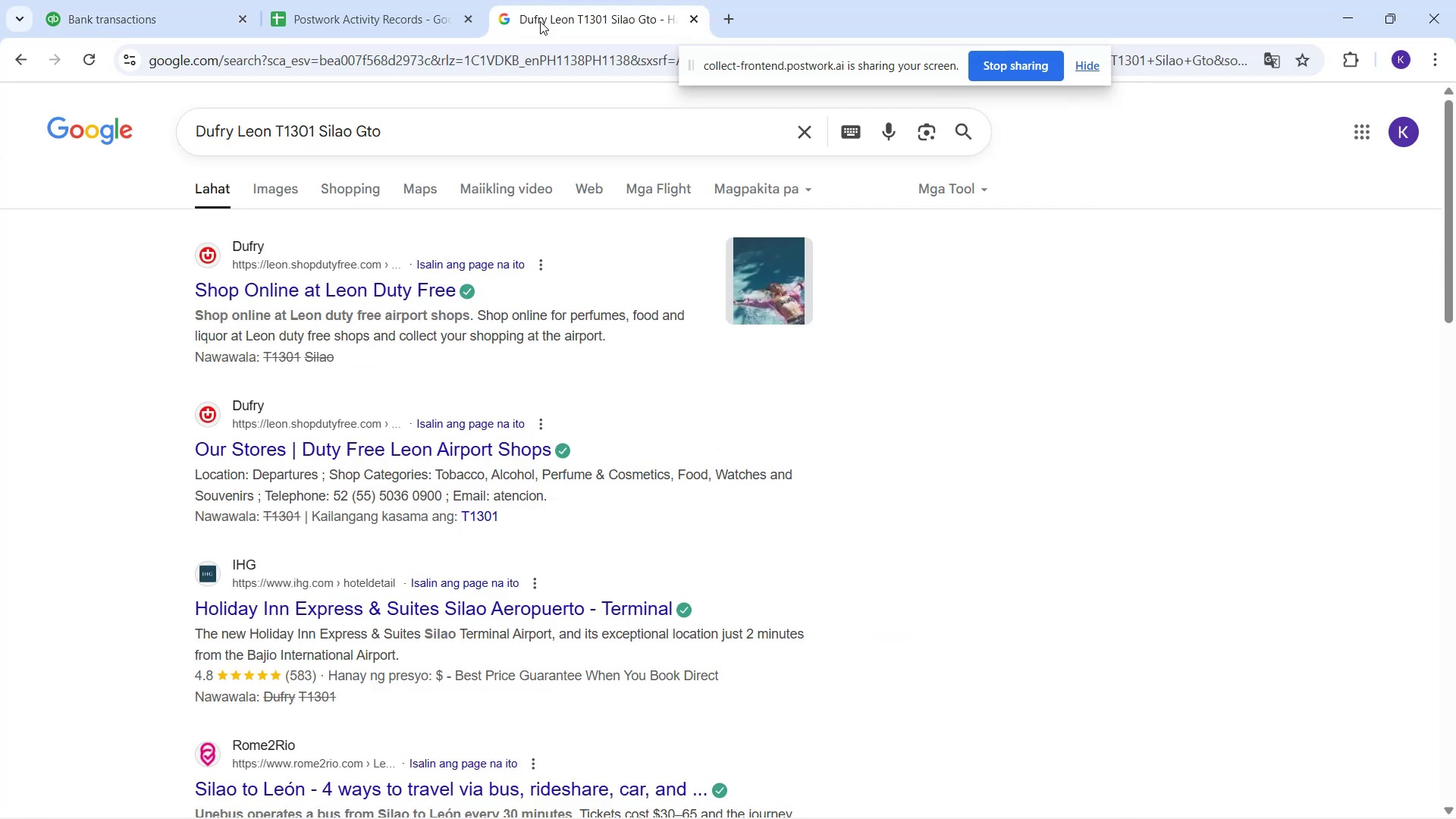 
left_click_drag(start_coordinate=[482, 151], to_coordinate=[81, 118])
 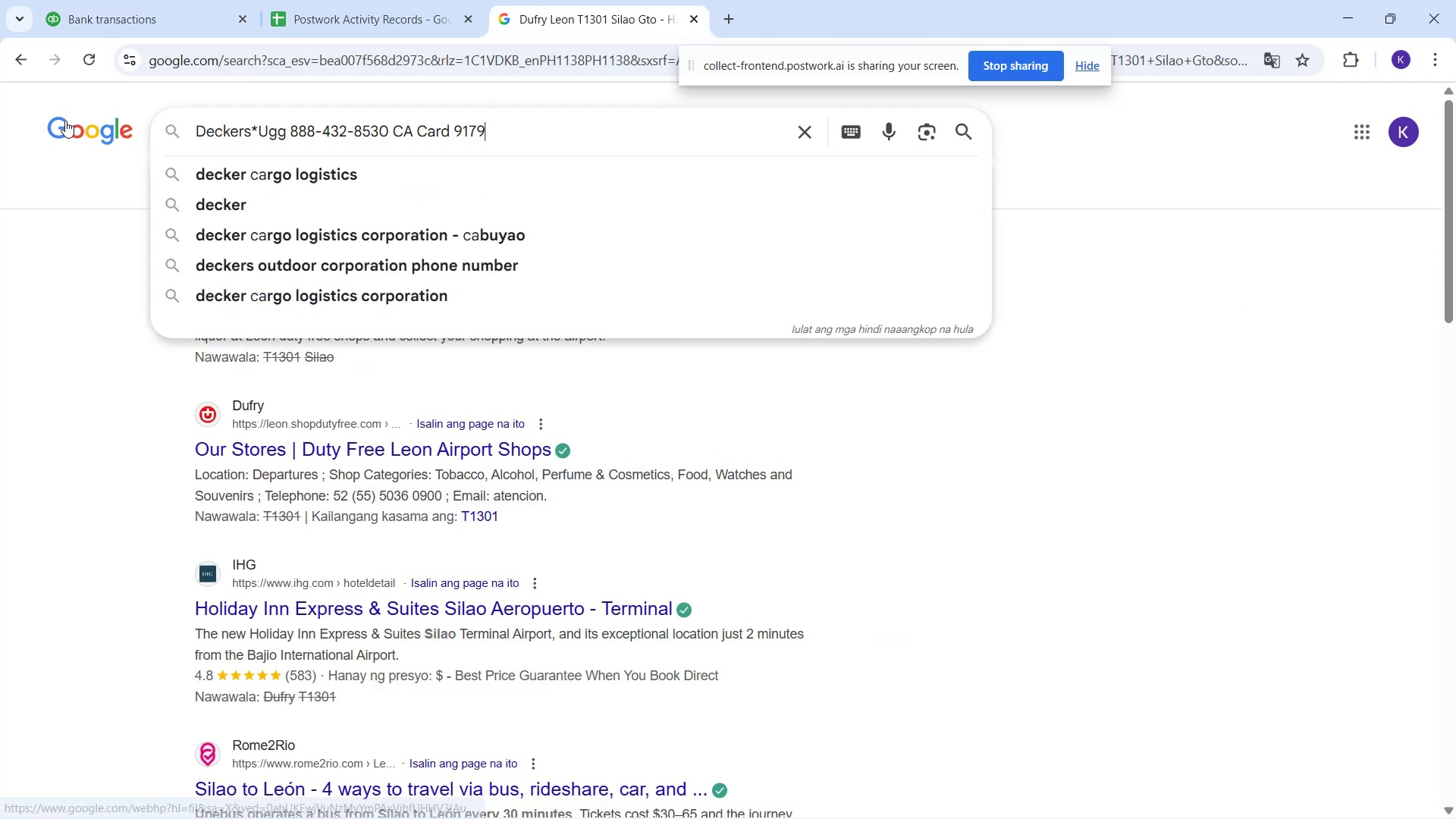 
key(Control+V)
 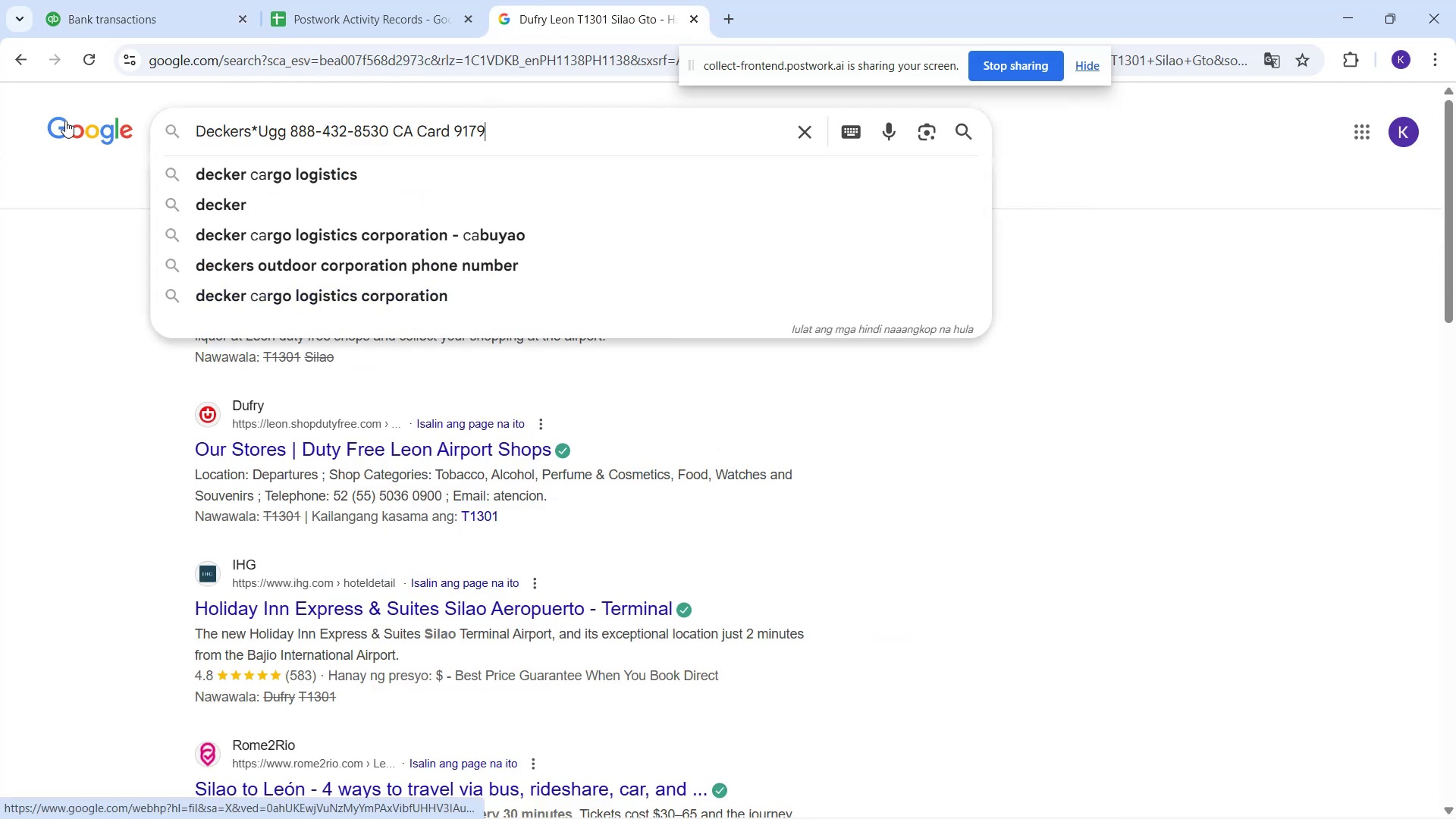 
key(Enter)
 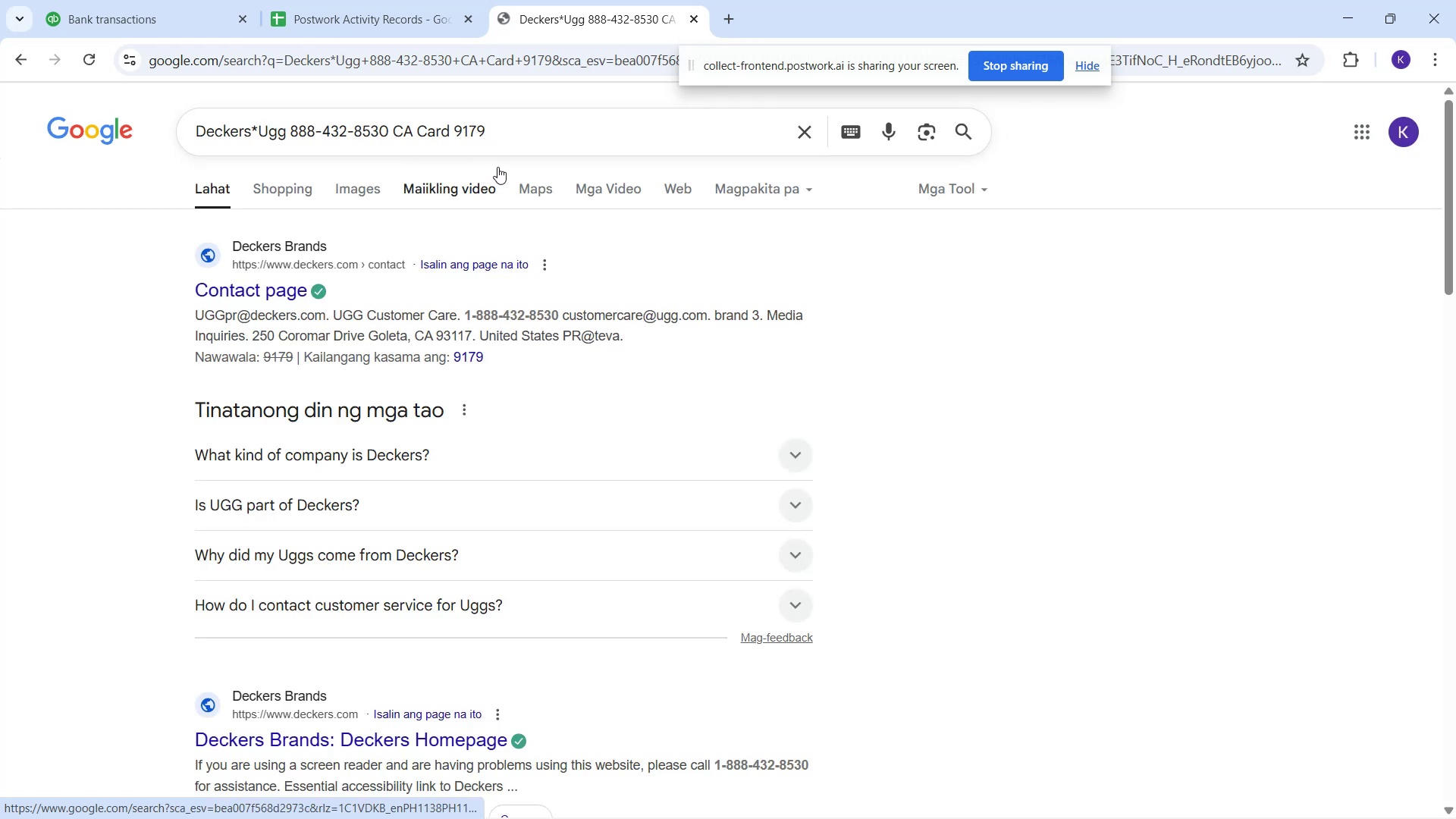 
left_click([359, 180])
 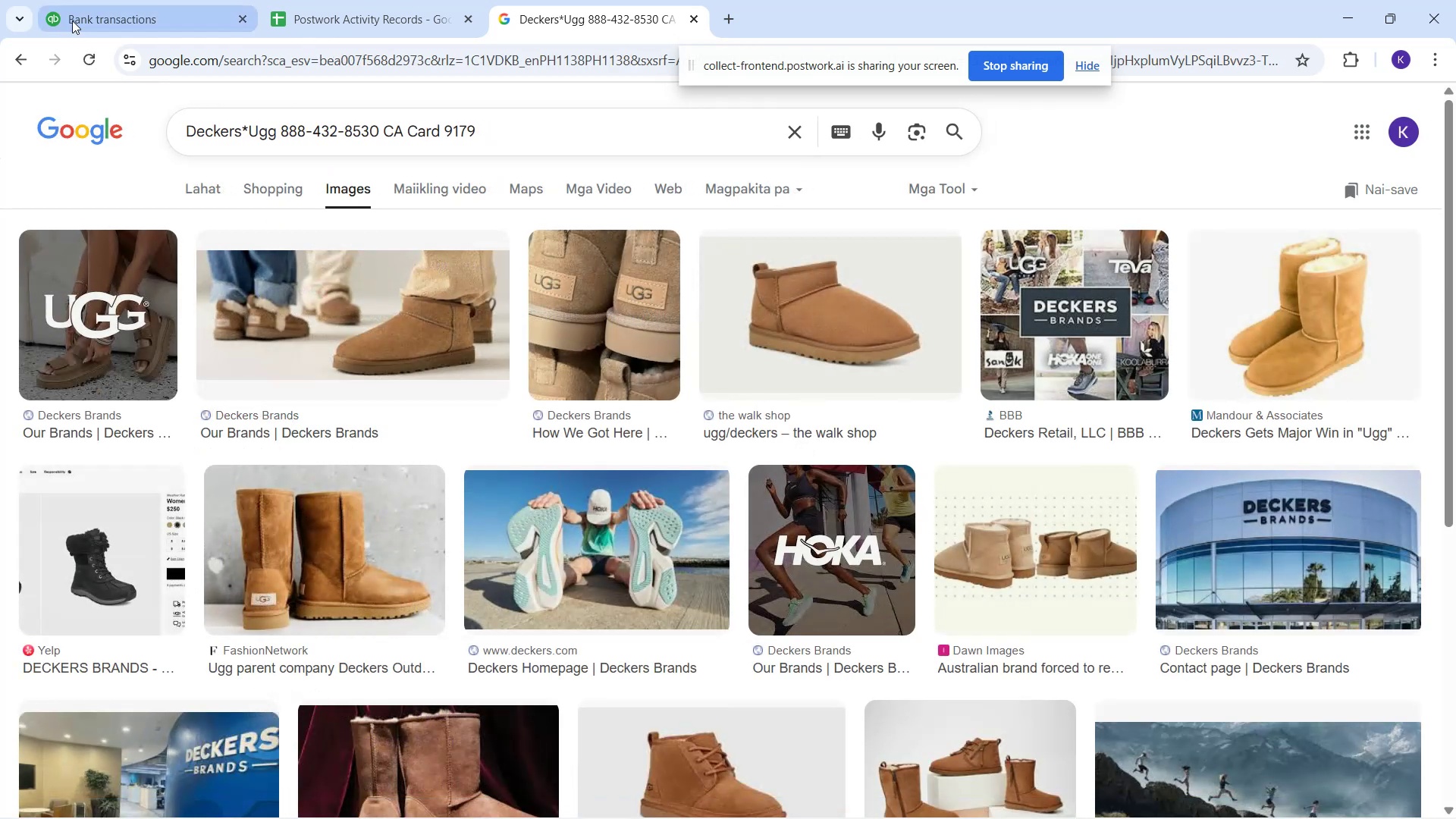 
left_click([96, 0])
 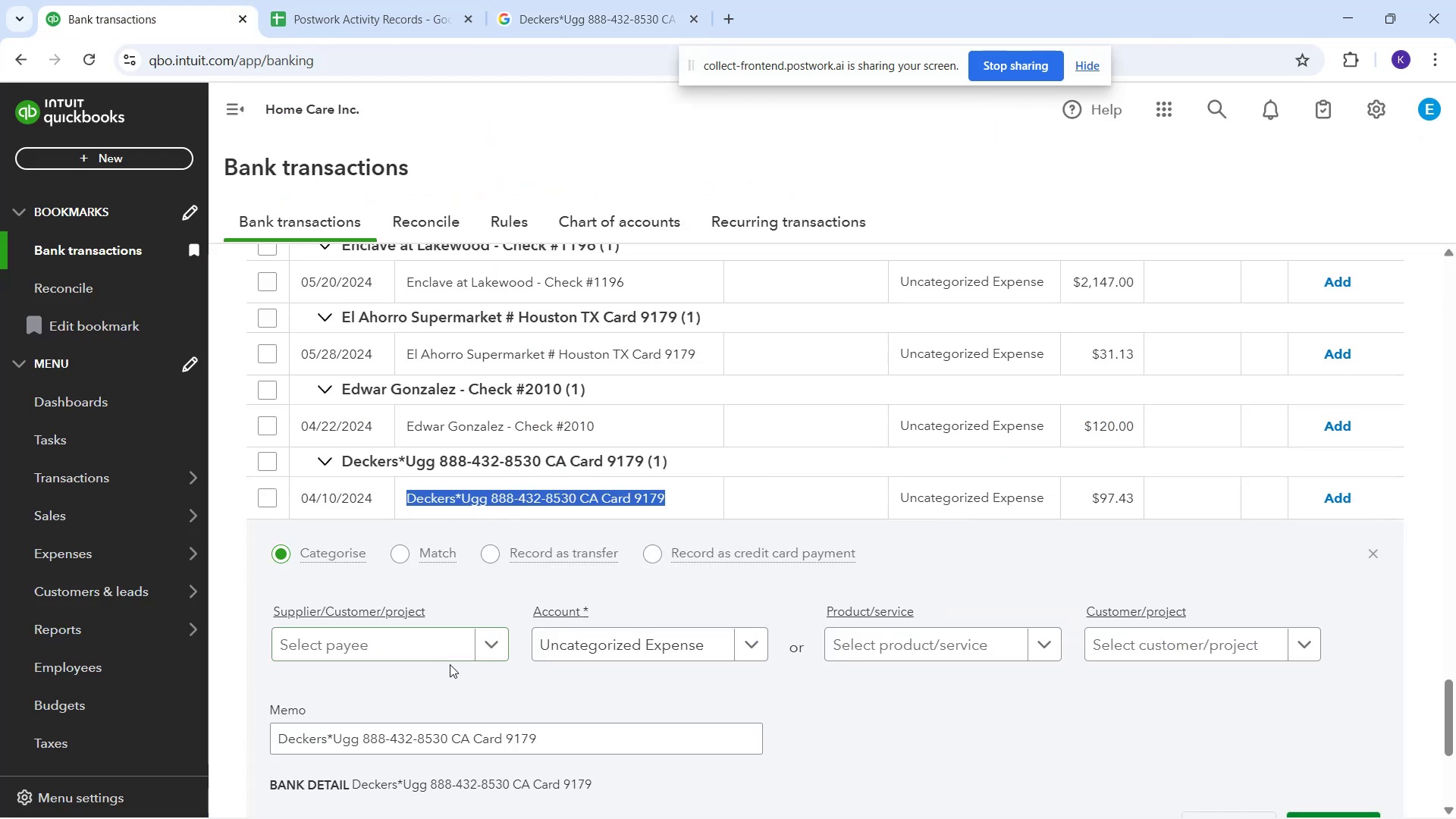 
left_click_drag(start_coordinate=[522, 662], to_coordinate=[529, 657])
 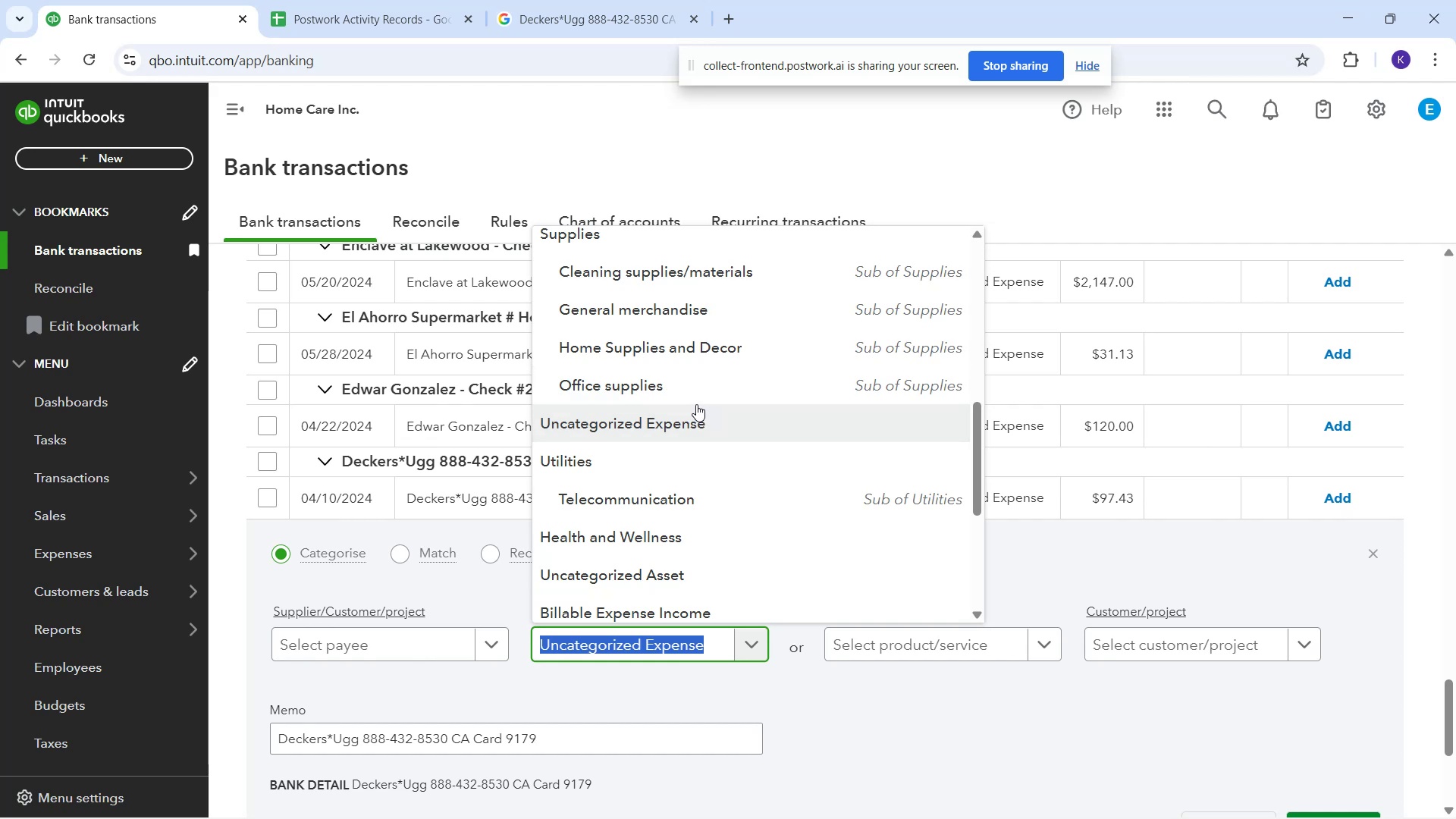 
wait(12.53)
 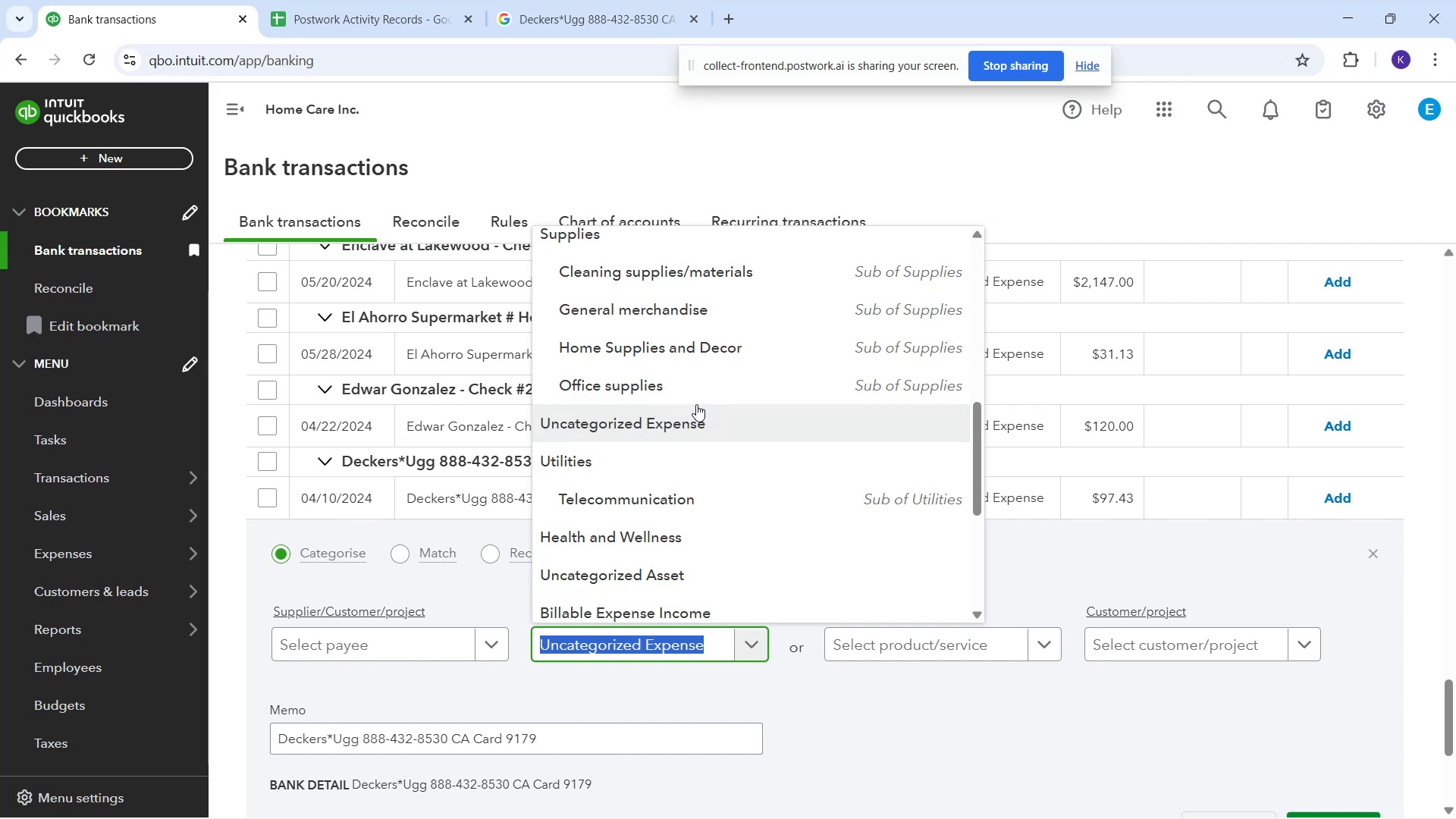 
left_click([601, 302])
 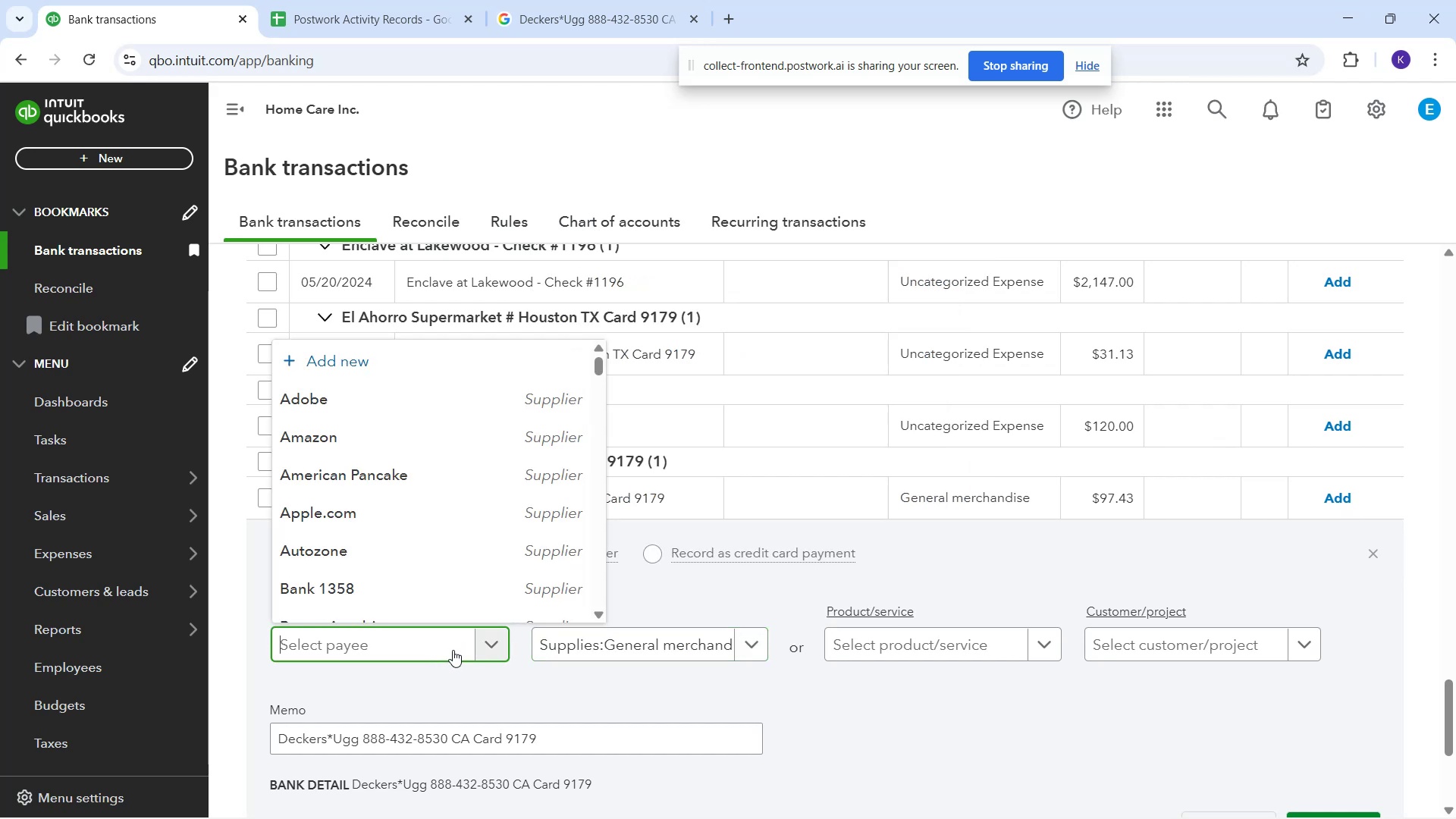 
type(Deckers )
 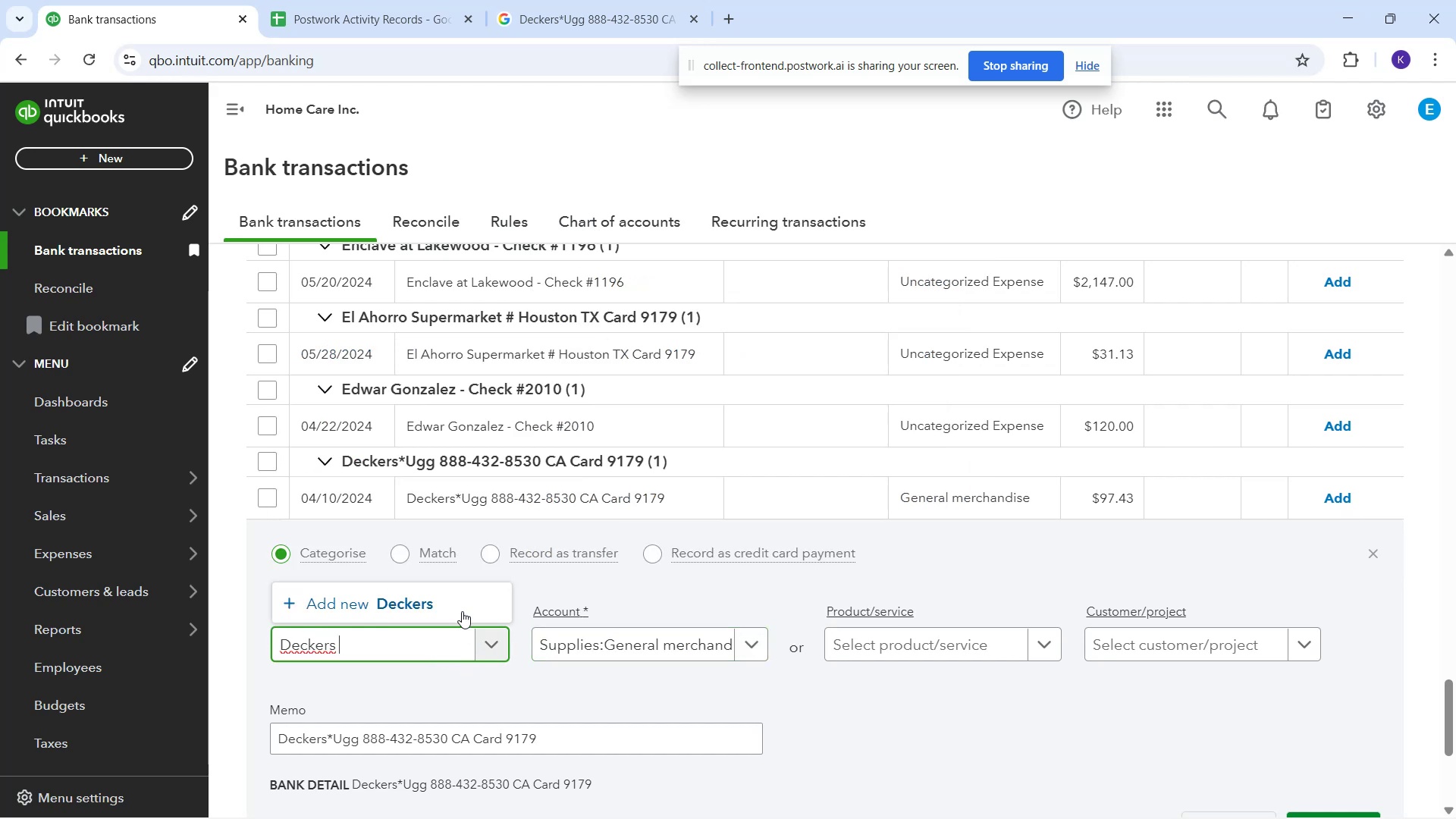 
left_click([458, 596])
 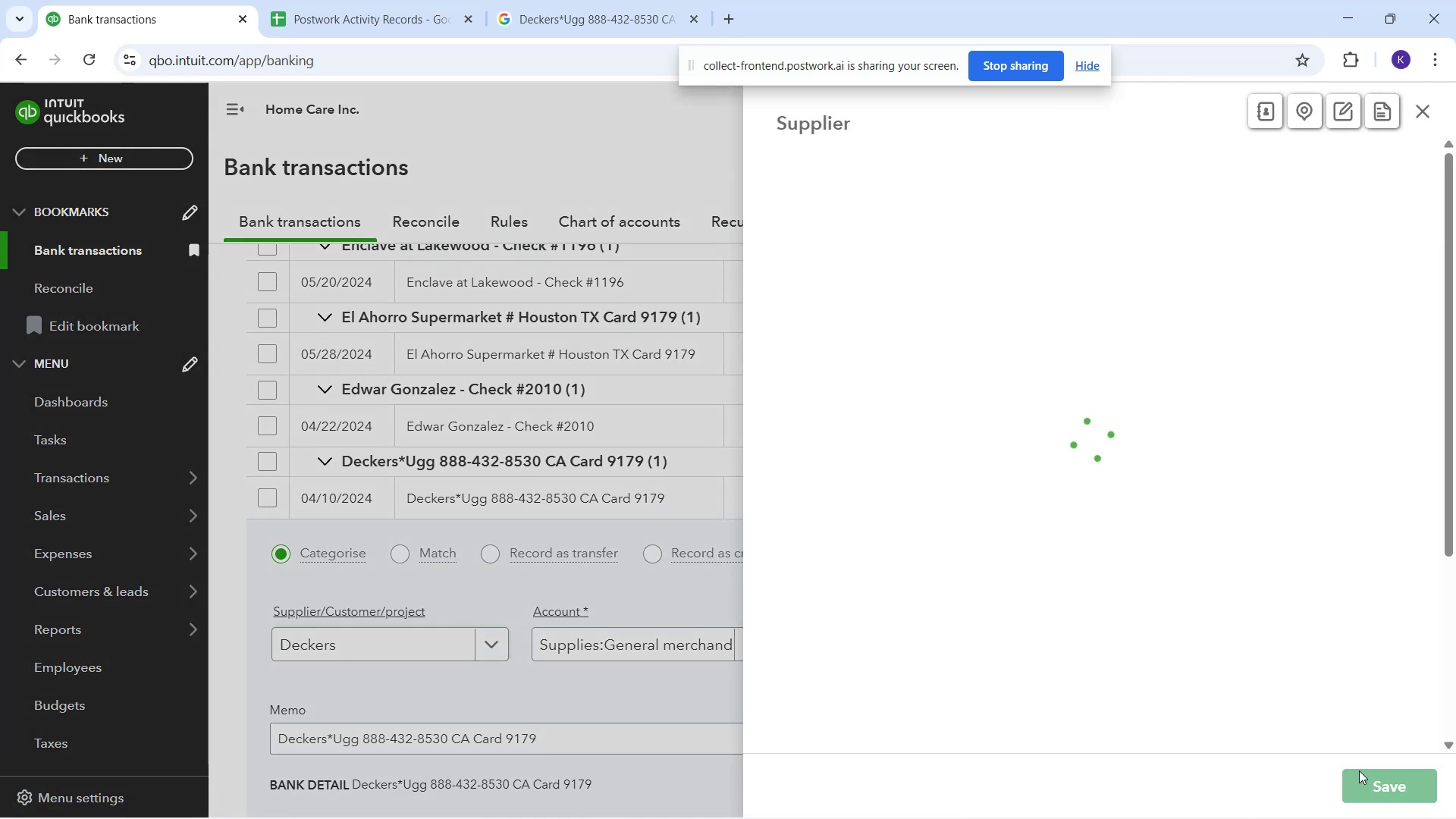 
left_click([1373, 785])
 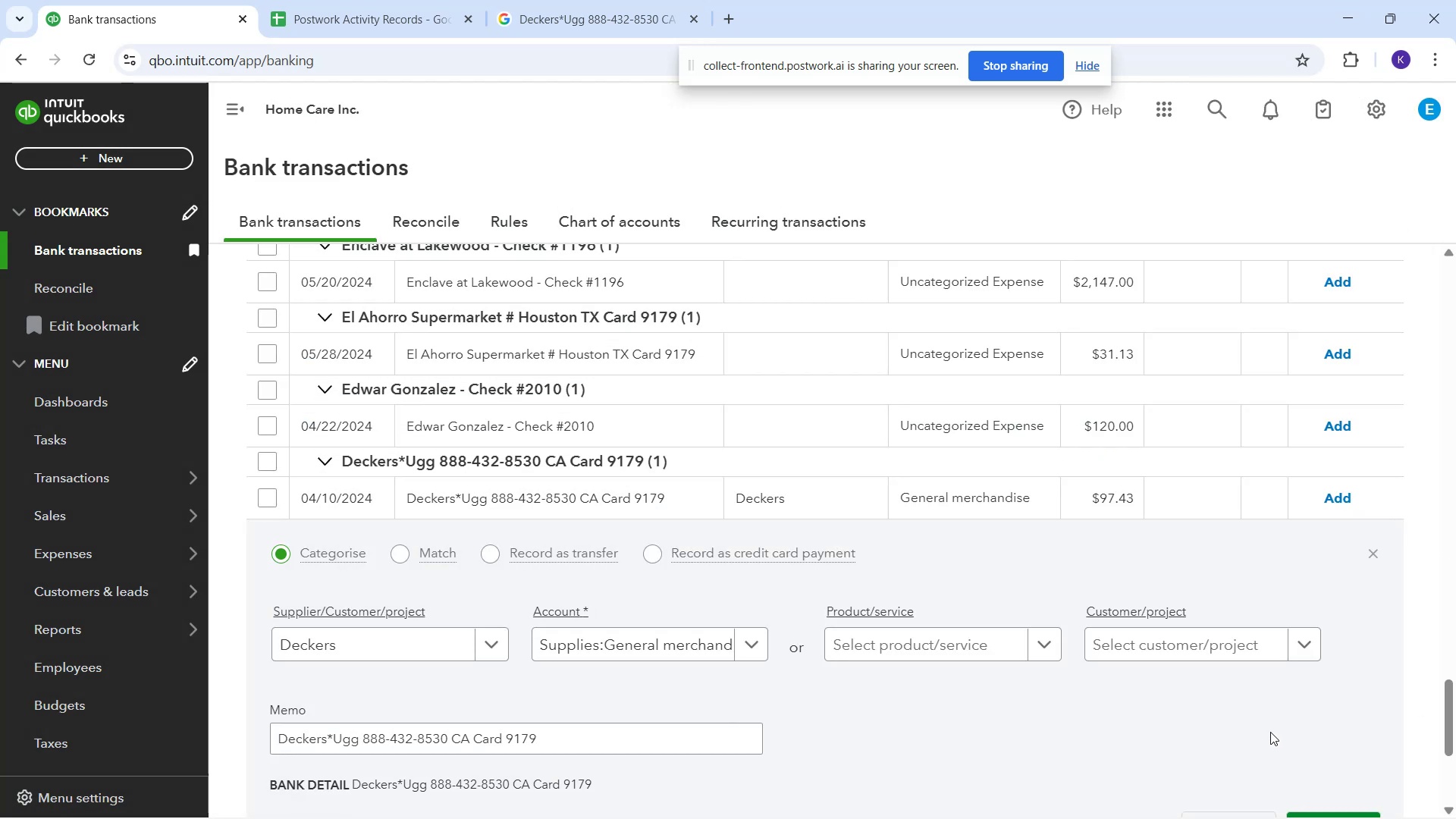 
scroll: coordinate [1311, 776], scroll_direction: down, amount: 1.0
 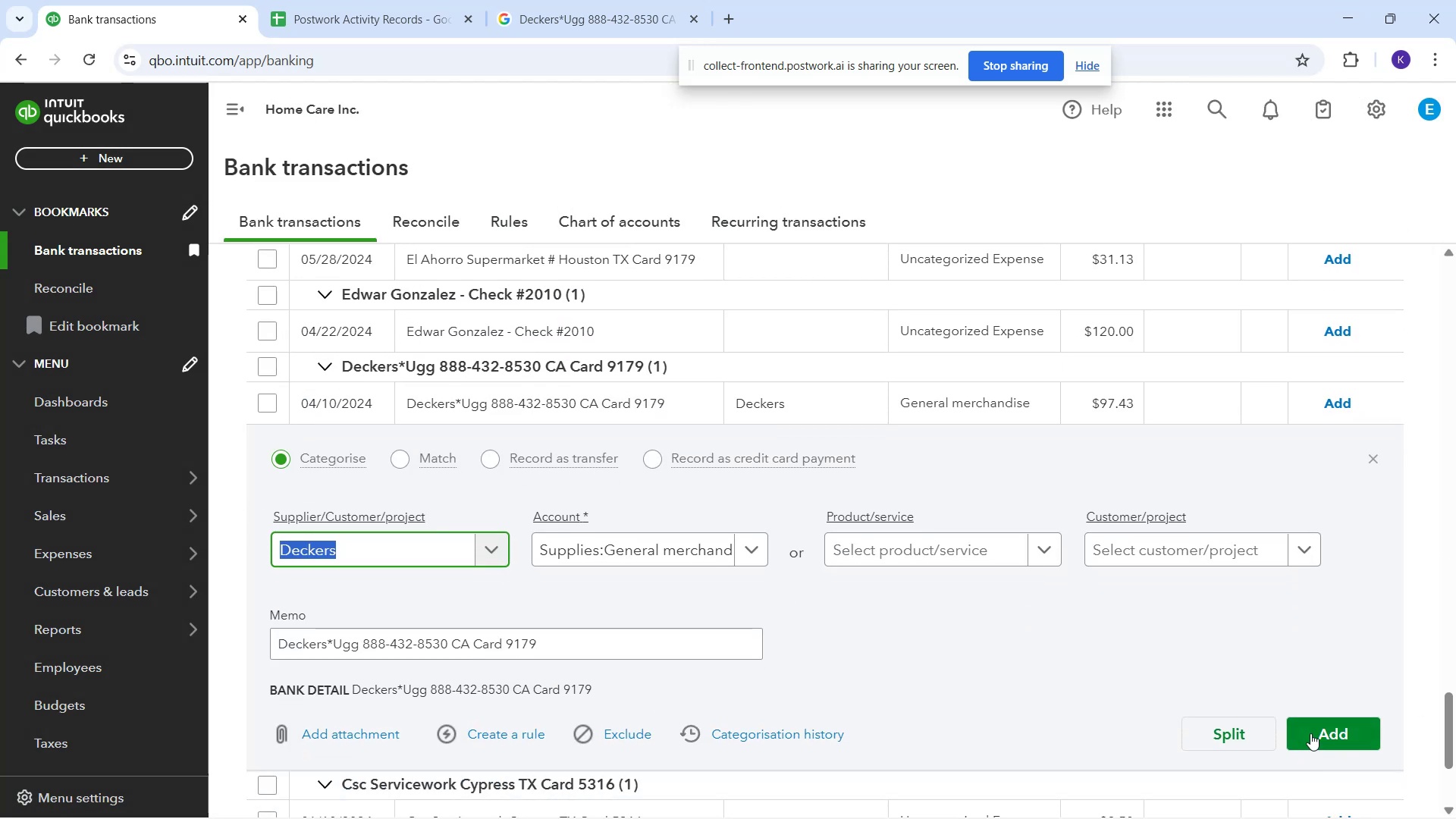 
left_click([1310, 725])
 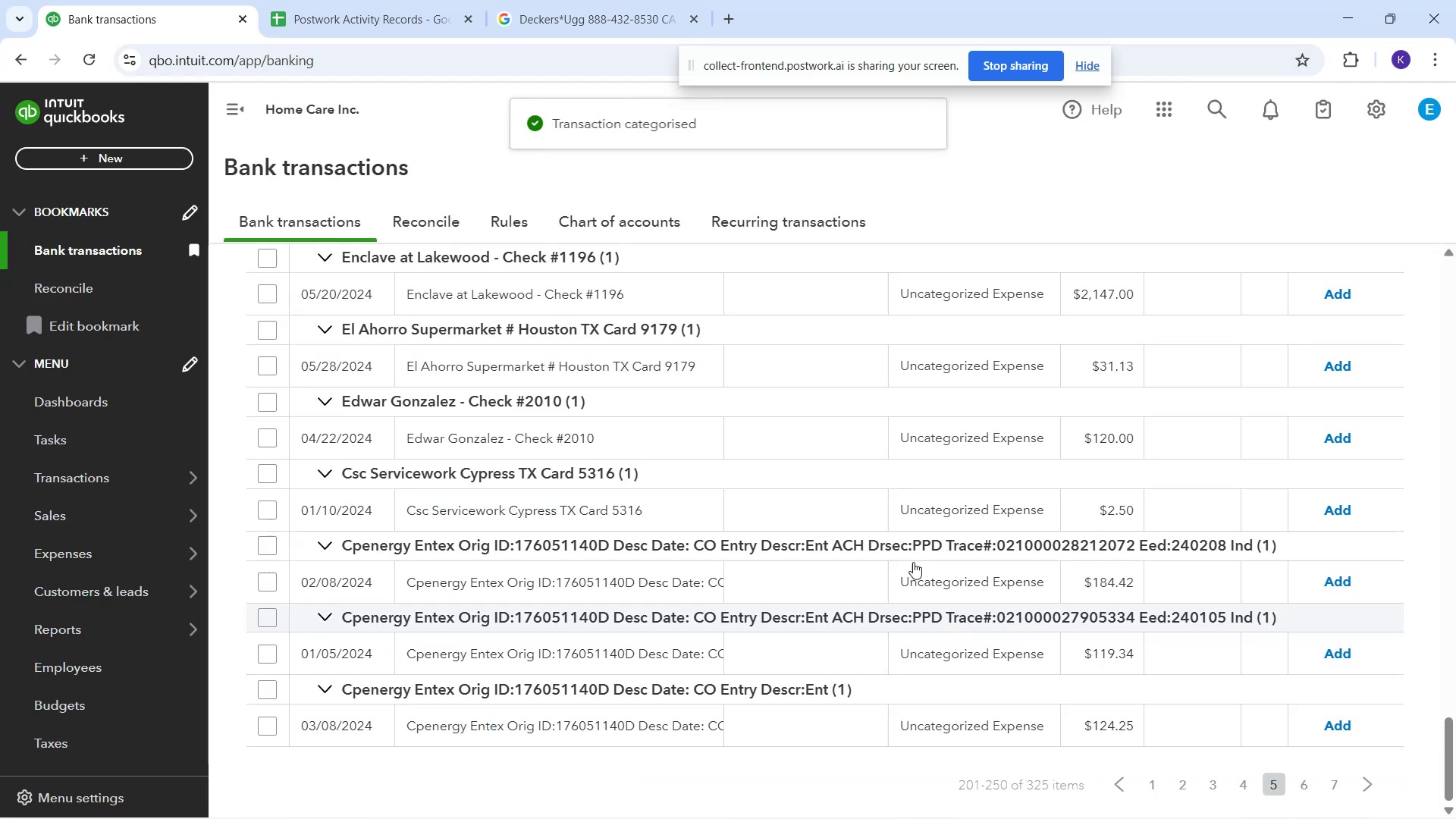 
scroll: coordinate [595, 412], scroll_direction: up, amount: 1.0
 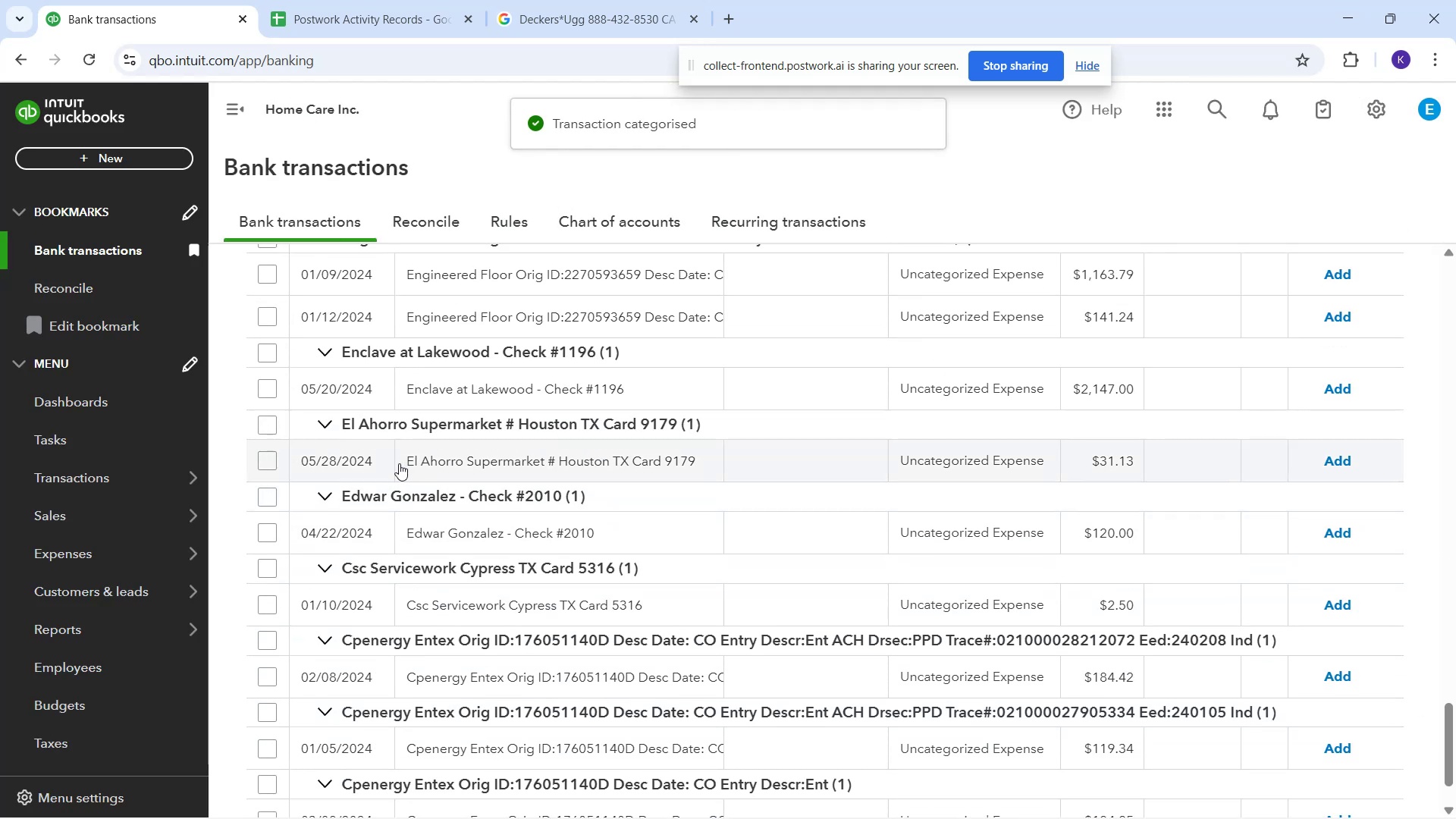 
left_click([395, 463])
 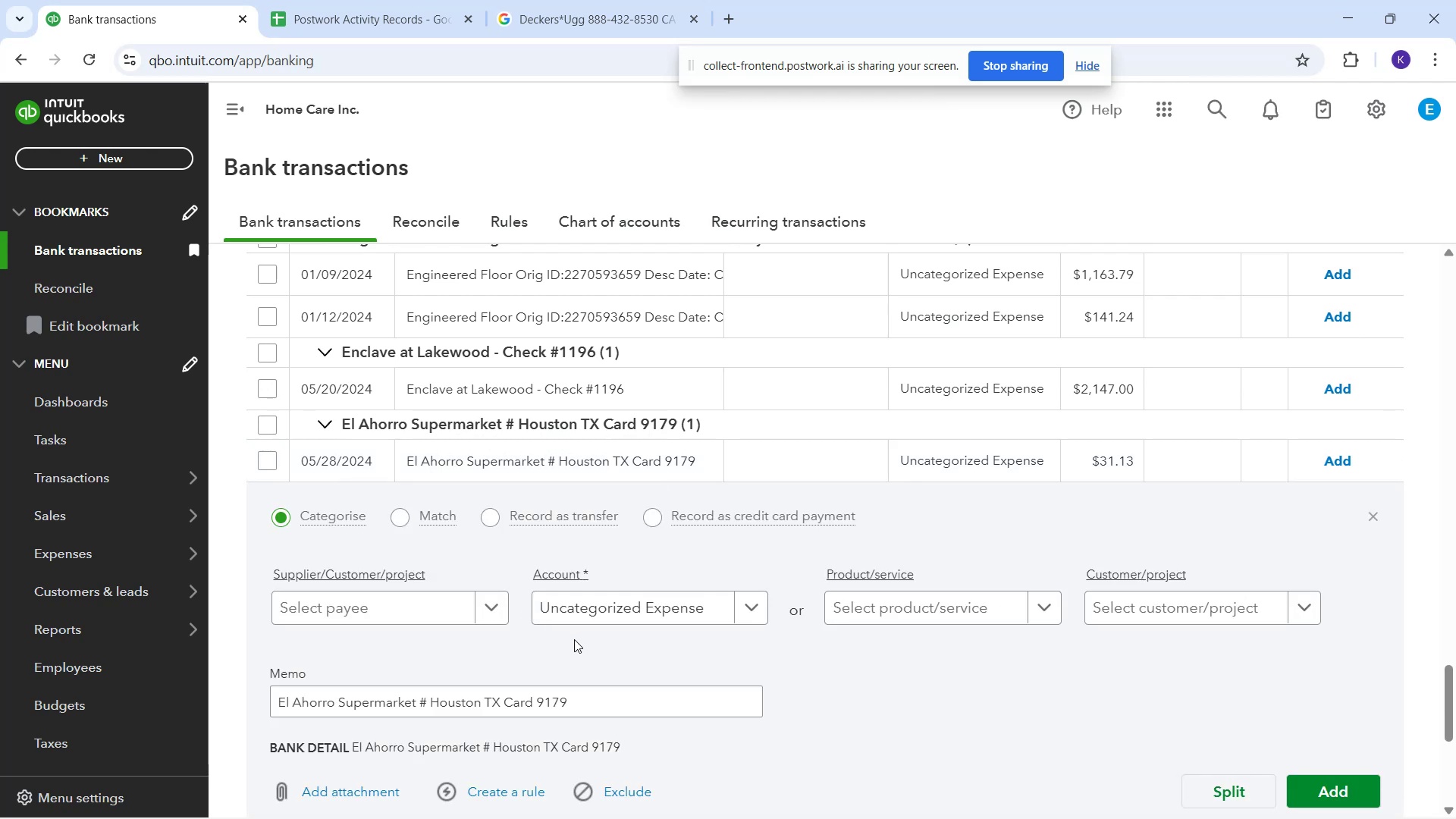 
left_click([594, 622])
 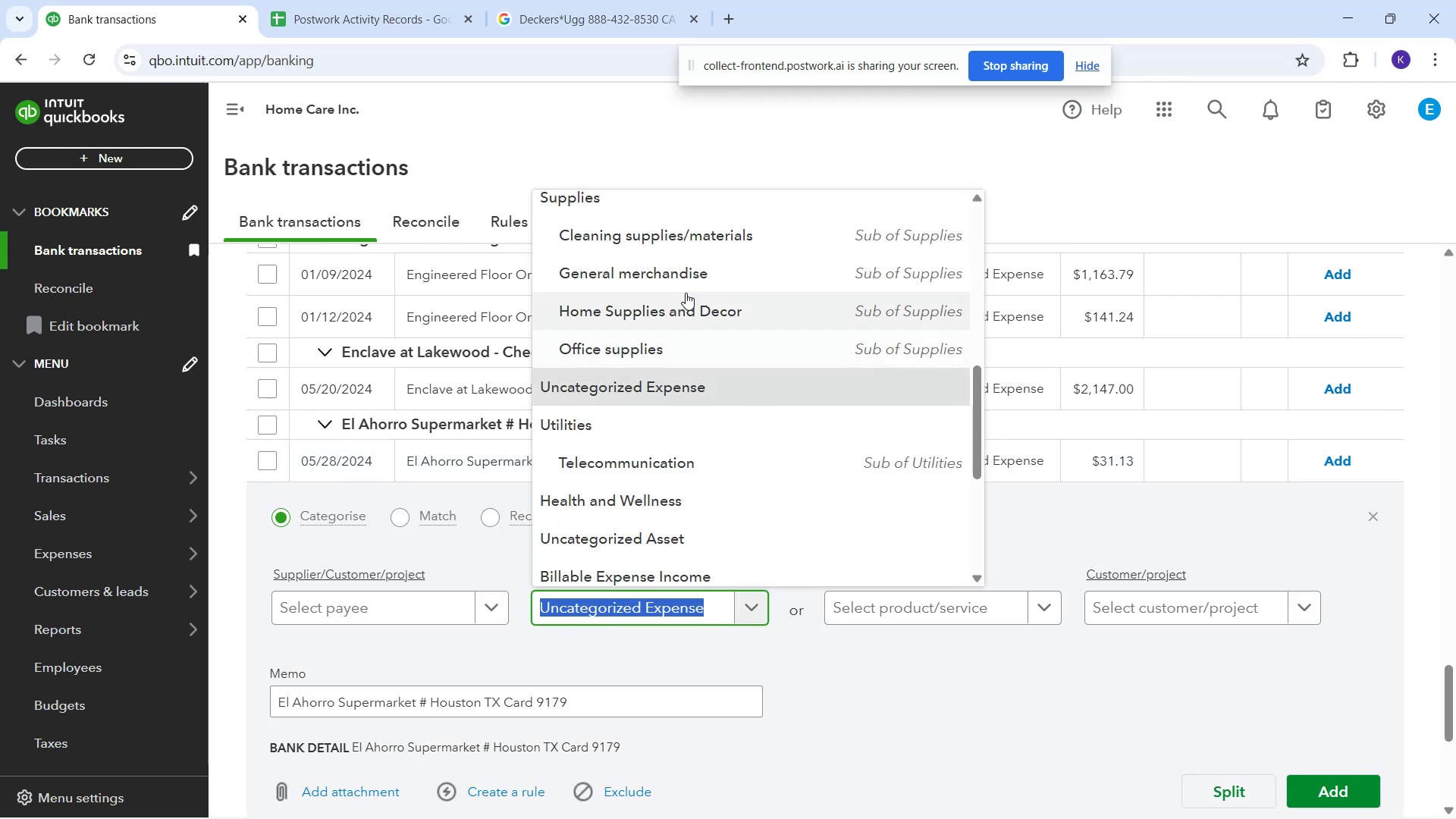 
left_click([676, 282])
 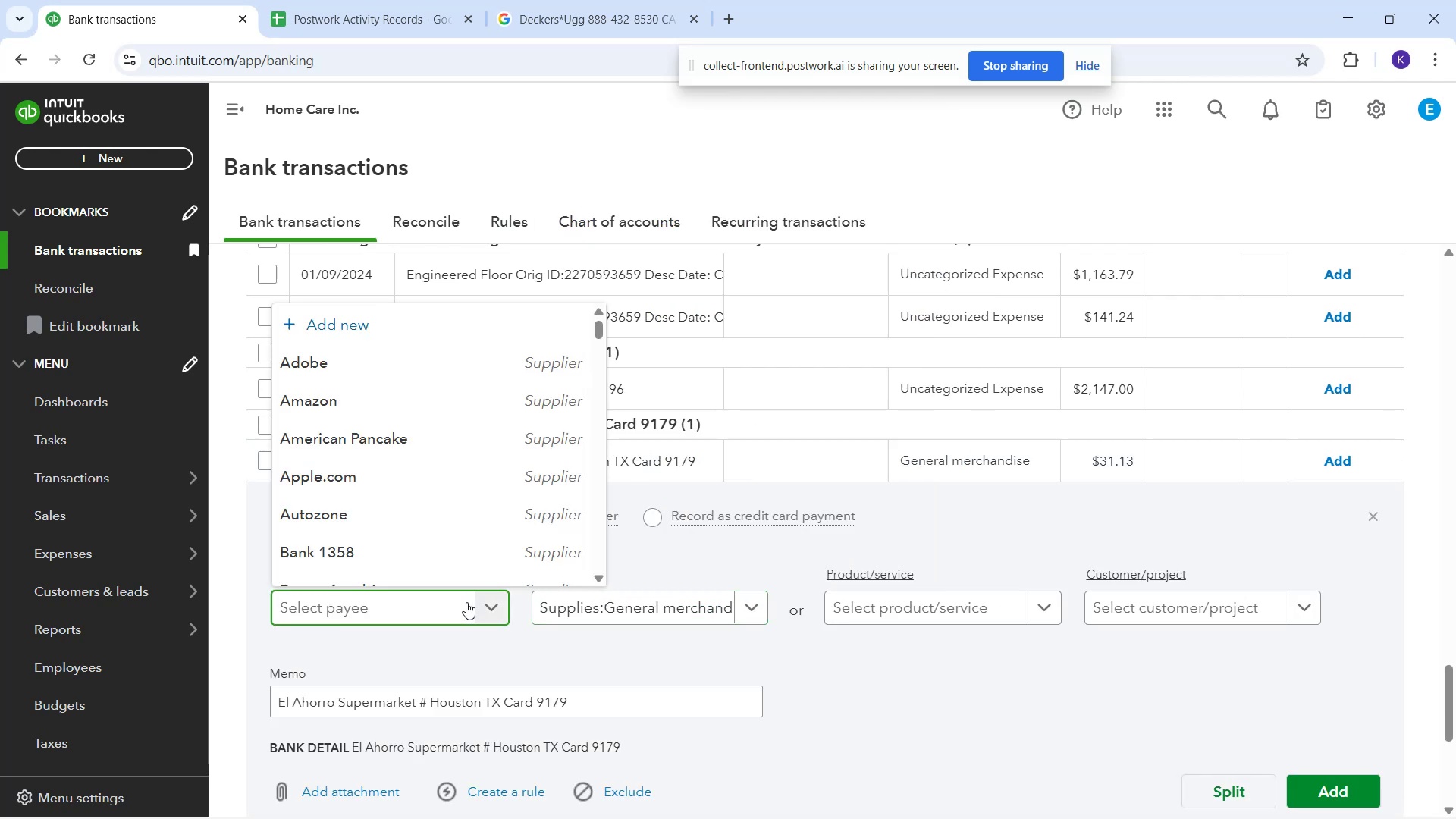 
type(El Ahorro)
 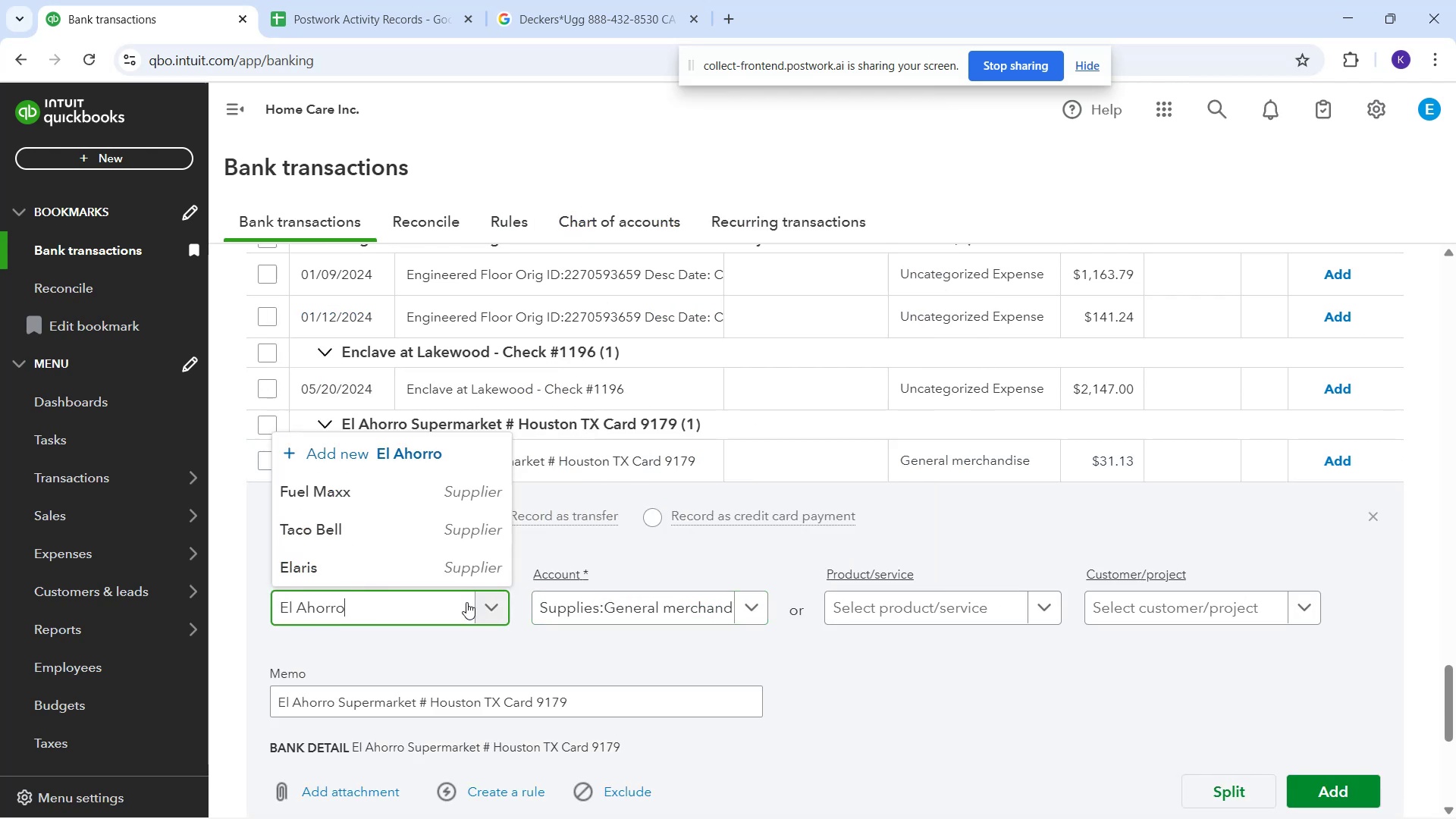 
left_click([419, 571])
 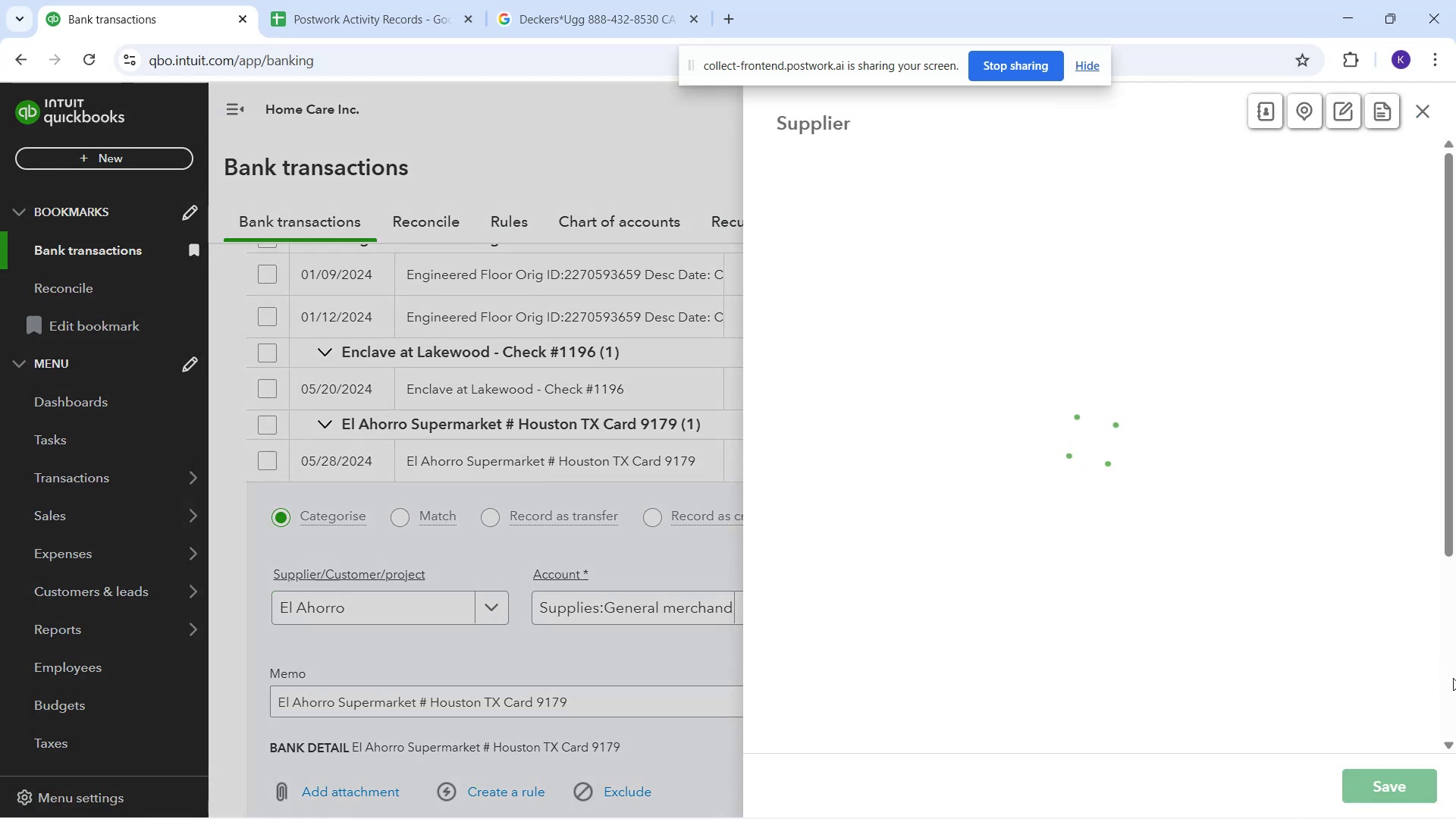 
left_click_drag(start_coordinate=[1391, 804], to_coordinate=[1387, 799])
 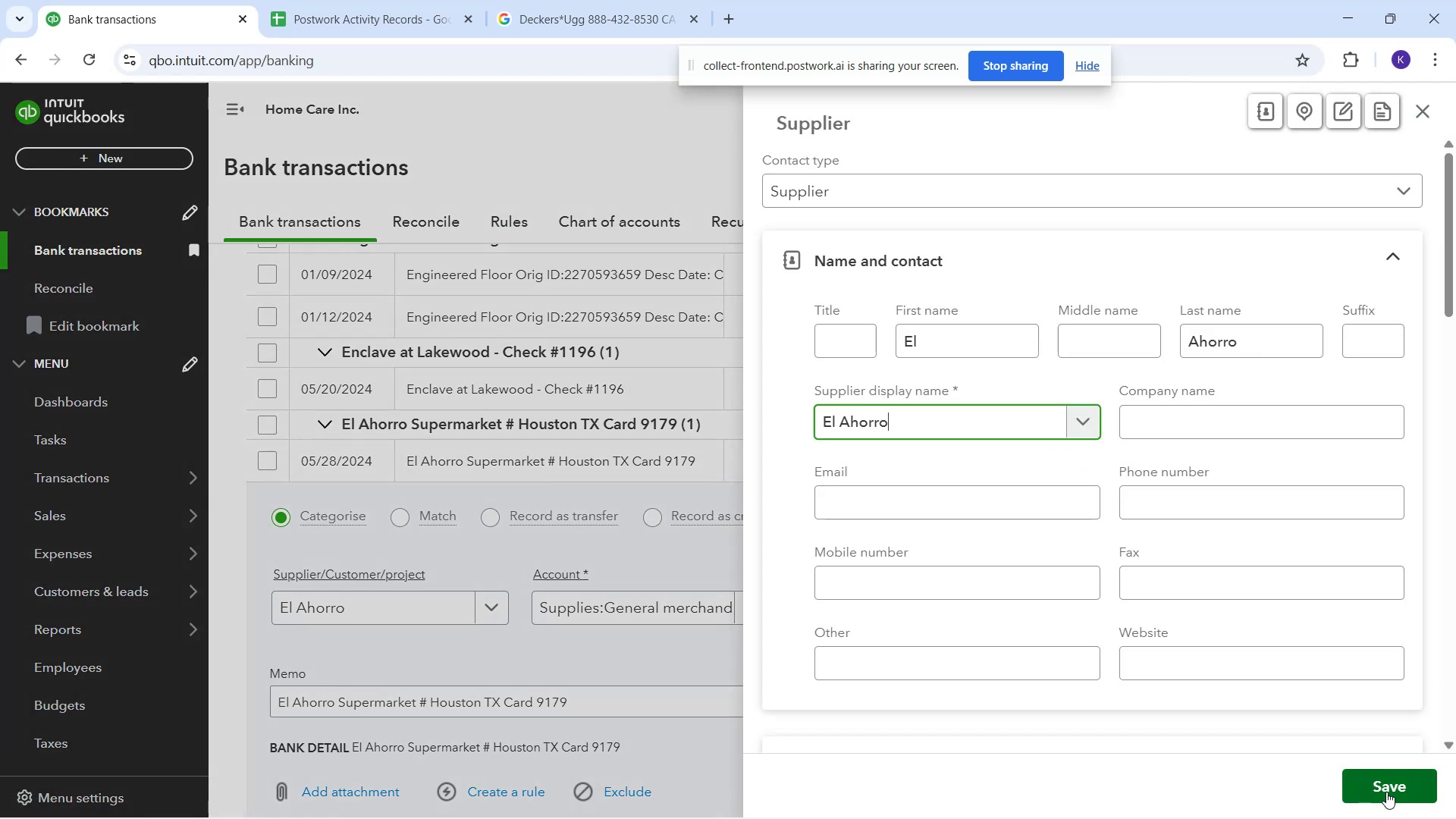 
left_click([1386, 792])
 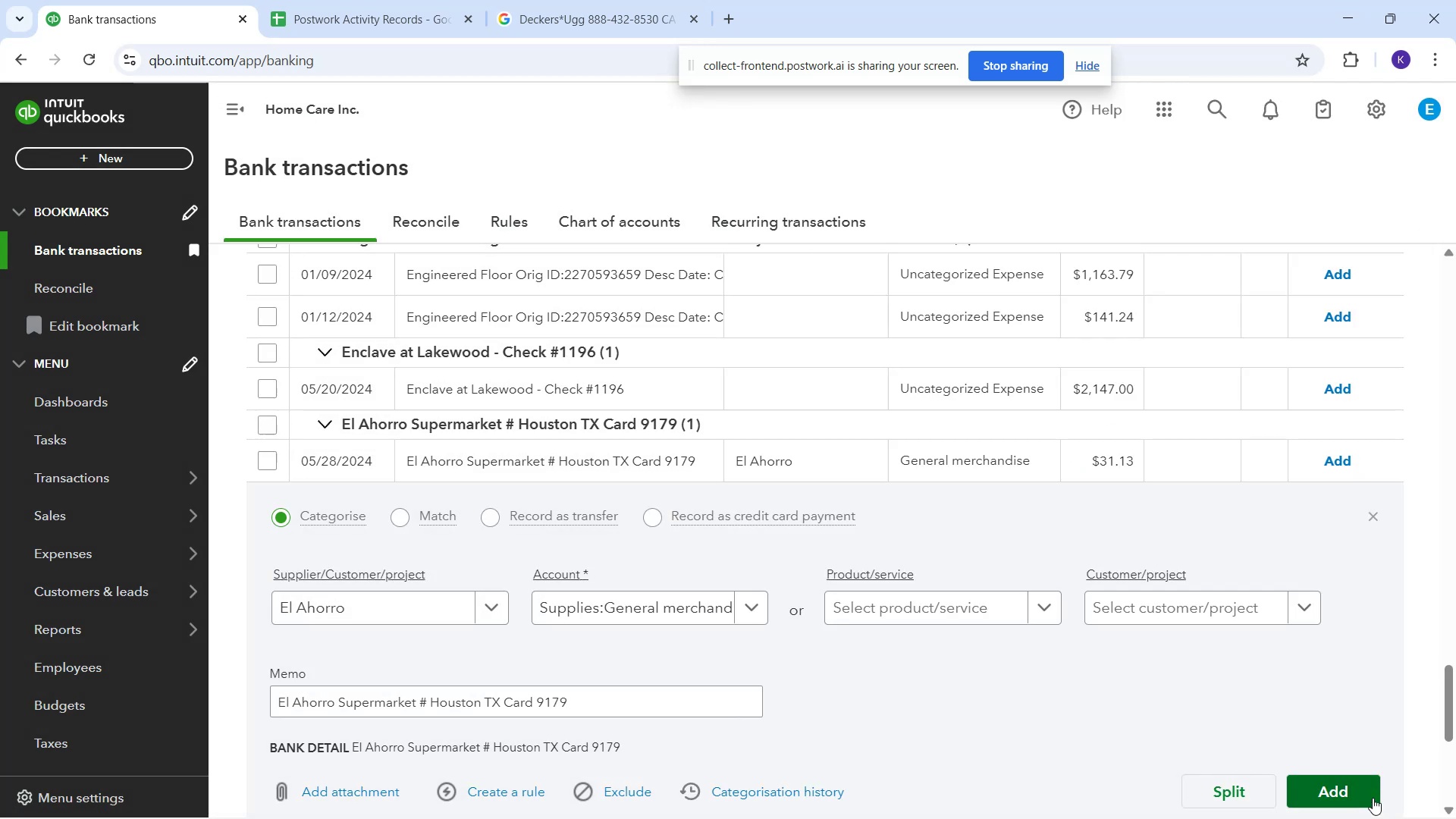 
left_click_drag(start_coordinate=[1373, 798], to_coordinate=[1369, 798])
 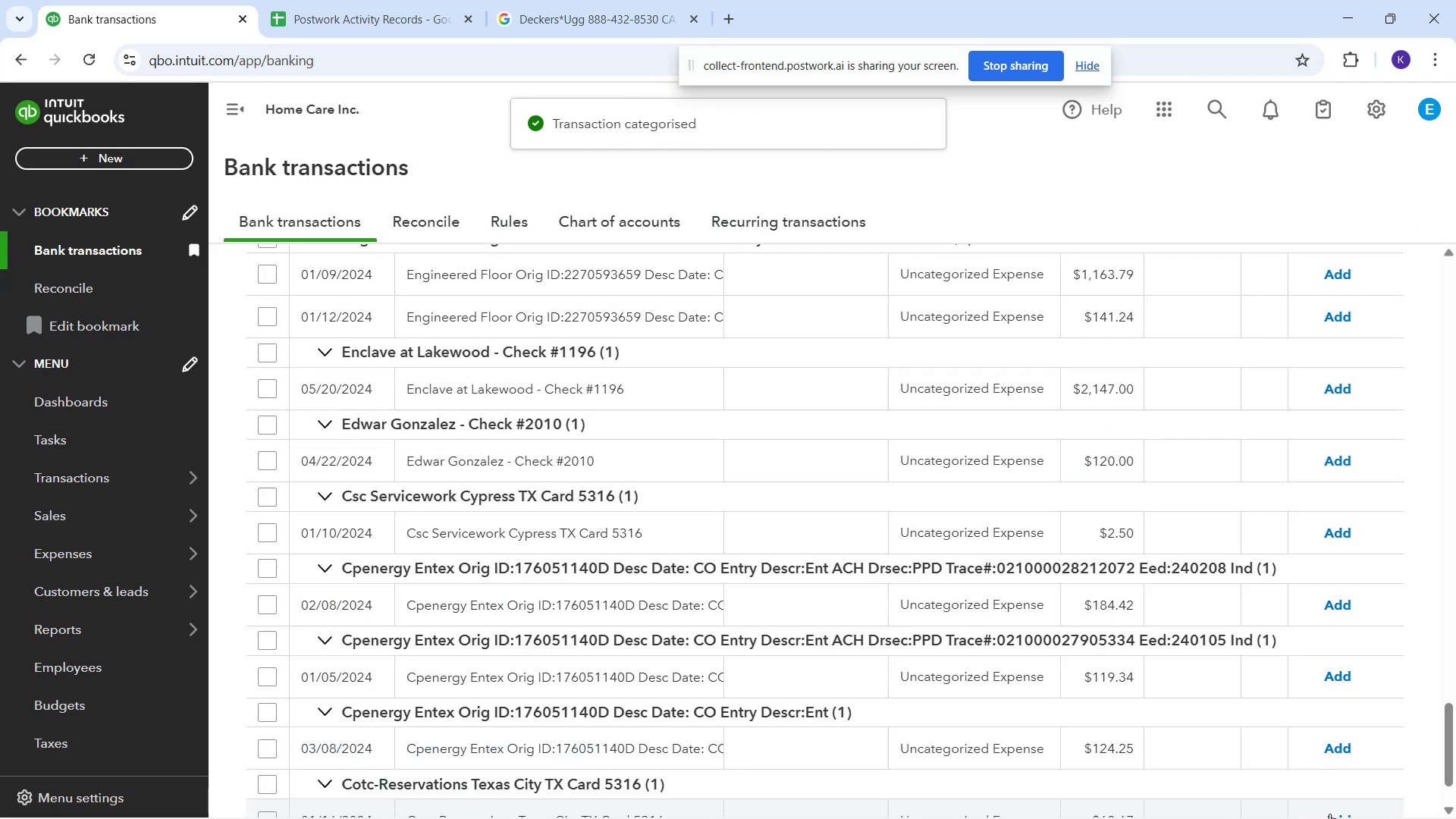 
wait(10.88)
 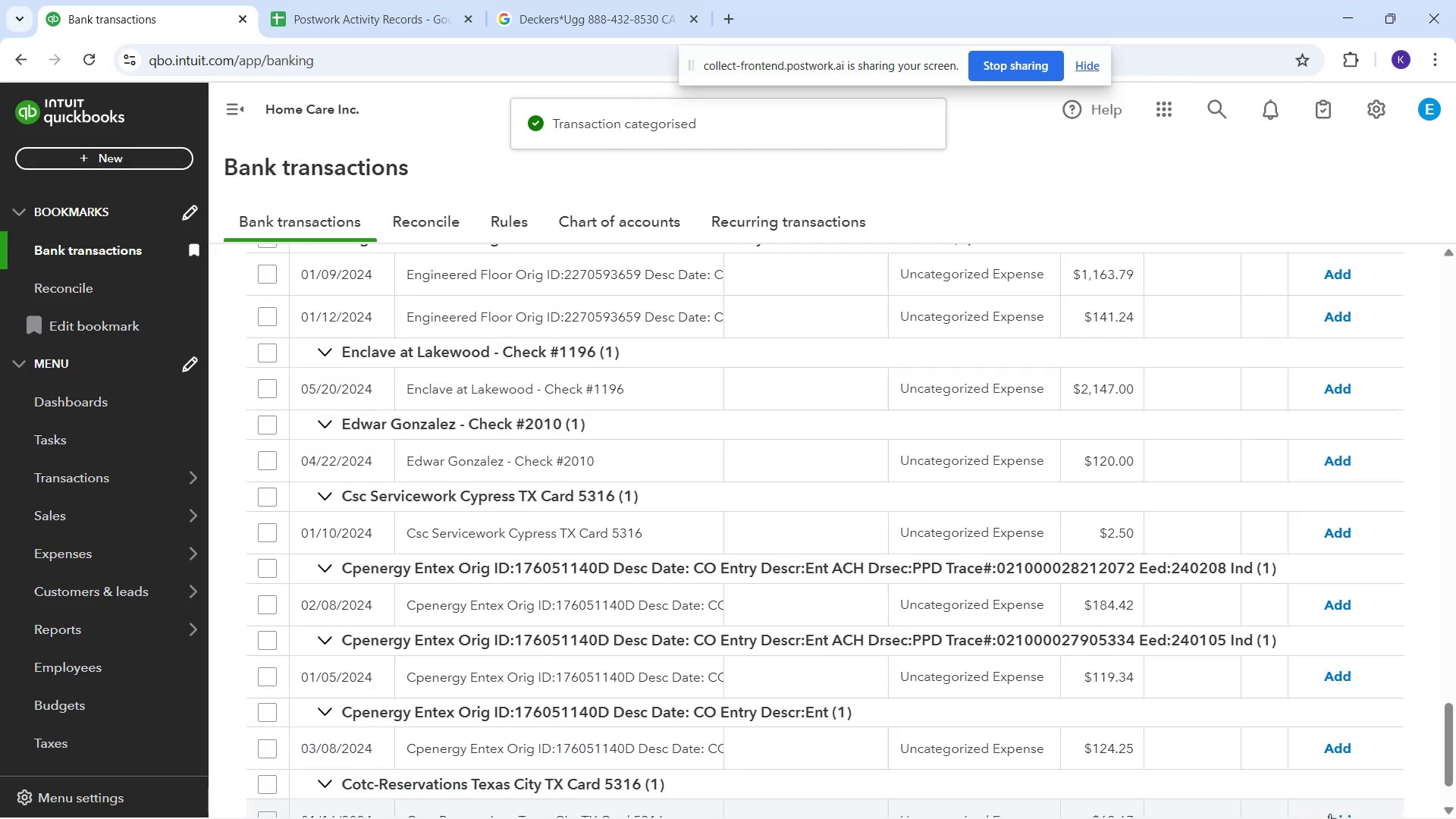 
scroll: coordinate [504, 657], scroll_direction: down, amount: 3.0
 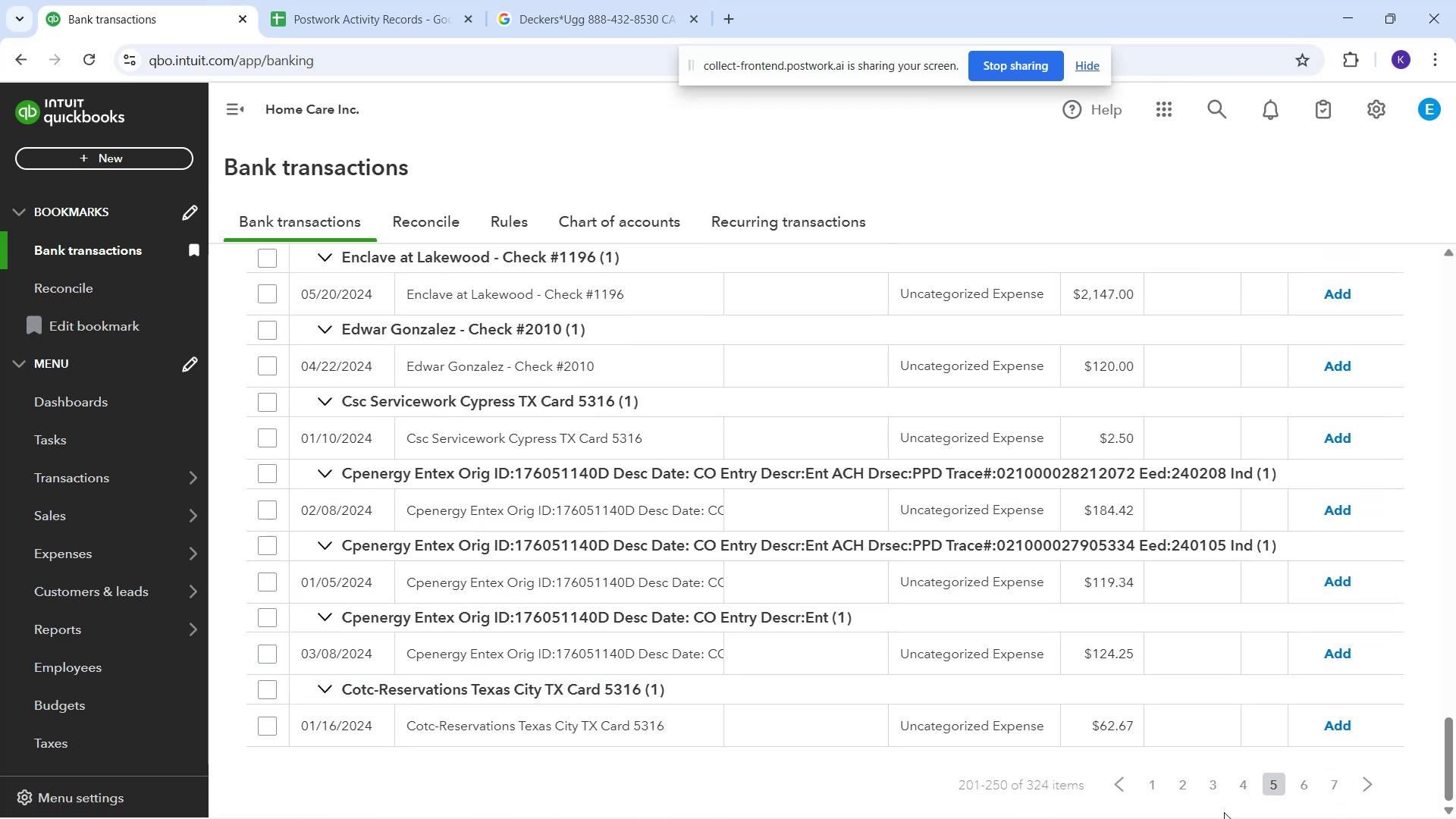 
left_click([1246, 780])
 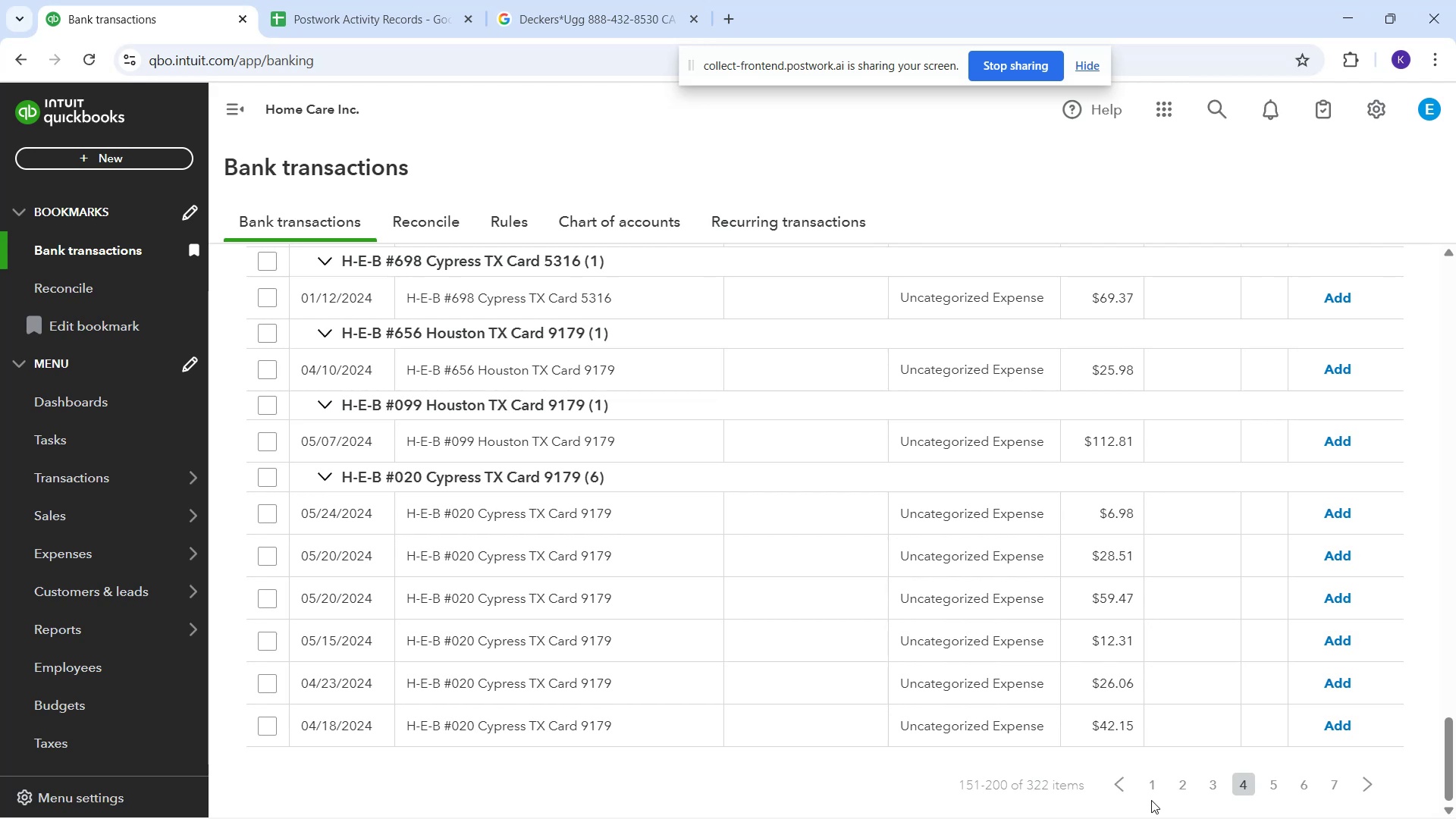 
wait(5.39)
 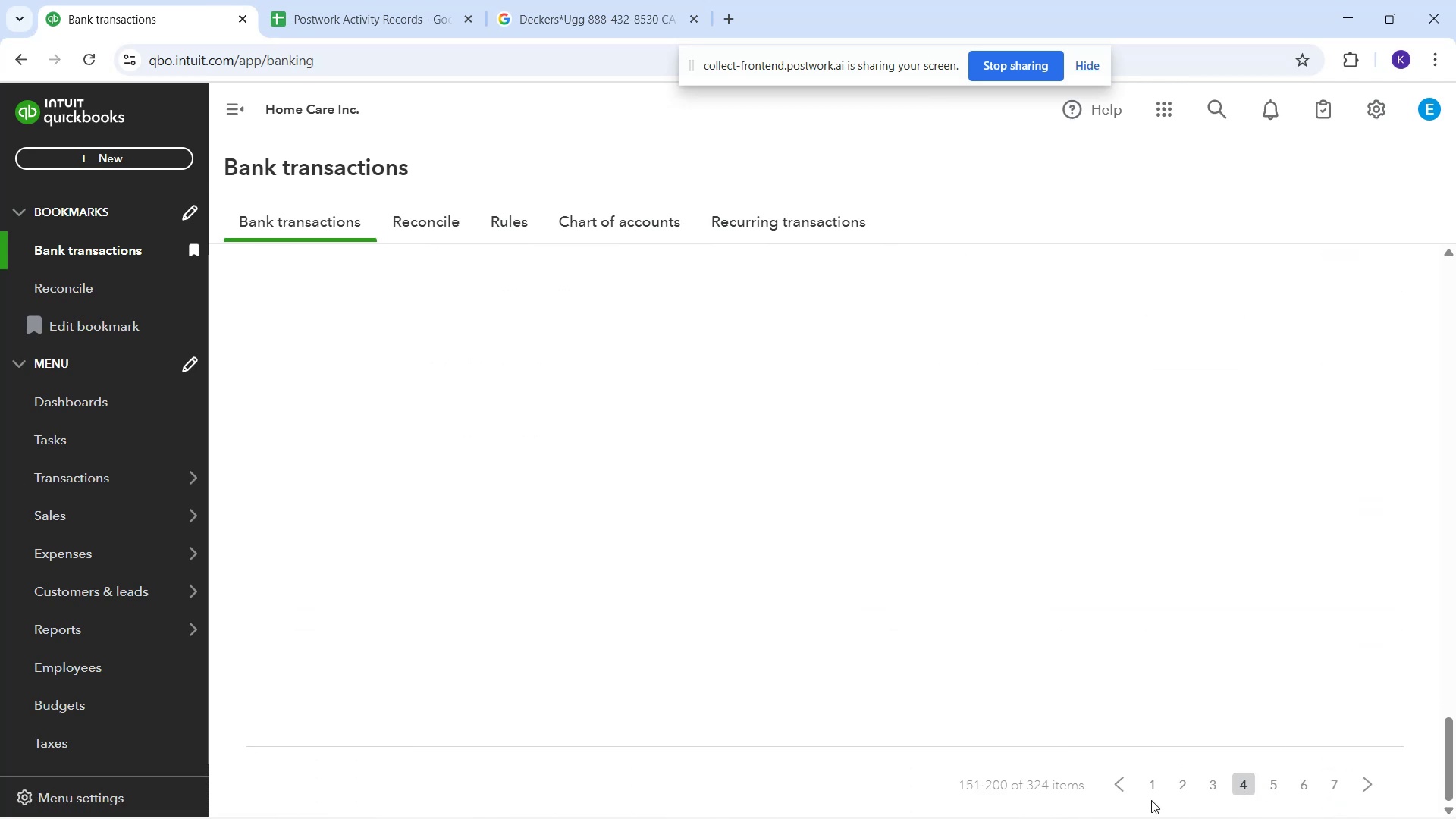 
scroll: coordinate [1090, 665], scroll_direction: up, amount: 6.0
 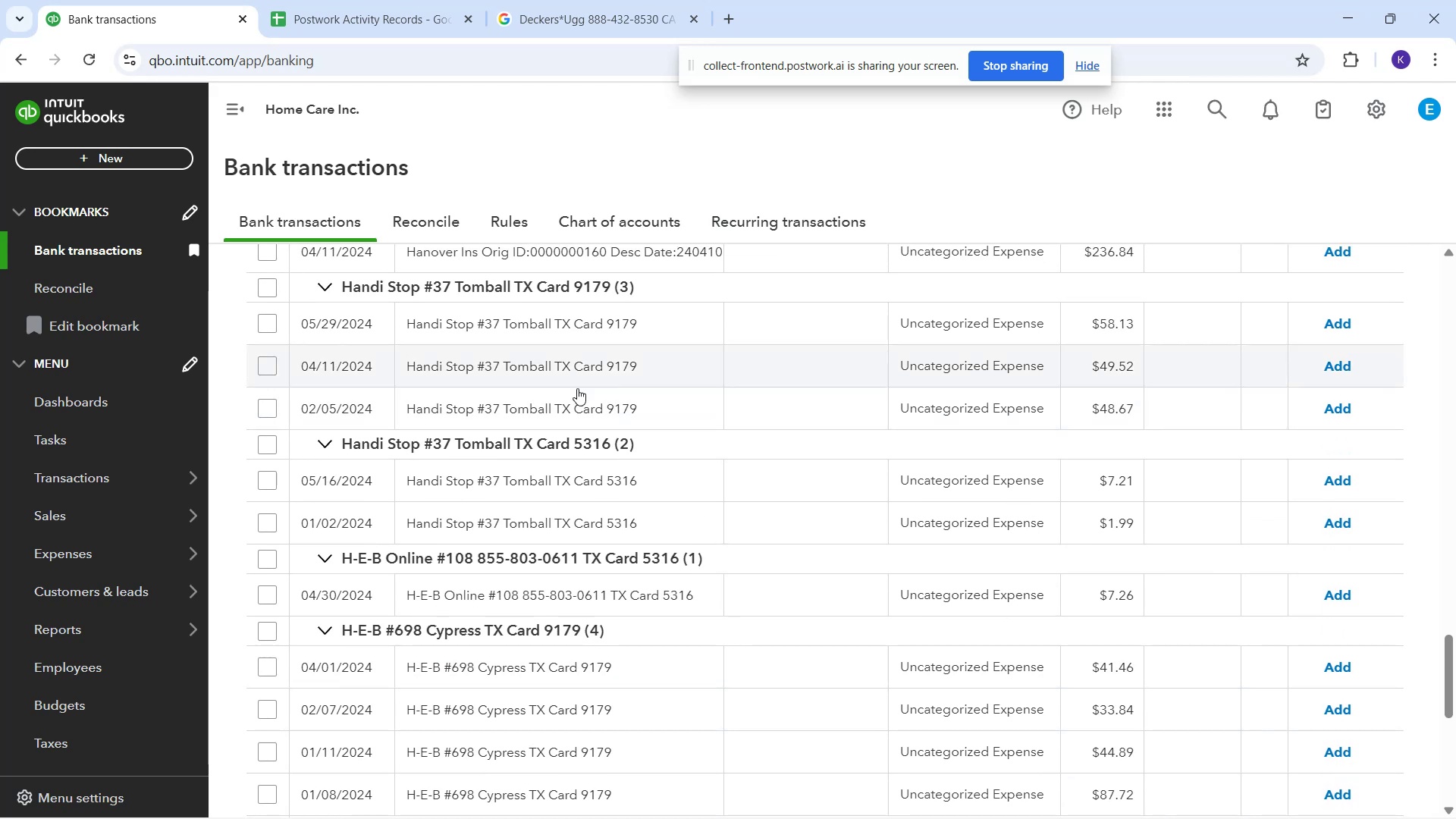 
wait(5.09)
 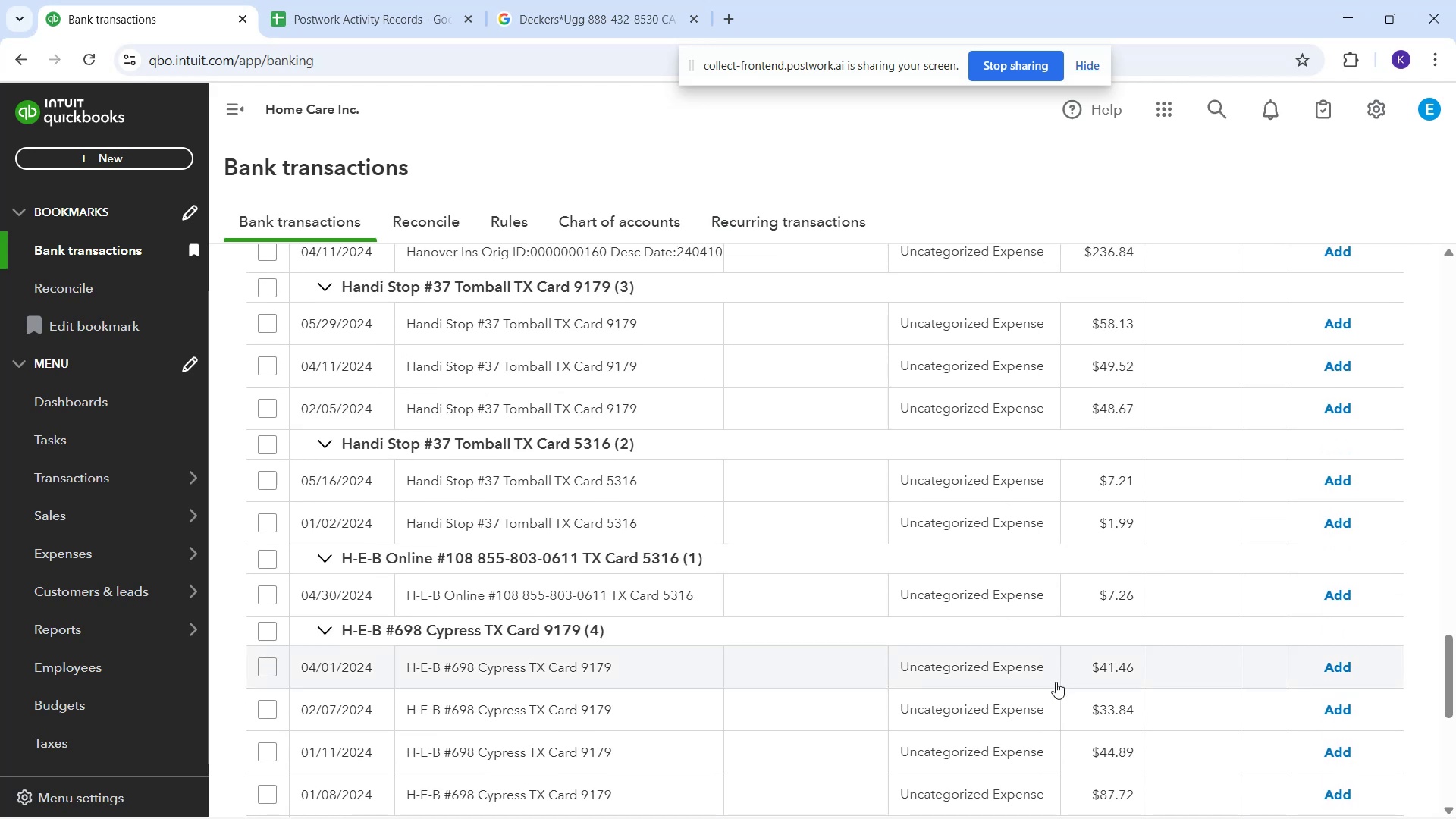 
left_click_drag(start_coordinate=[405, 325], to_coordinate=[679, 309])
 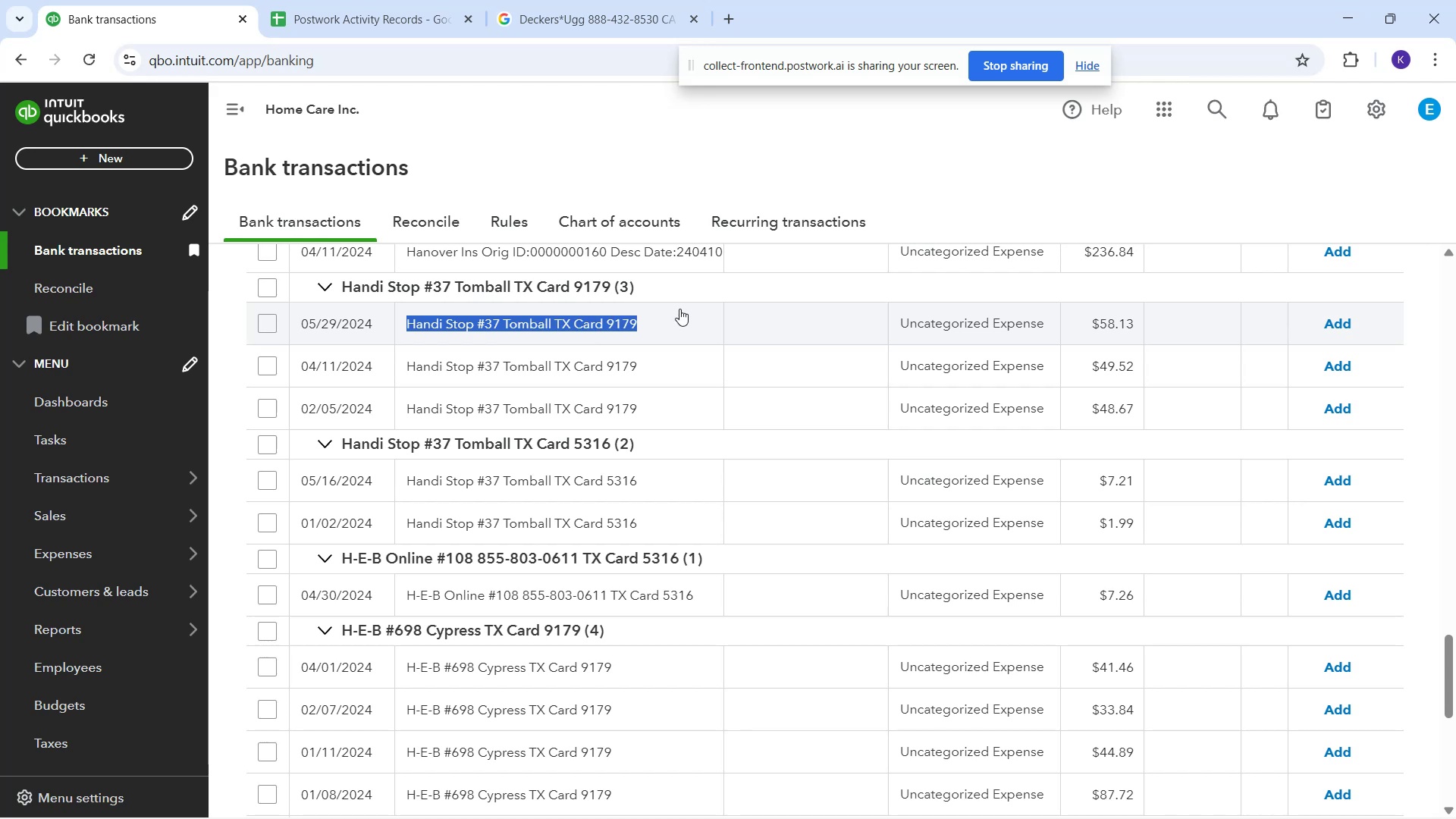 
key(Control+C)
 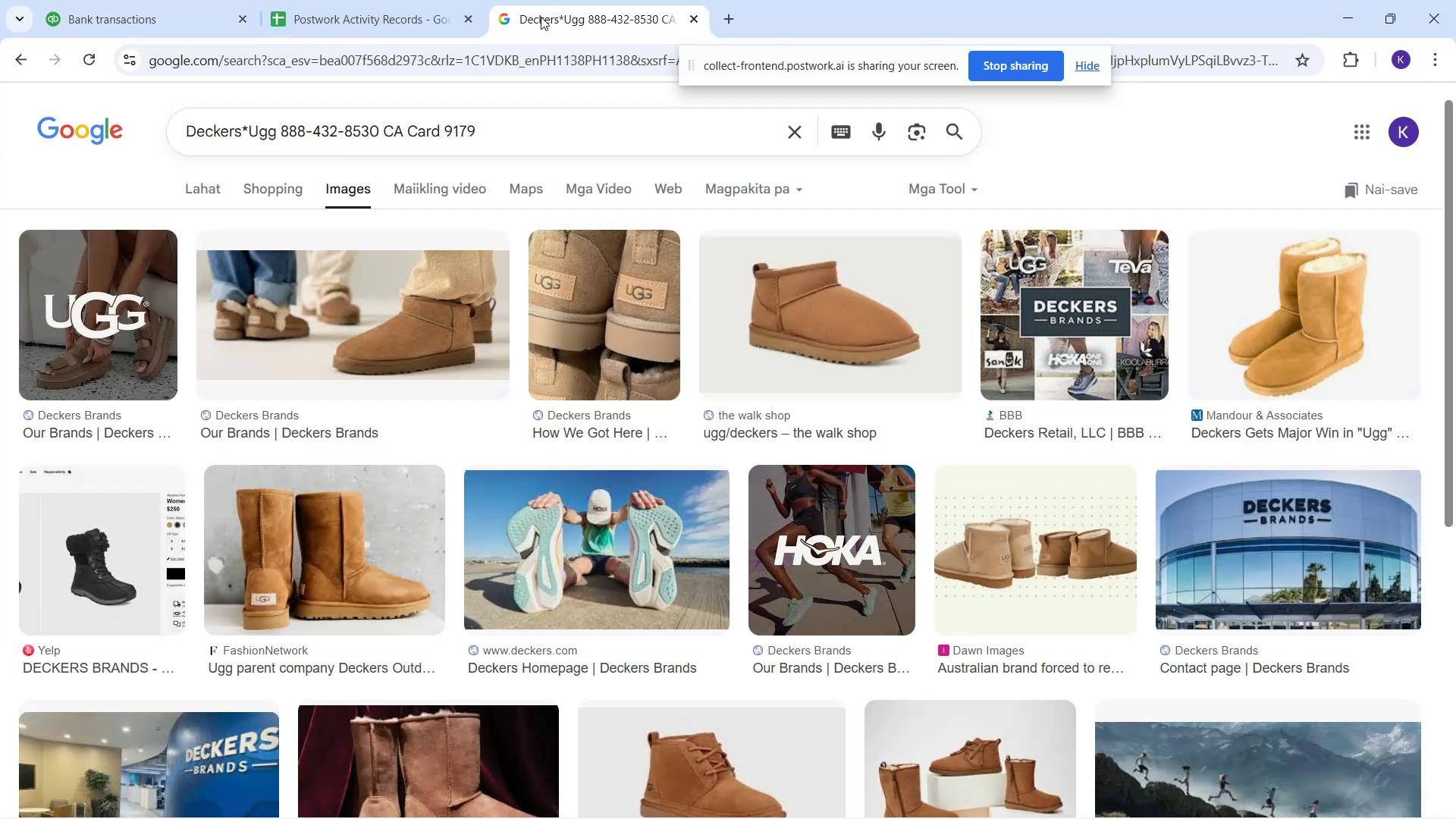 
left_click_drag(start_coordinate=[468, 127], to_coordinate=[112, 50])
 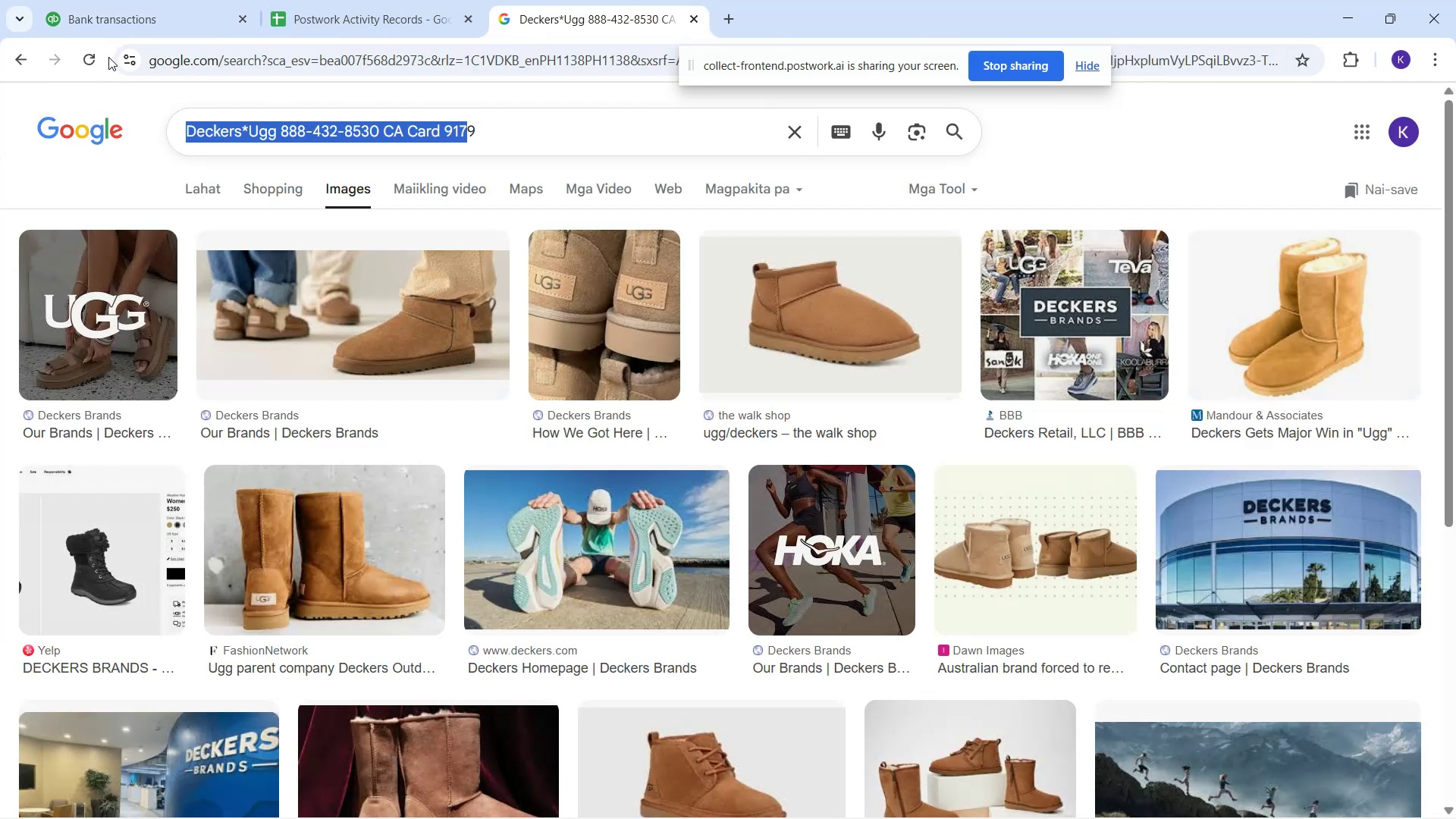 
hold_key(key=ControlLeft, duration=0.51)
 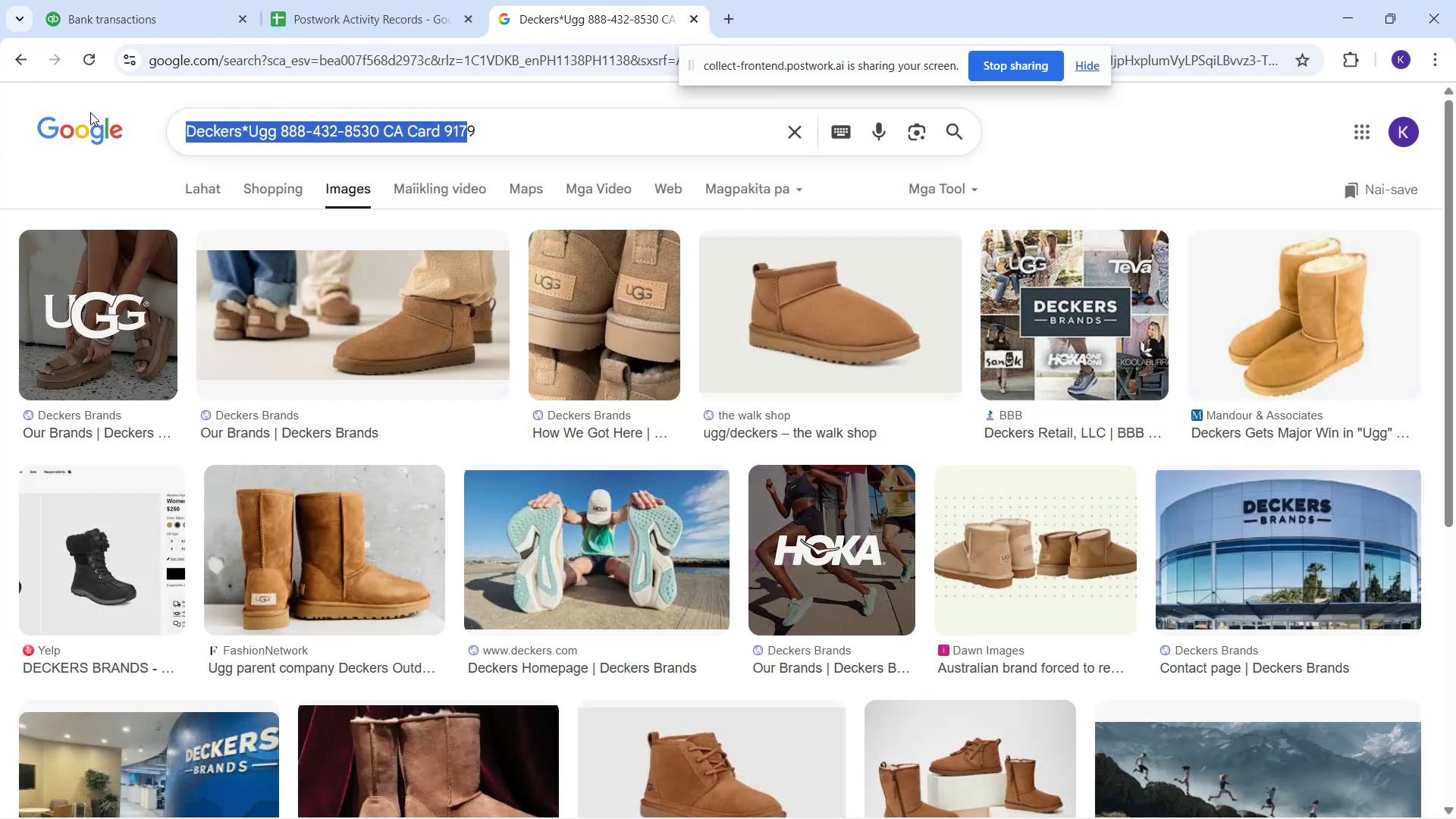 
key(Backspace)
 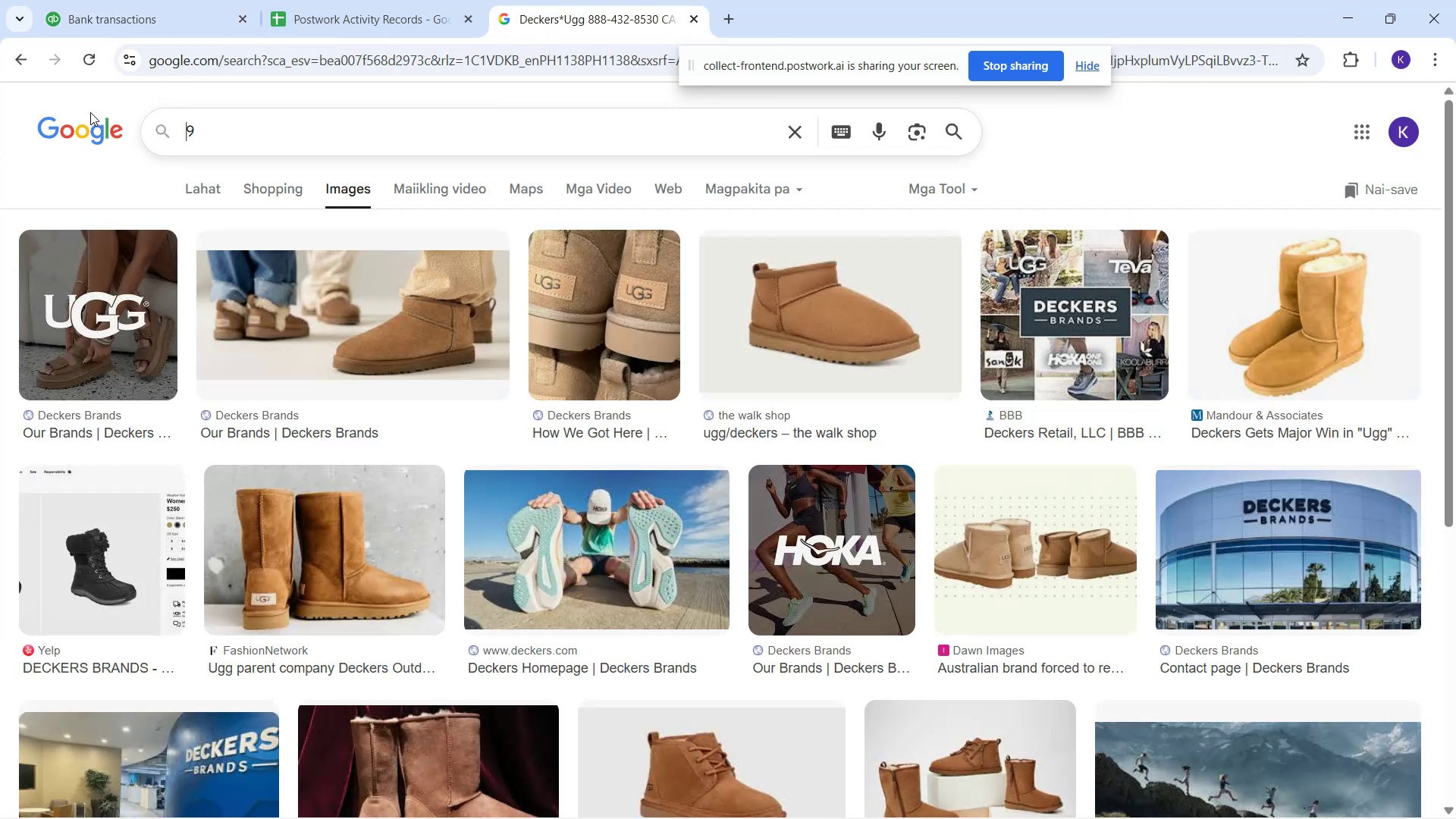 
key(Backspace)
 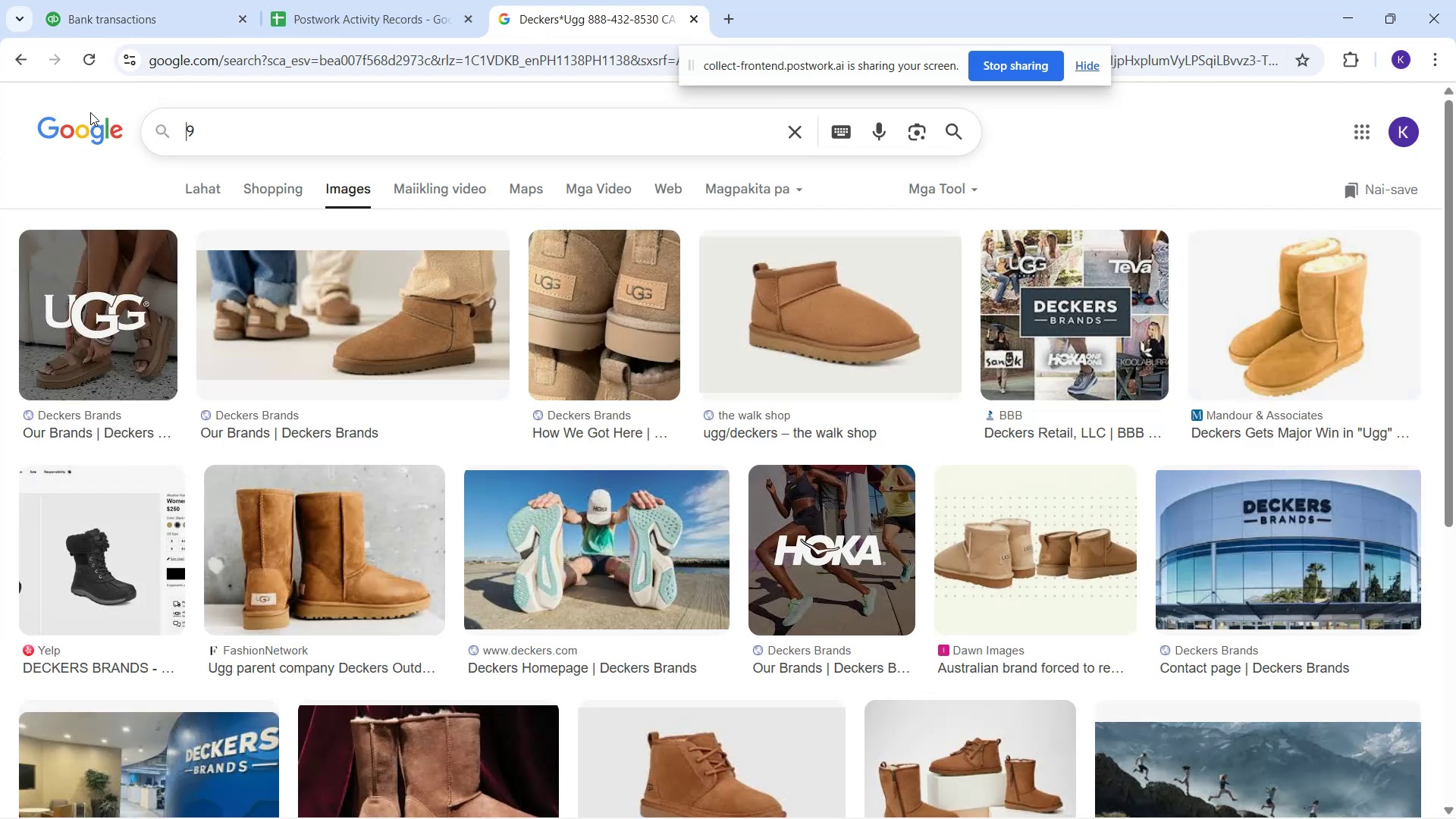 
key(Backspace)
 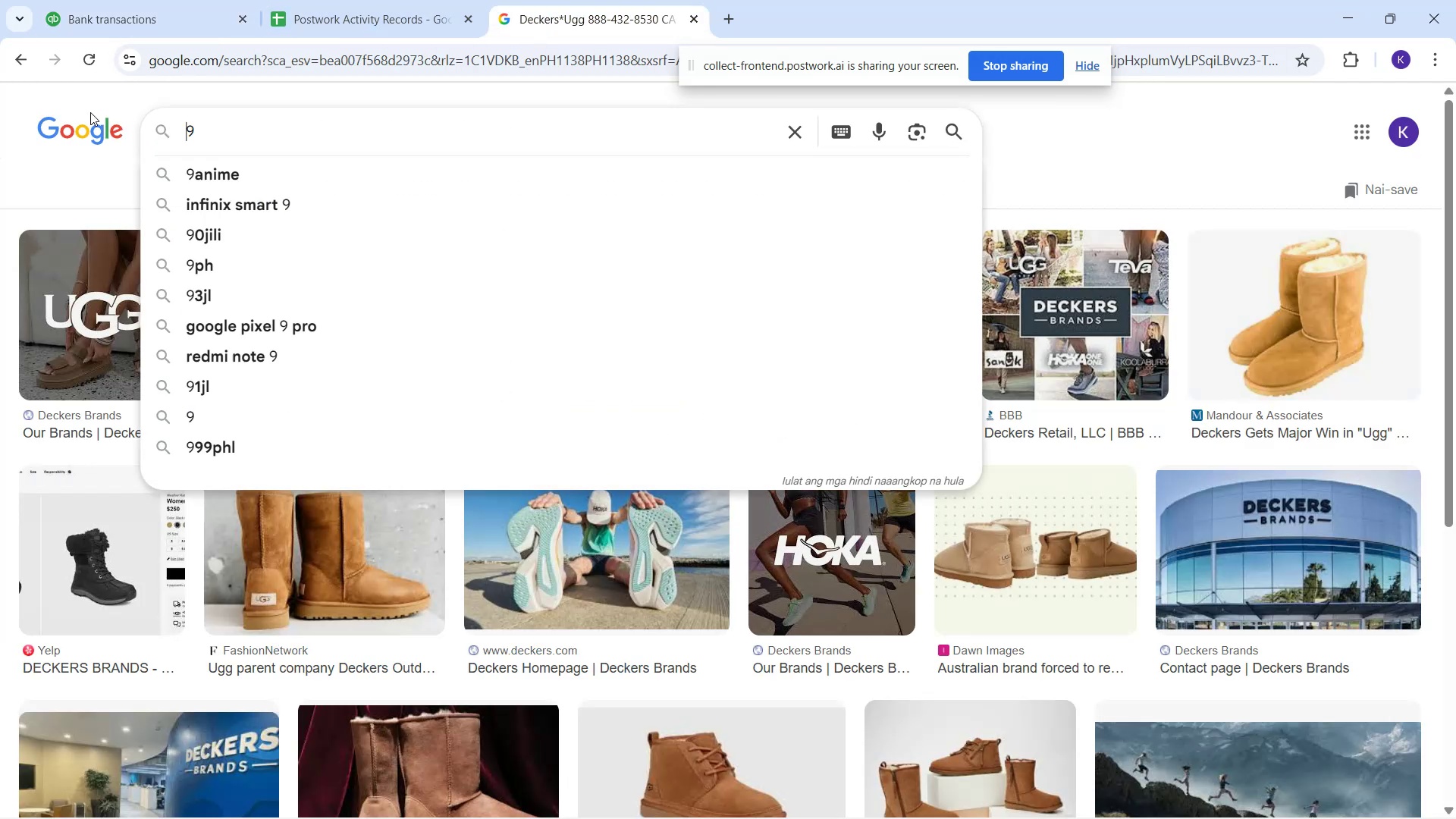 
key(Backspace)
 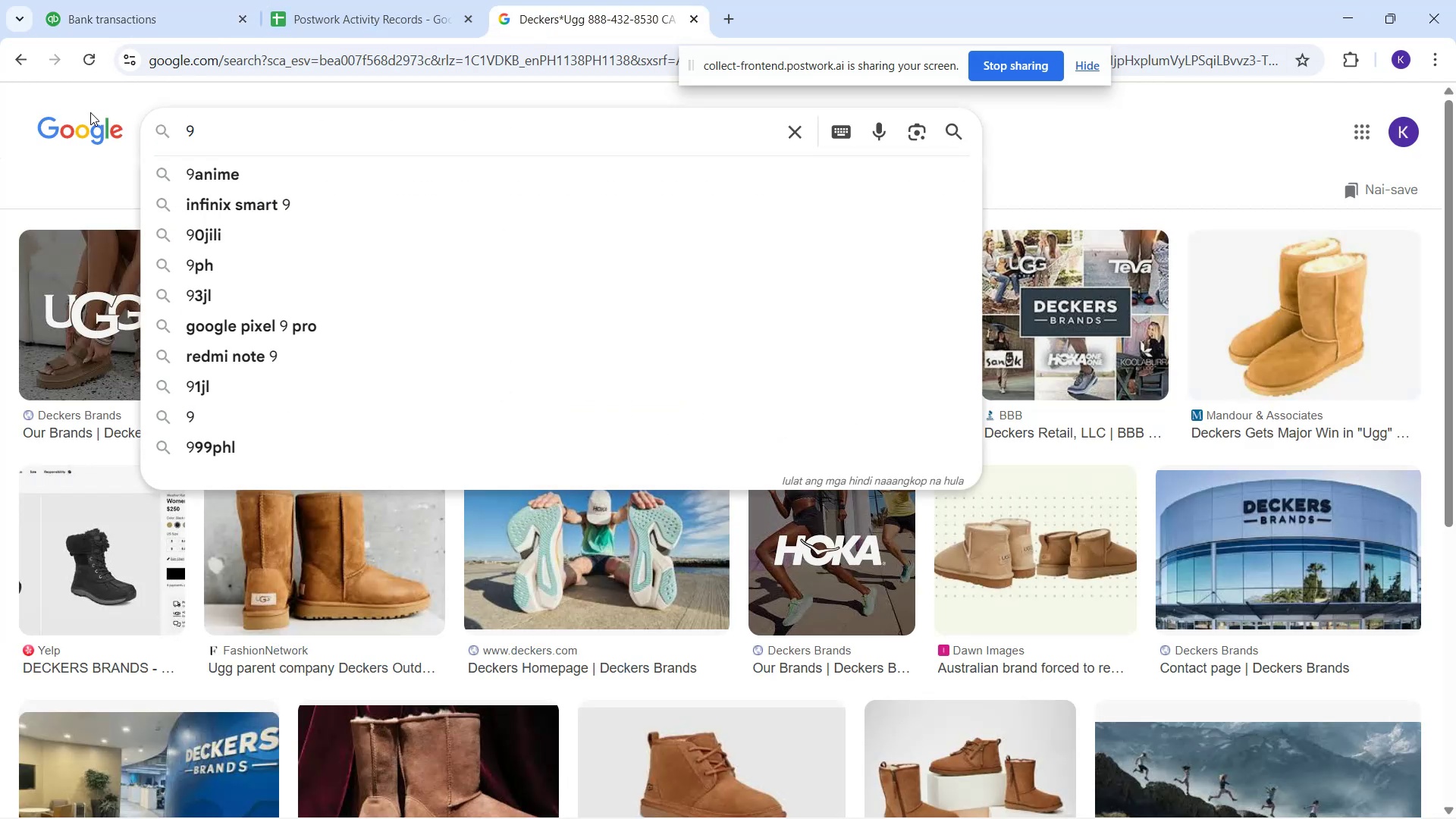 
key(Delete)
 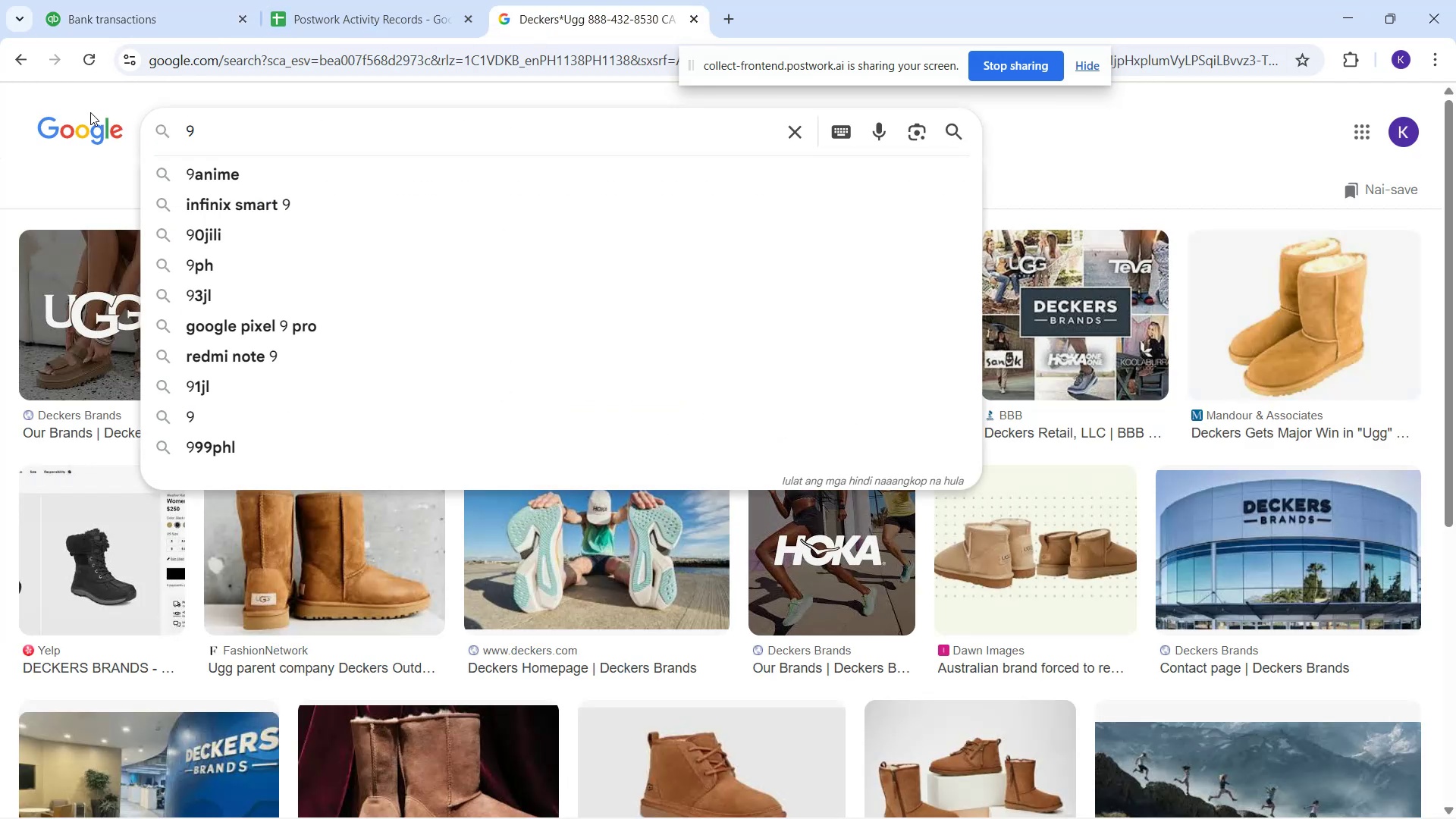 
key(Control+V)
 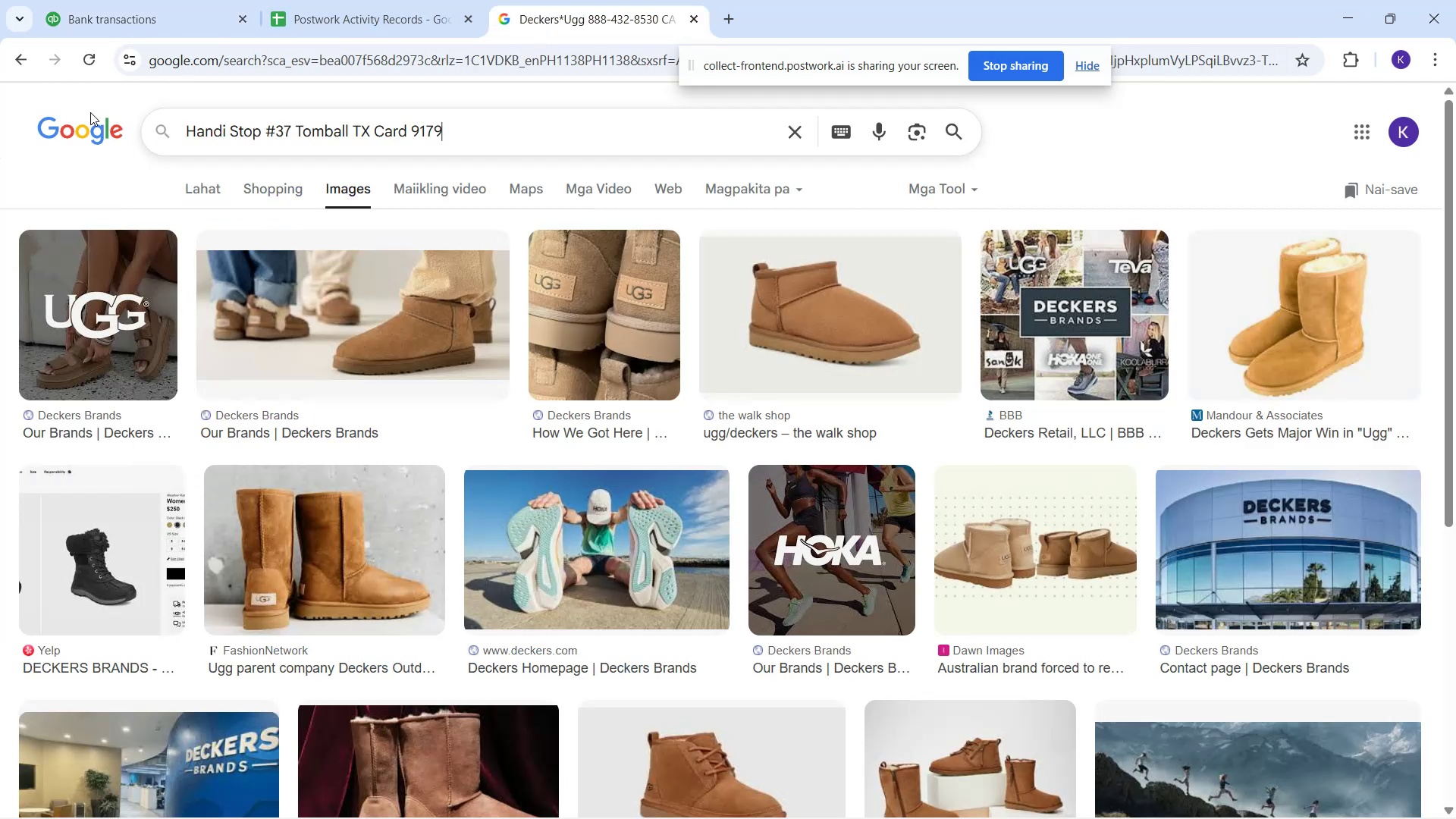 
key(NumpadEnter)
 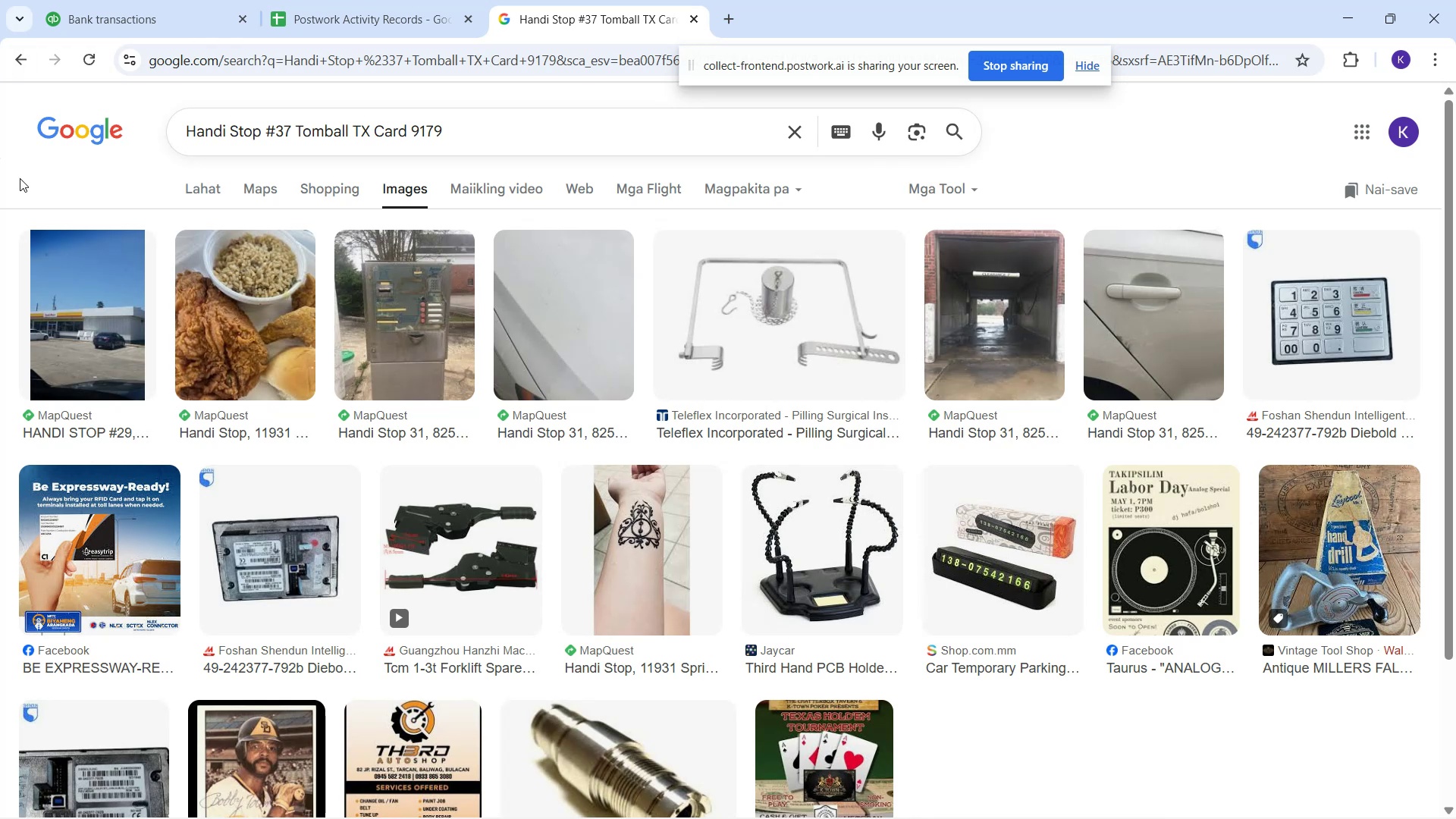 
wait(5.3)
 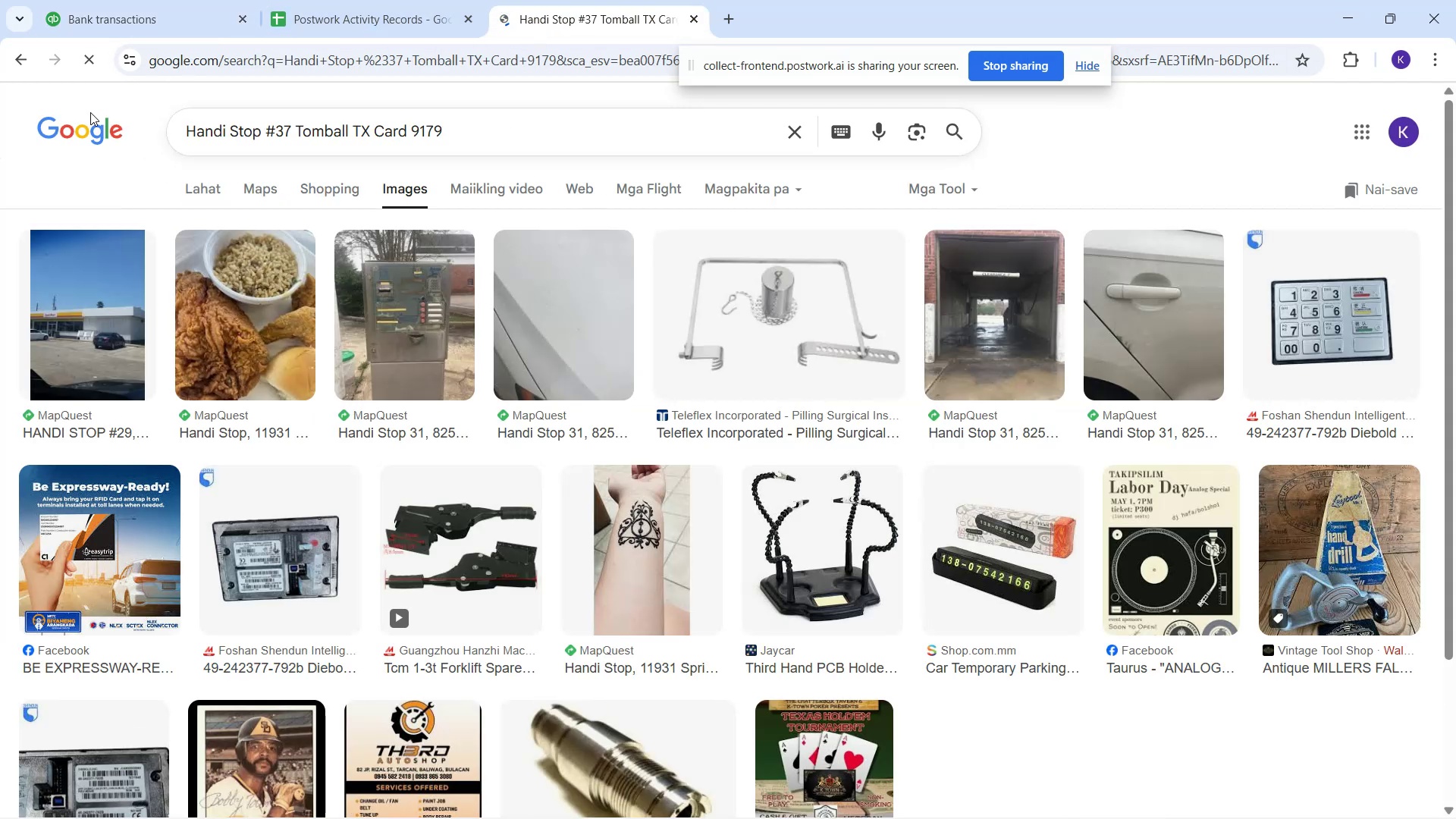 
mouse_move([199, 187])
 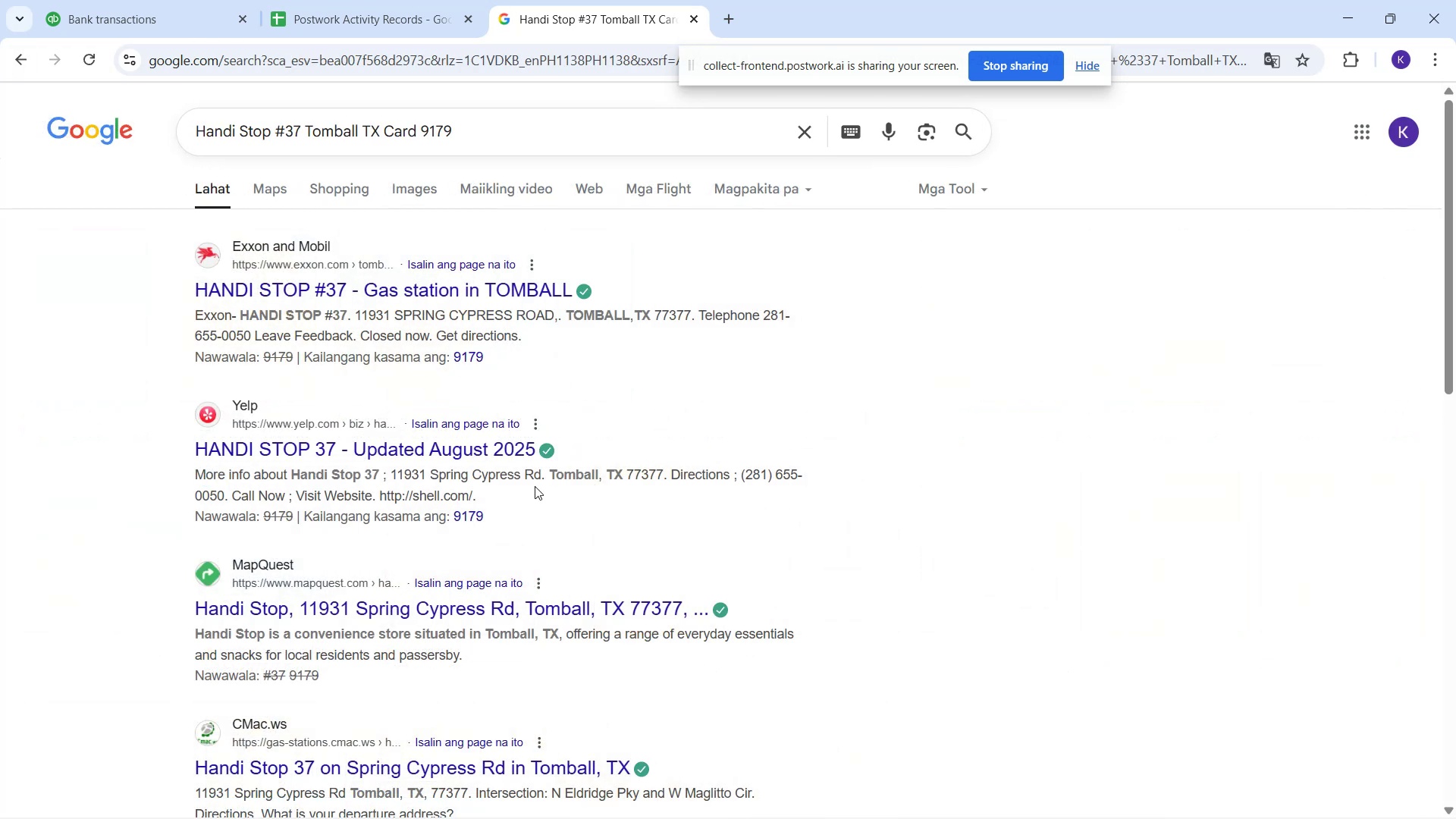 
wait(8.65)
 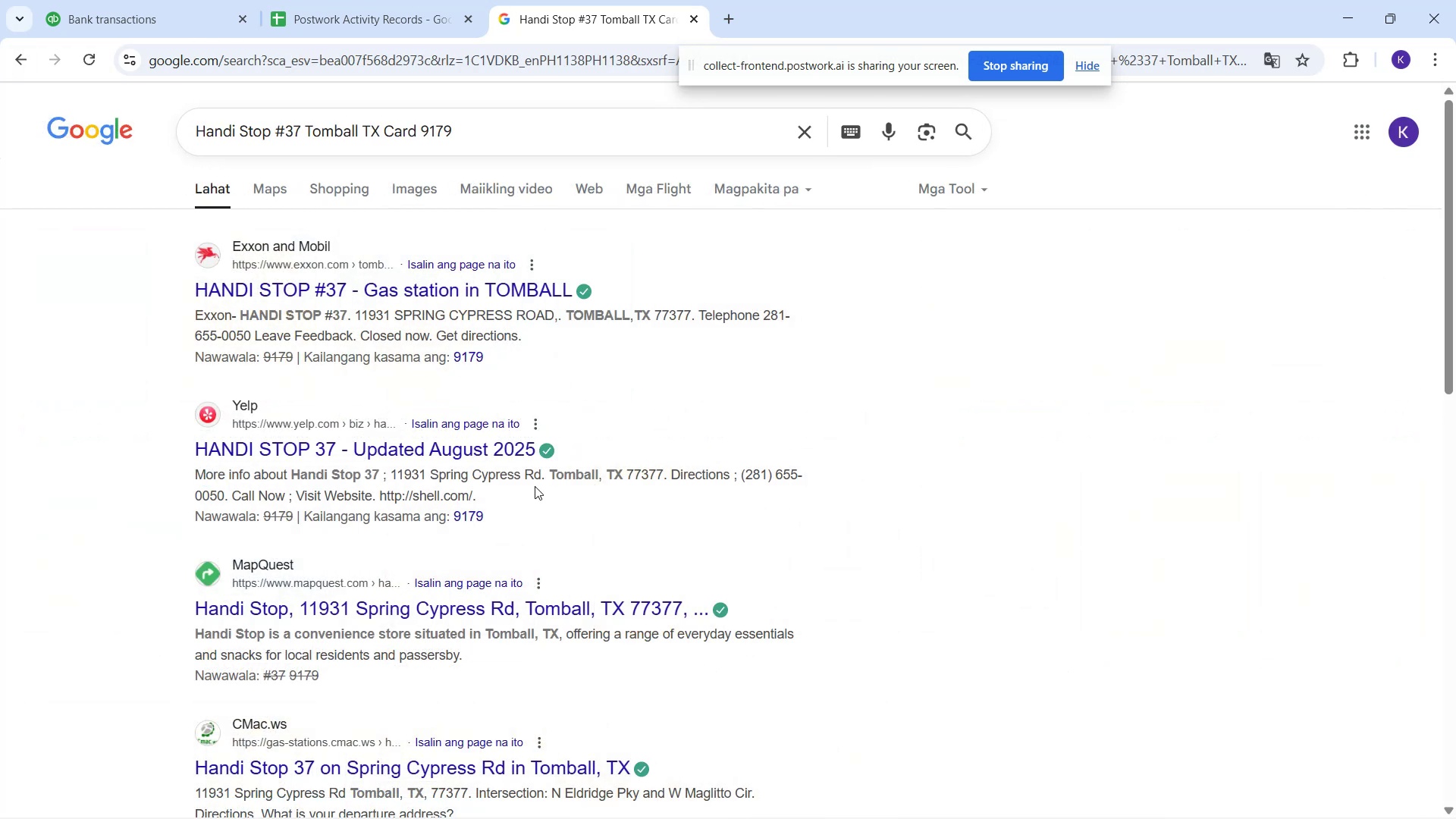 
left_click([577, 479])
 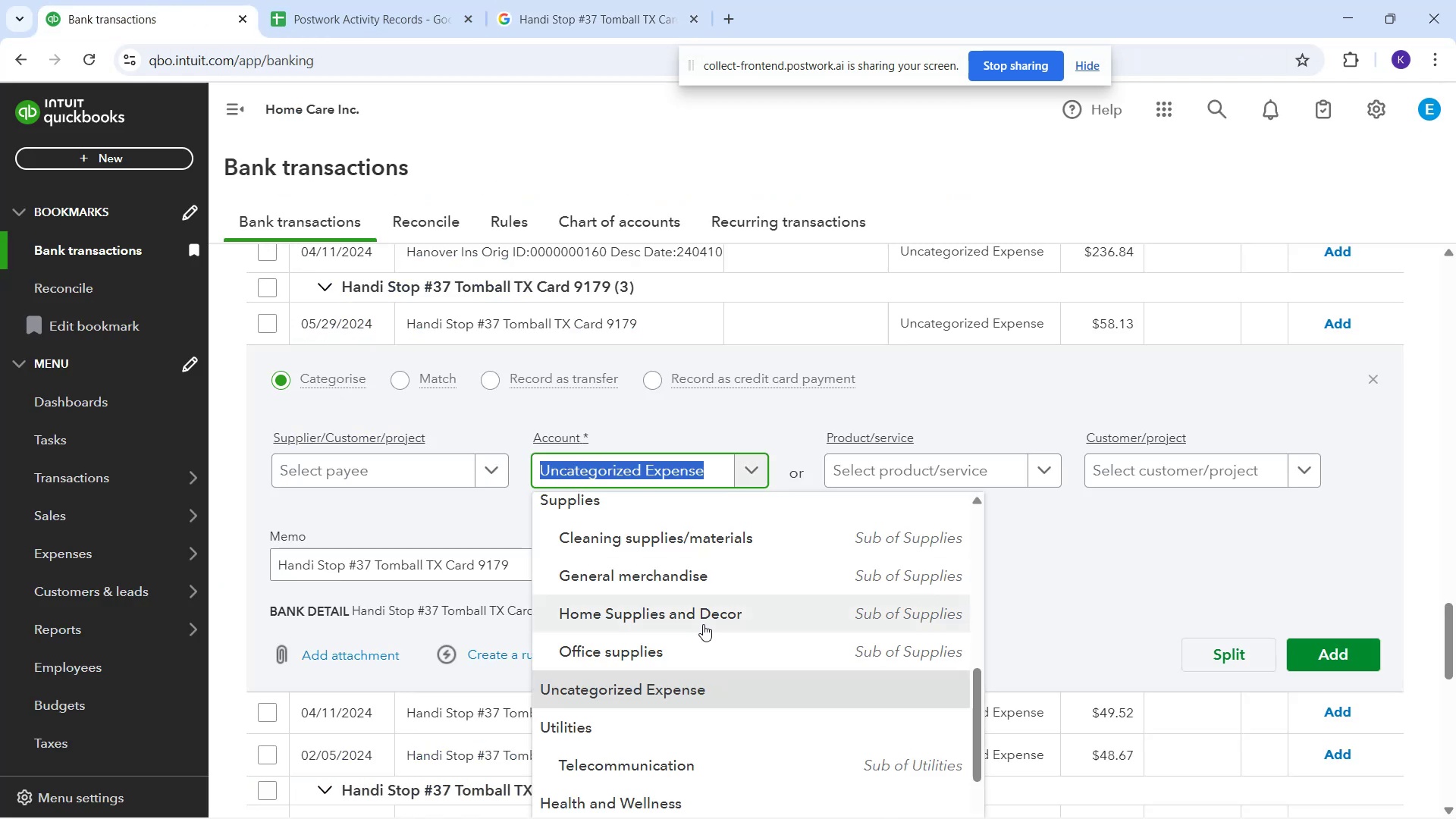 
left_click([693, 568])
 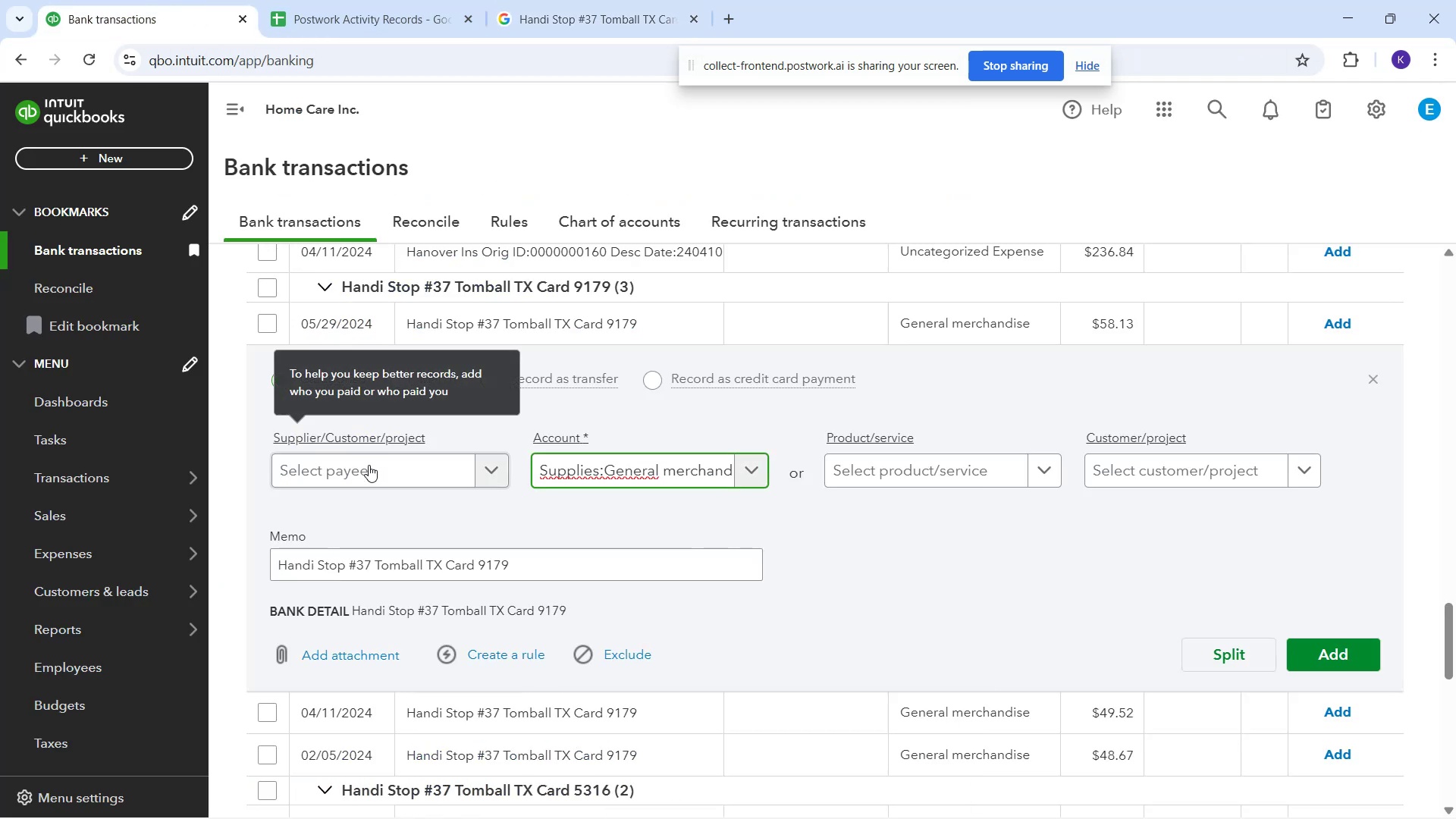 
left_click([374, 482])
 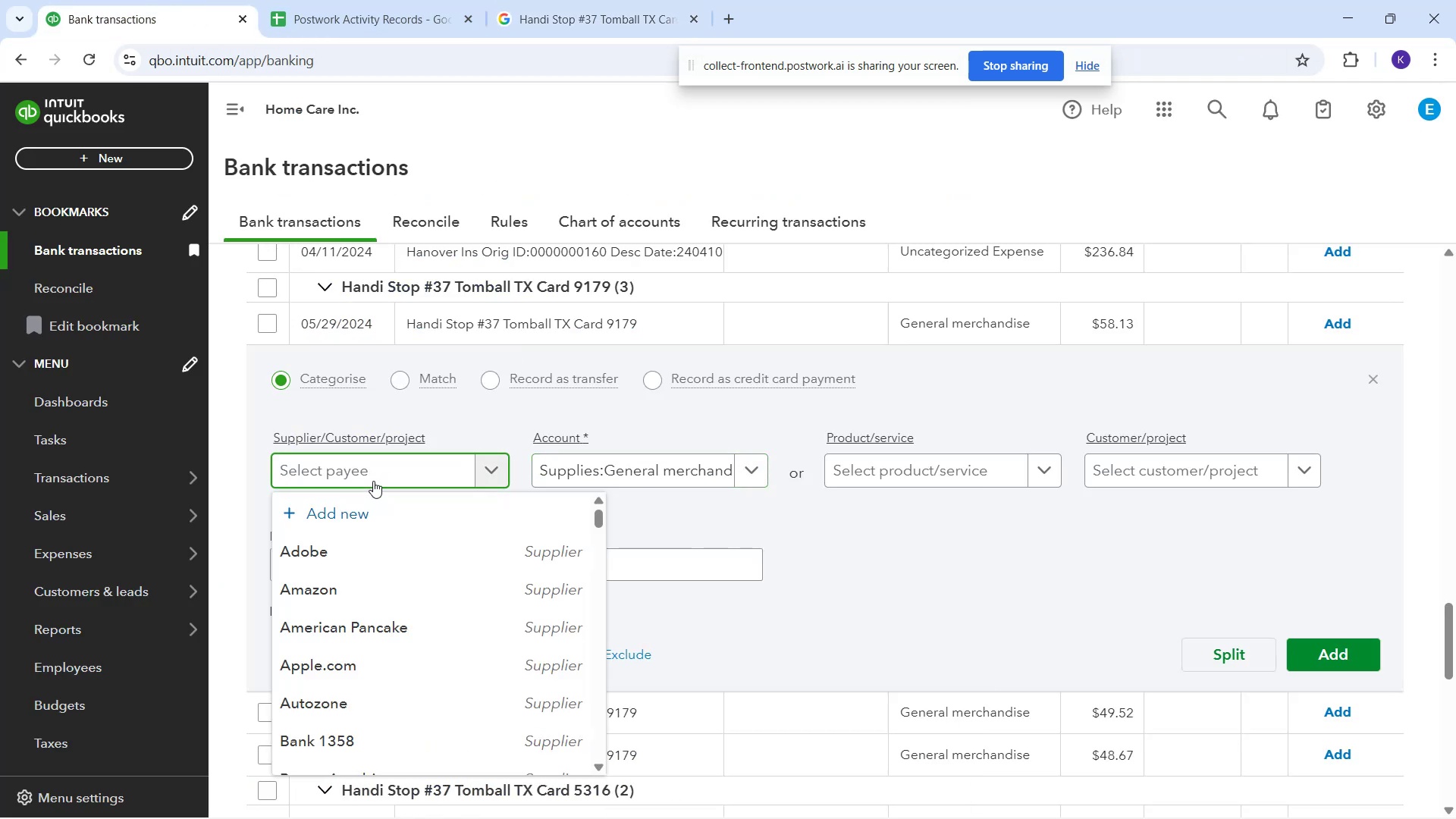 
type(Handi Stop)
 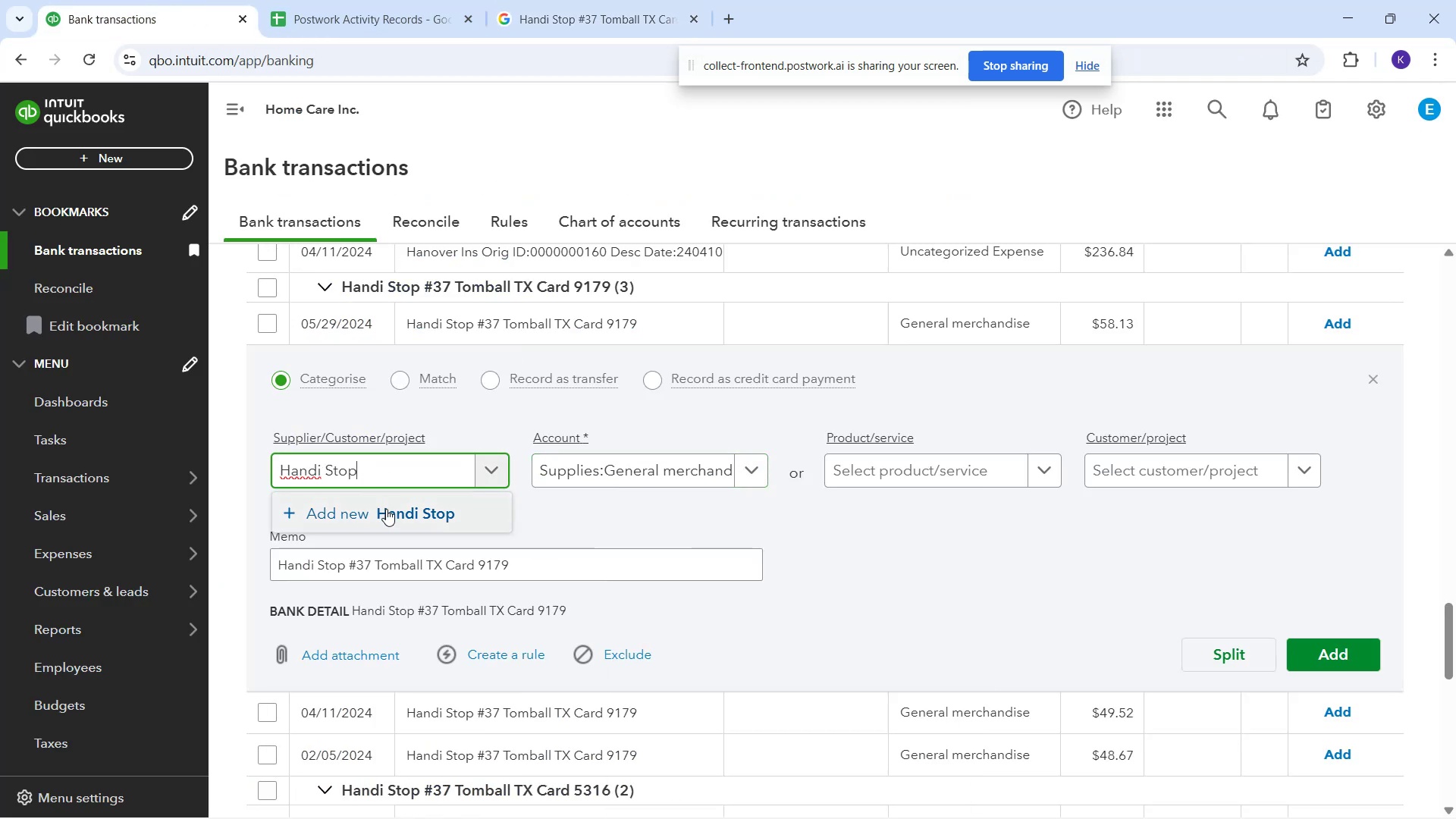 
left_click([389, 510])
 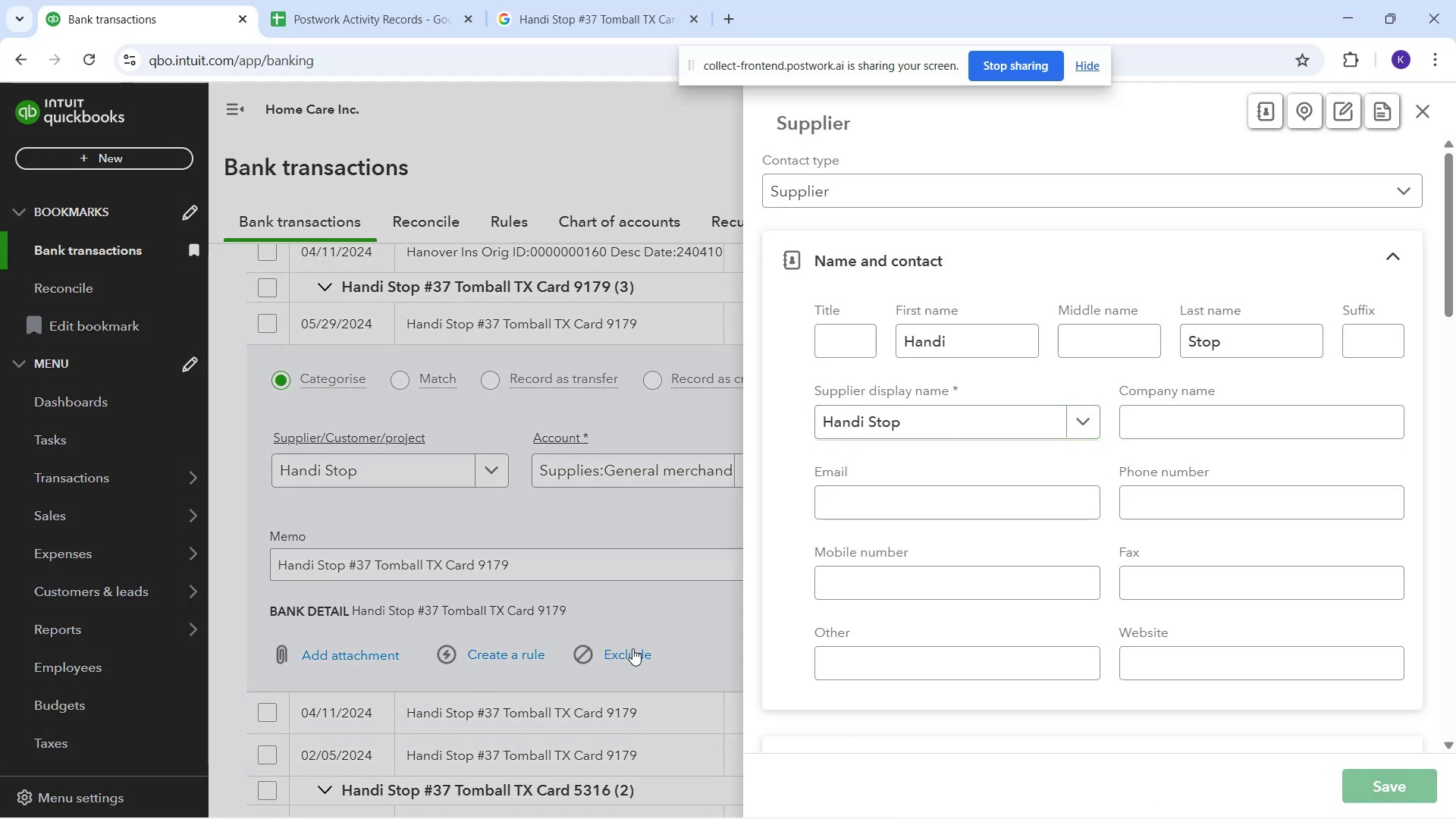 
left_click([506, 663])
 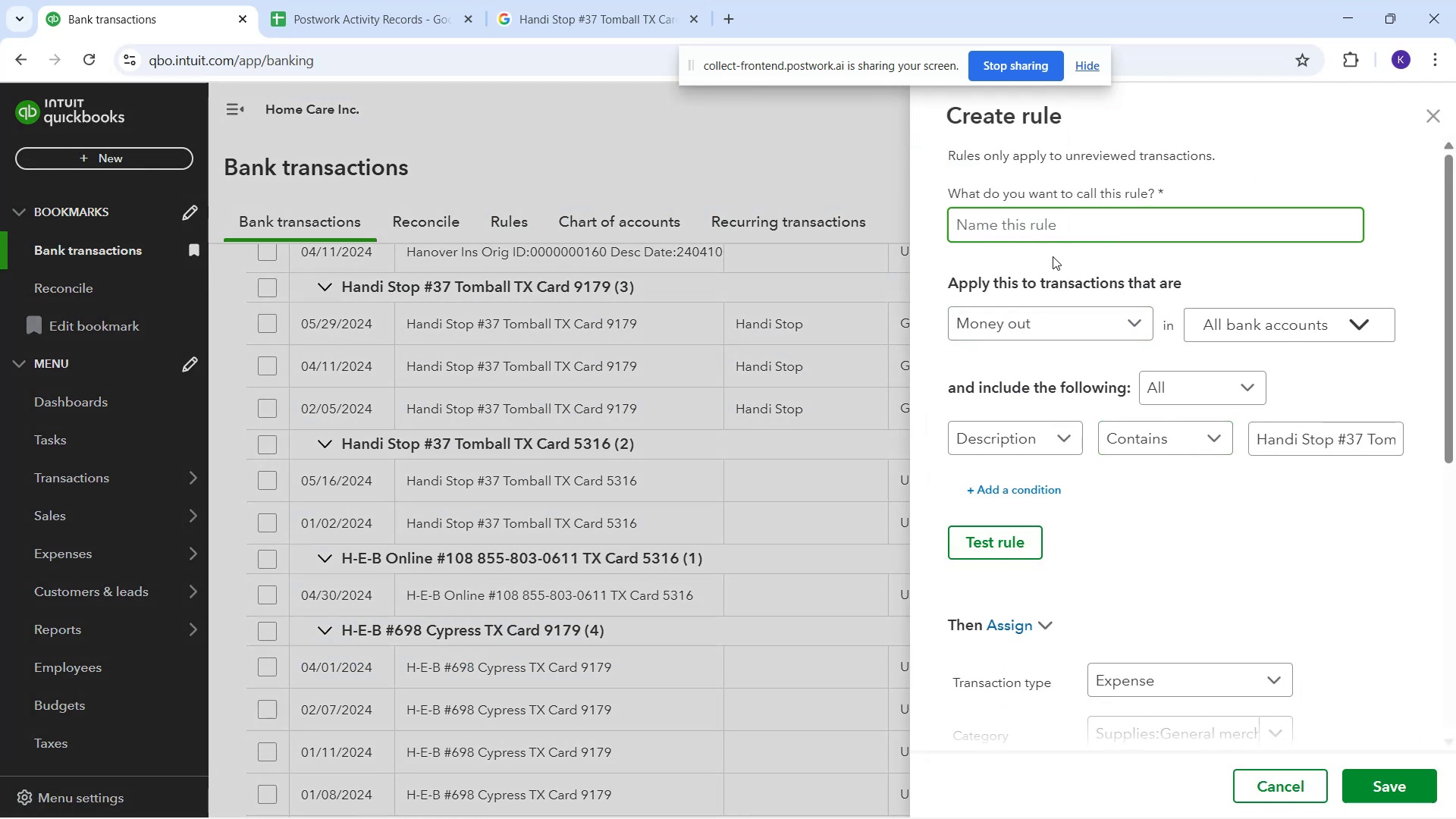 
type(Handi Stop)
 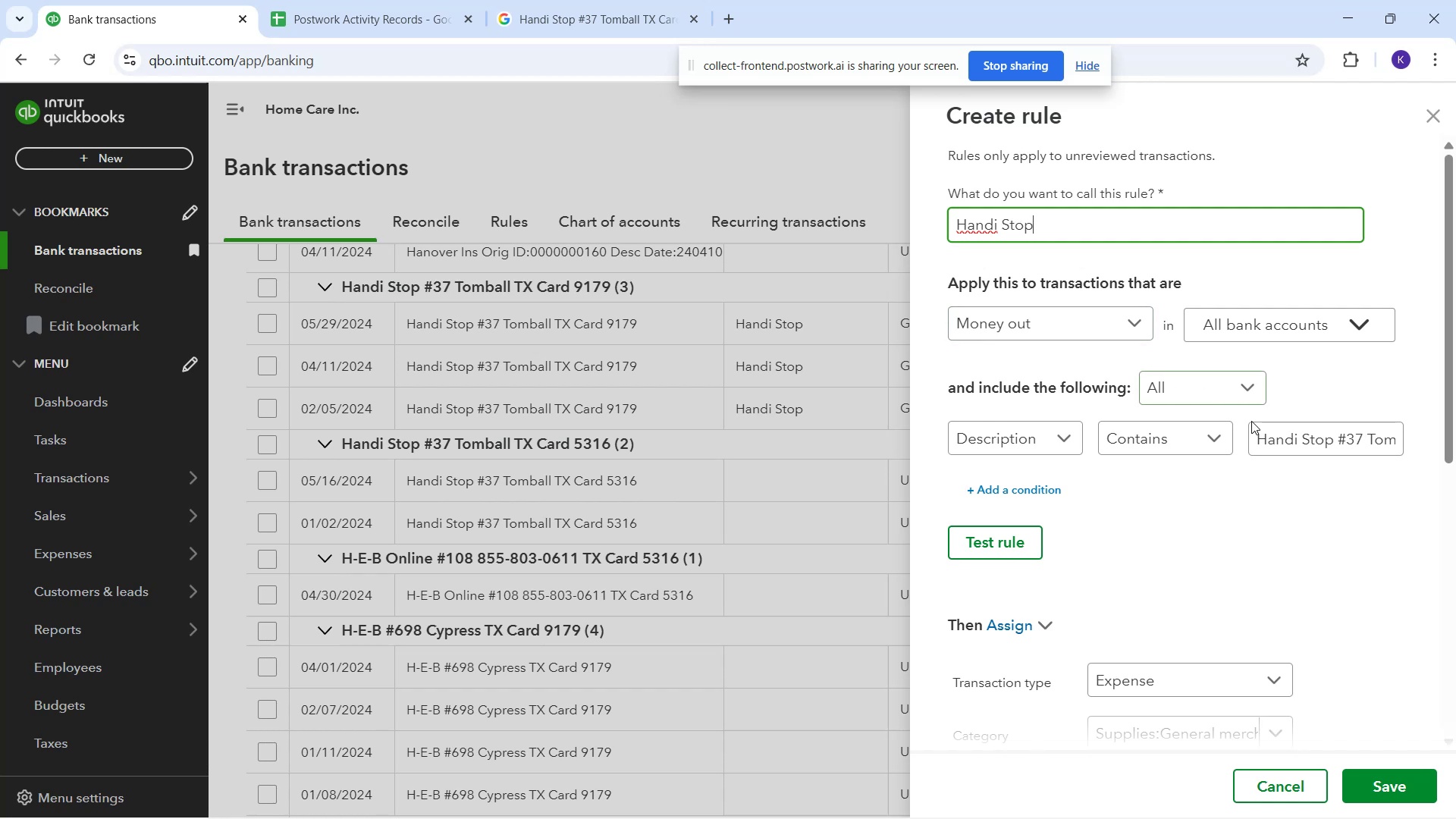 
left_click_drag(start_coordinate=[1335, 446], to_coordinate=[1455, 419])
 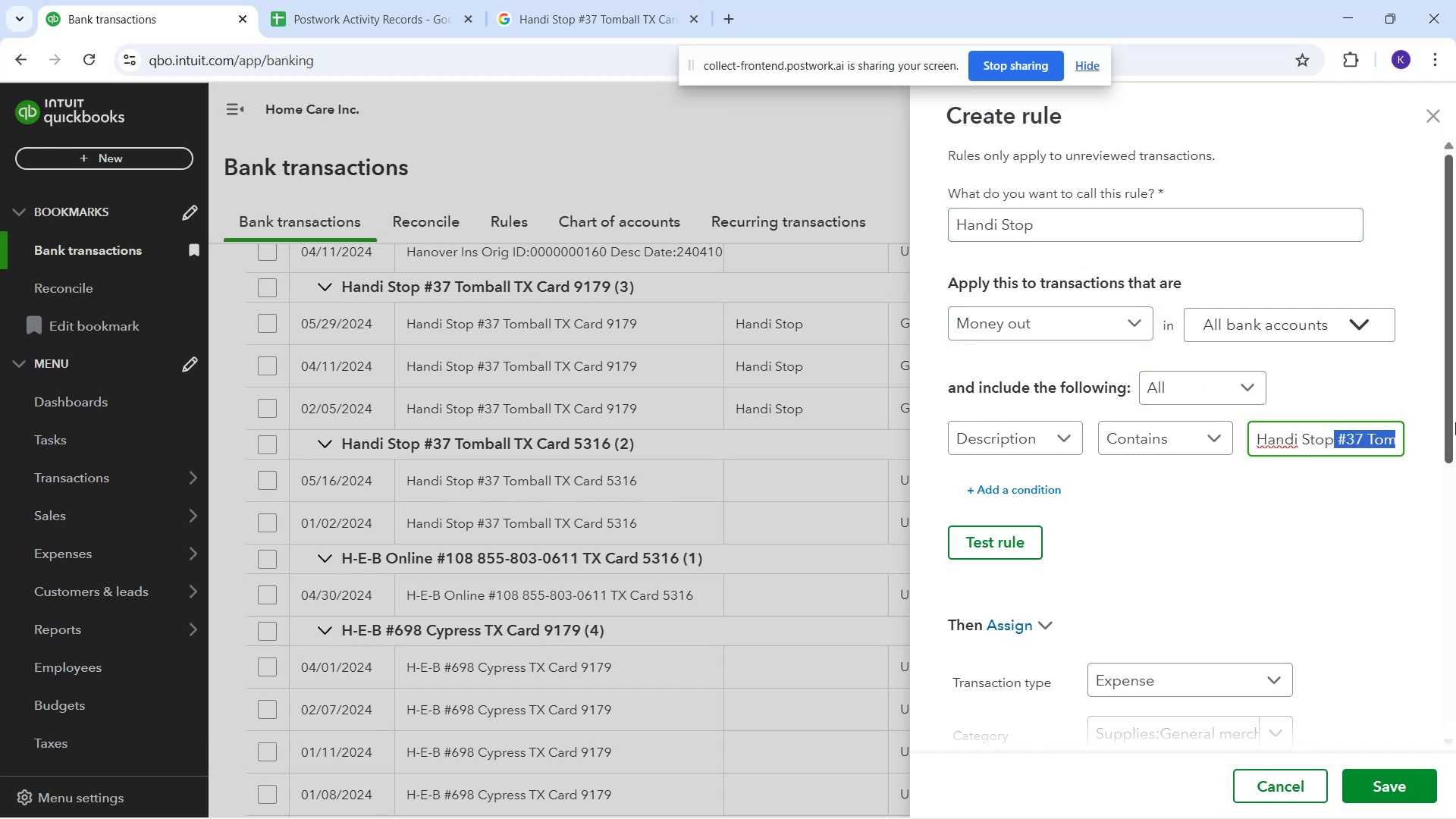 
key(Backspace)
 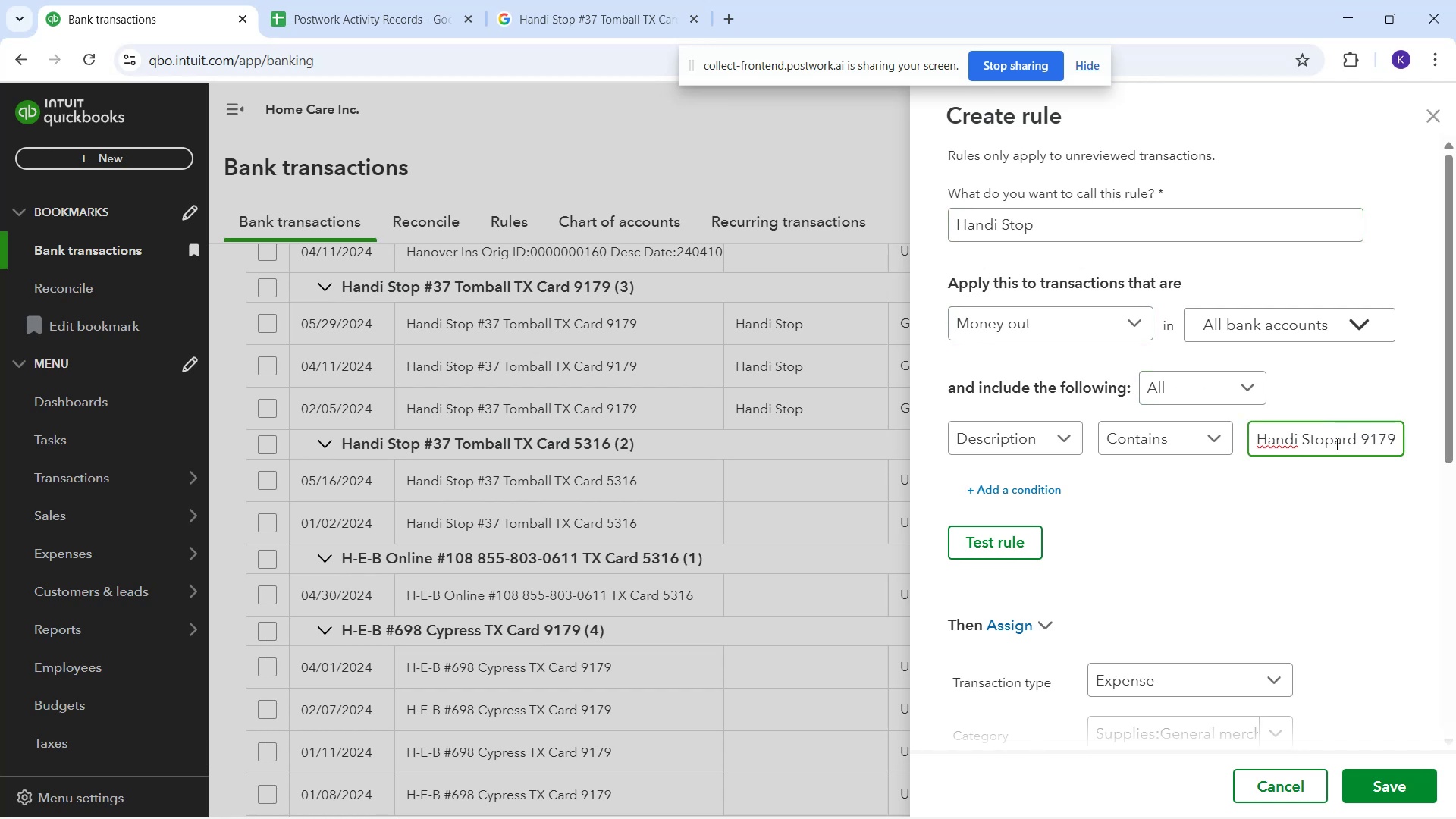 
left_click_drag(start_coordinate=[1335, 443], to_coordinate=[1455, 417])
 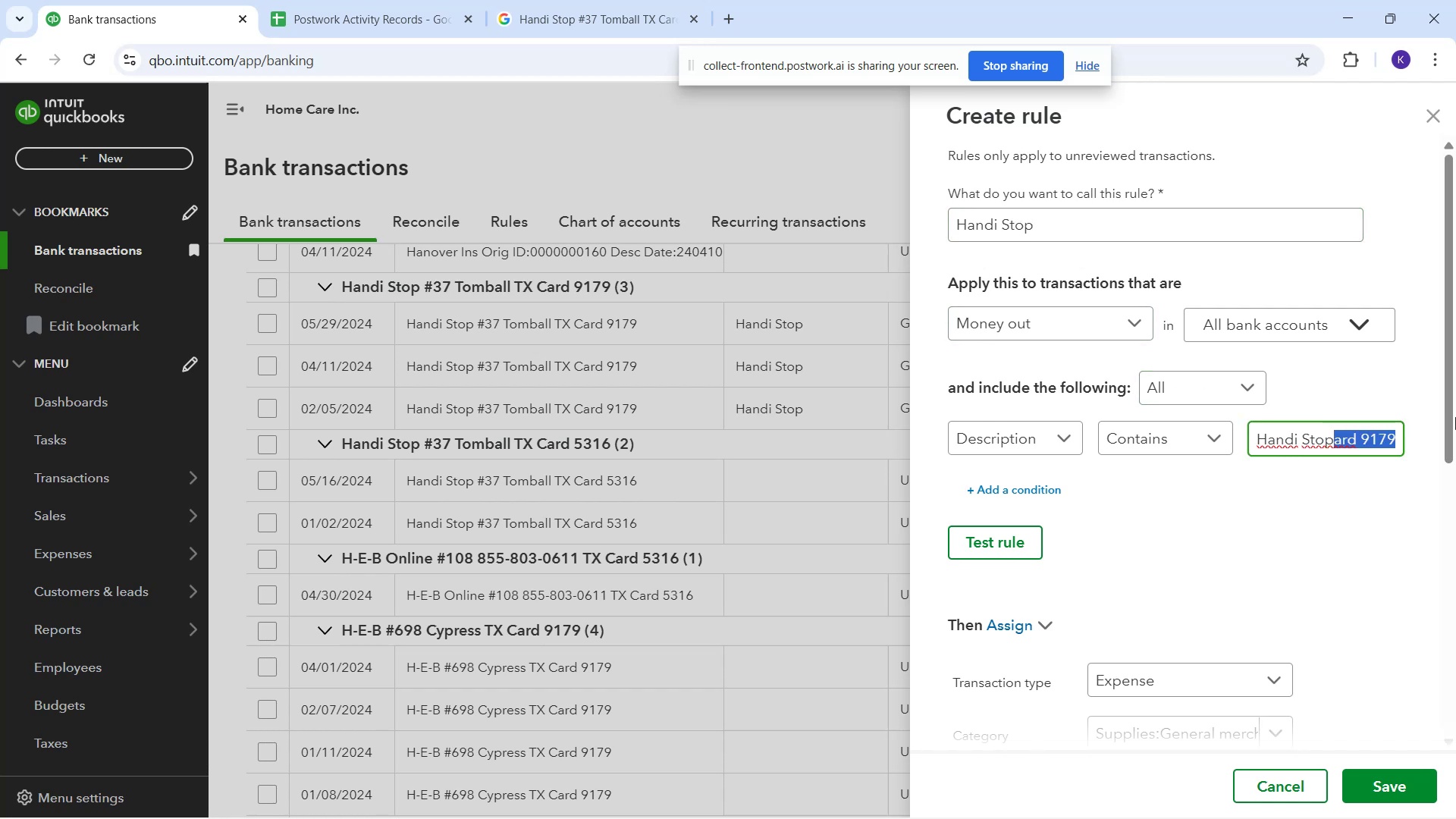 
key(Backspace)
 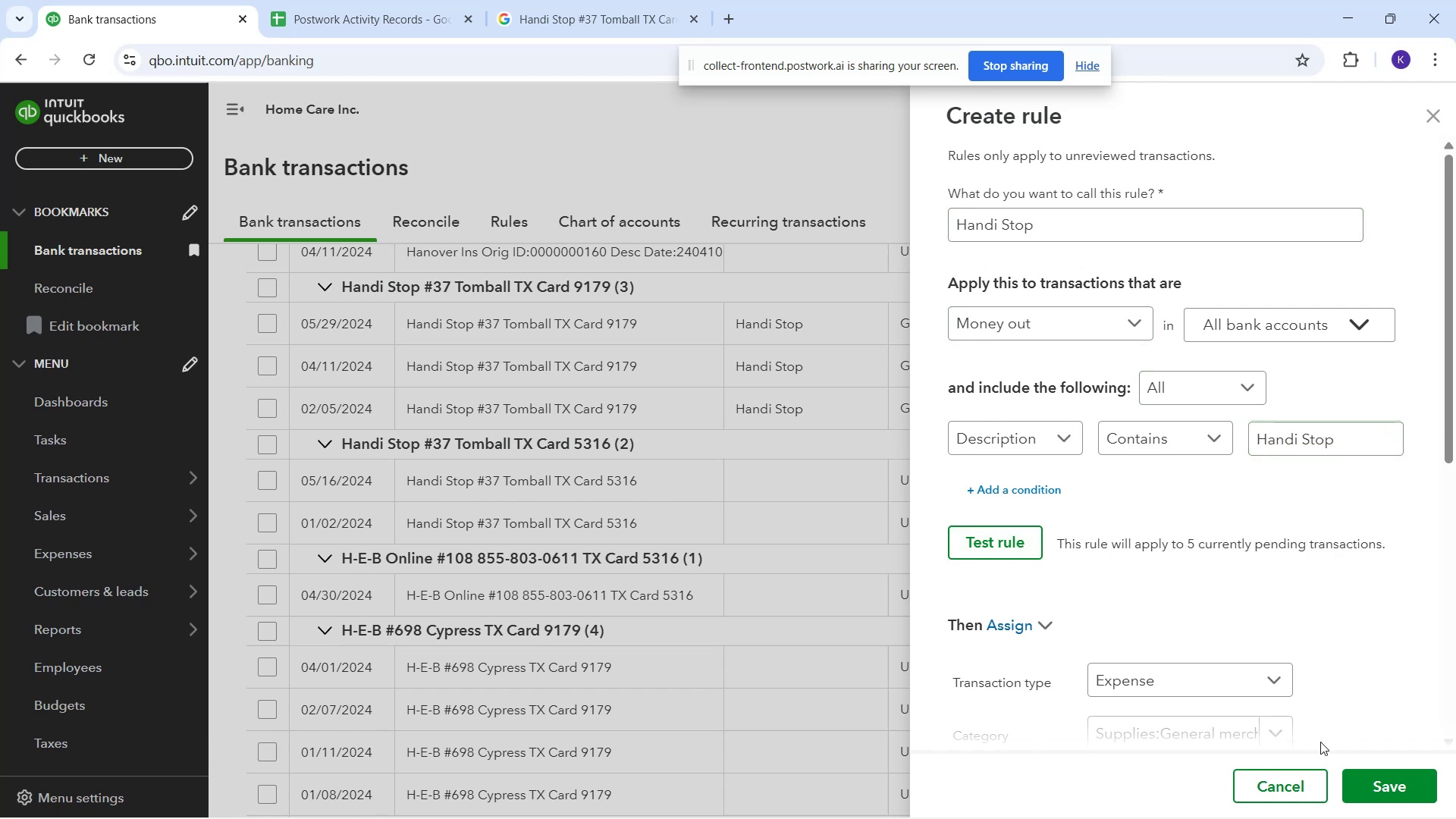 
left_click([1028, 550])
 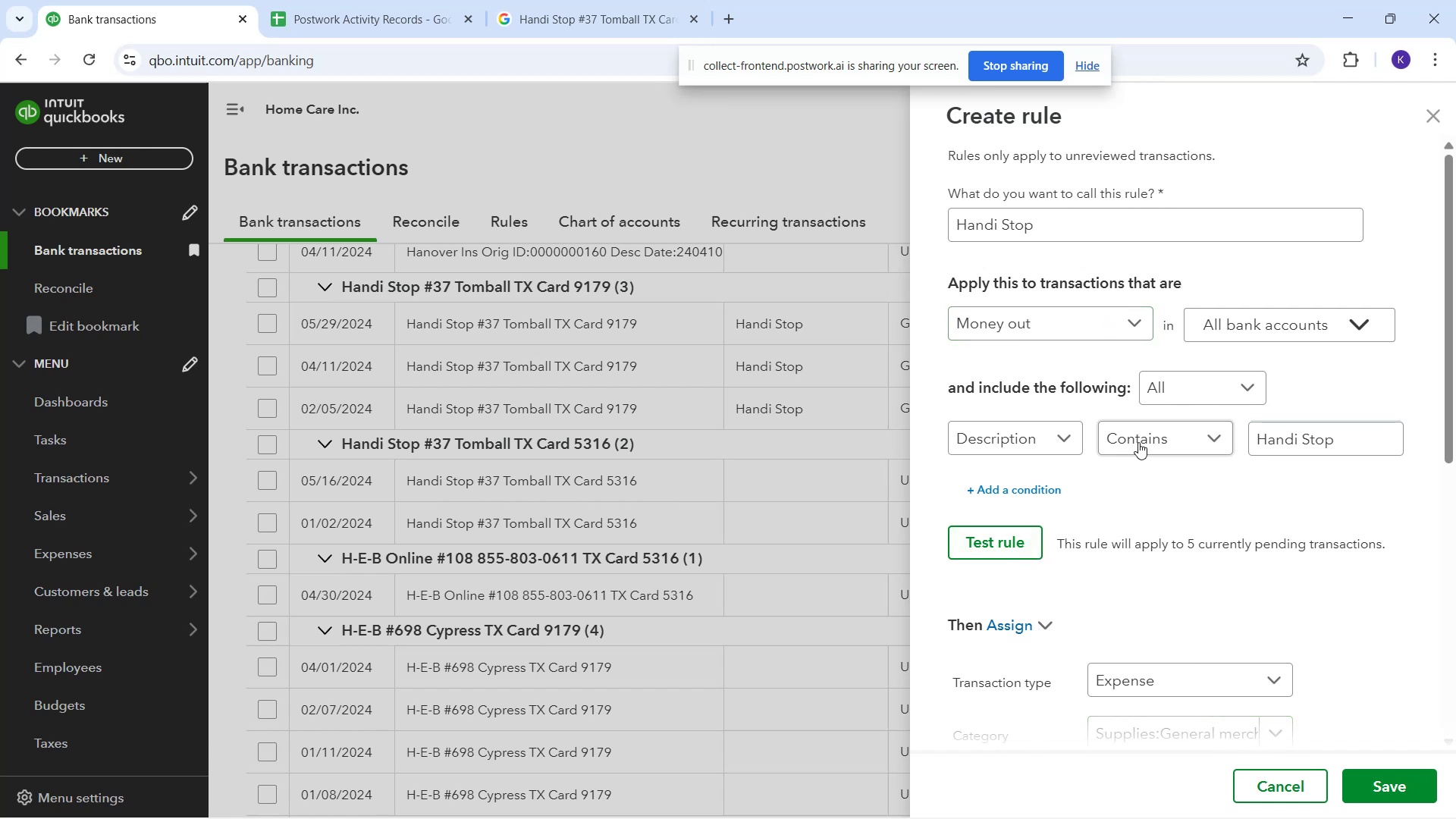 
left_click([1347, 437])
 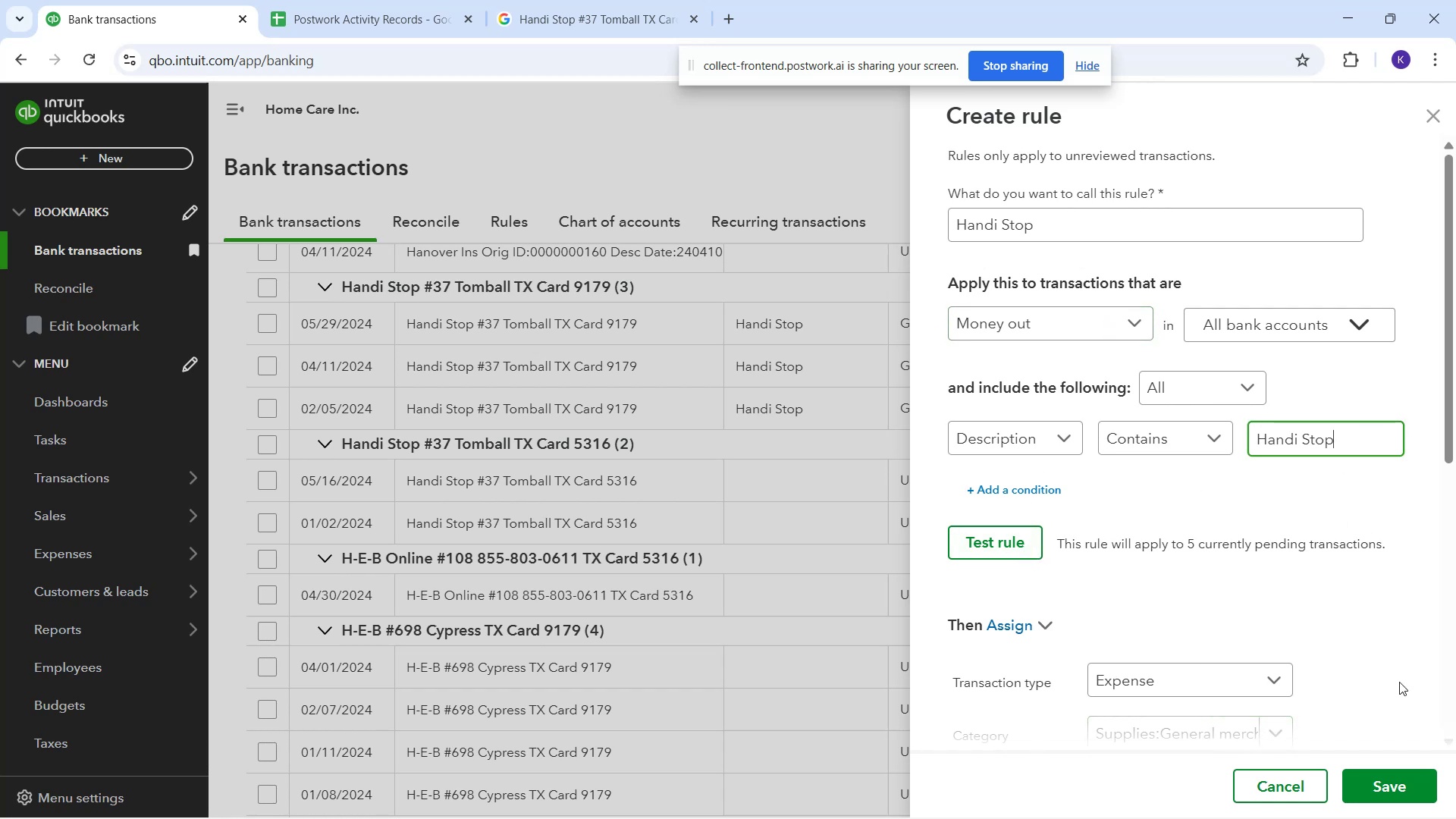 
left_click_drag(start_coordinate=[1377, 771], to_coordinate=[1373, 771])
 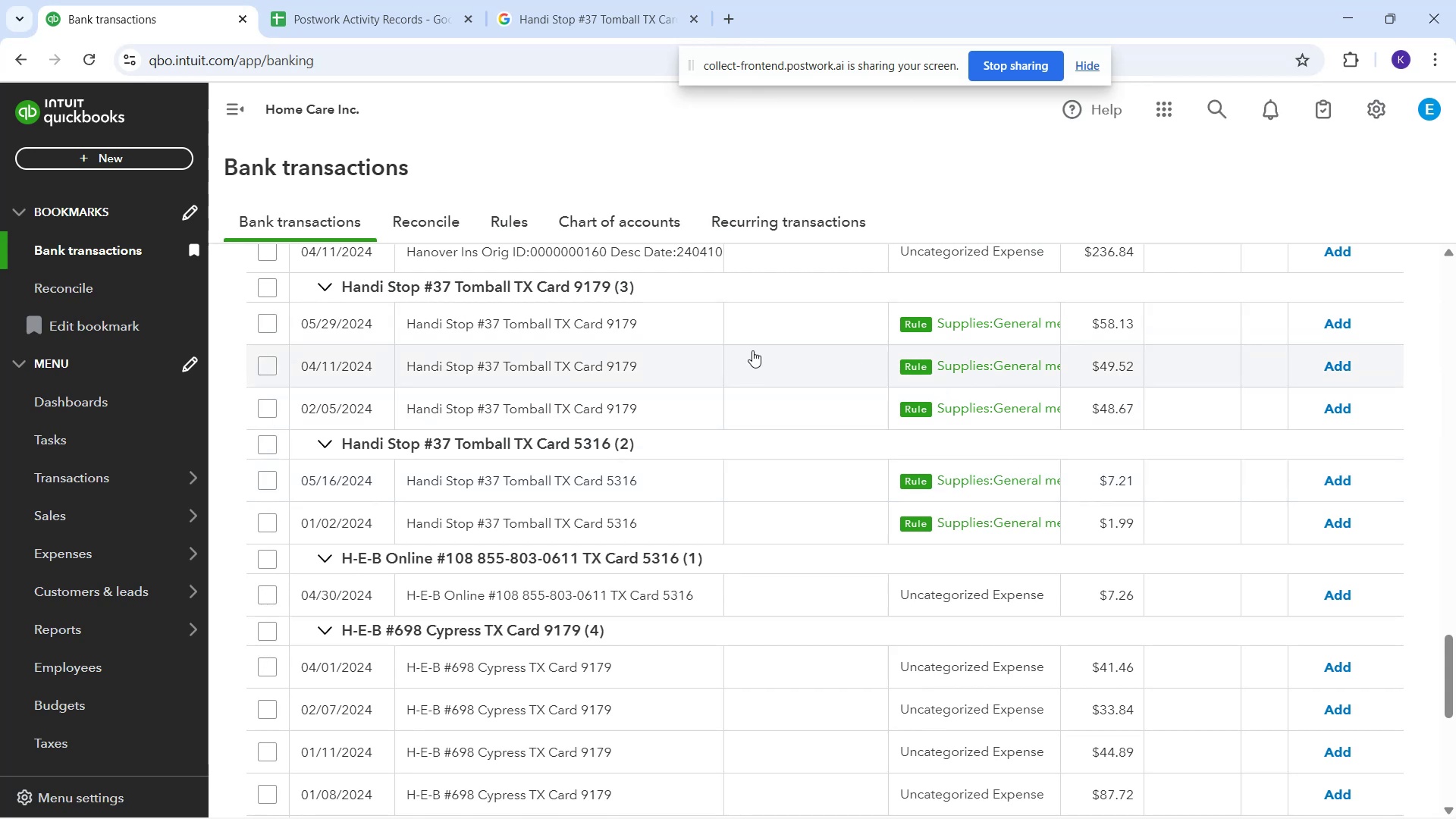 
wait(6.8)
 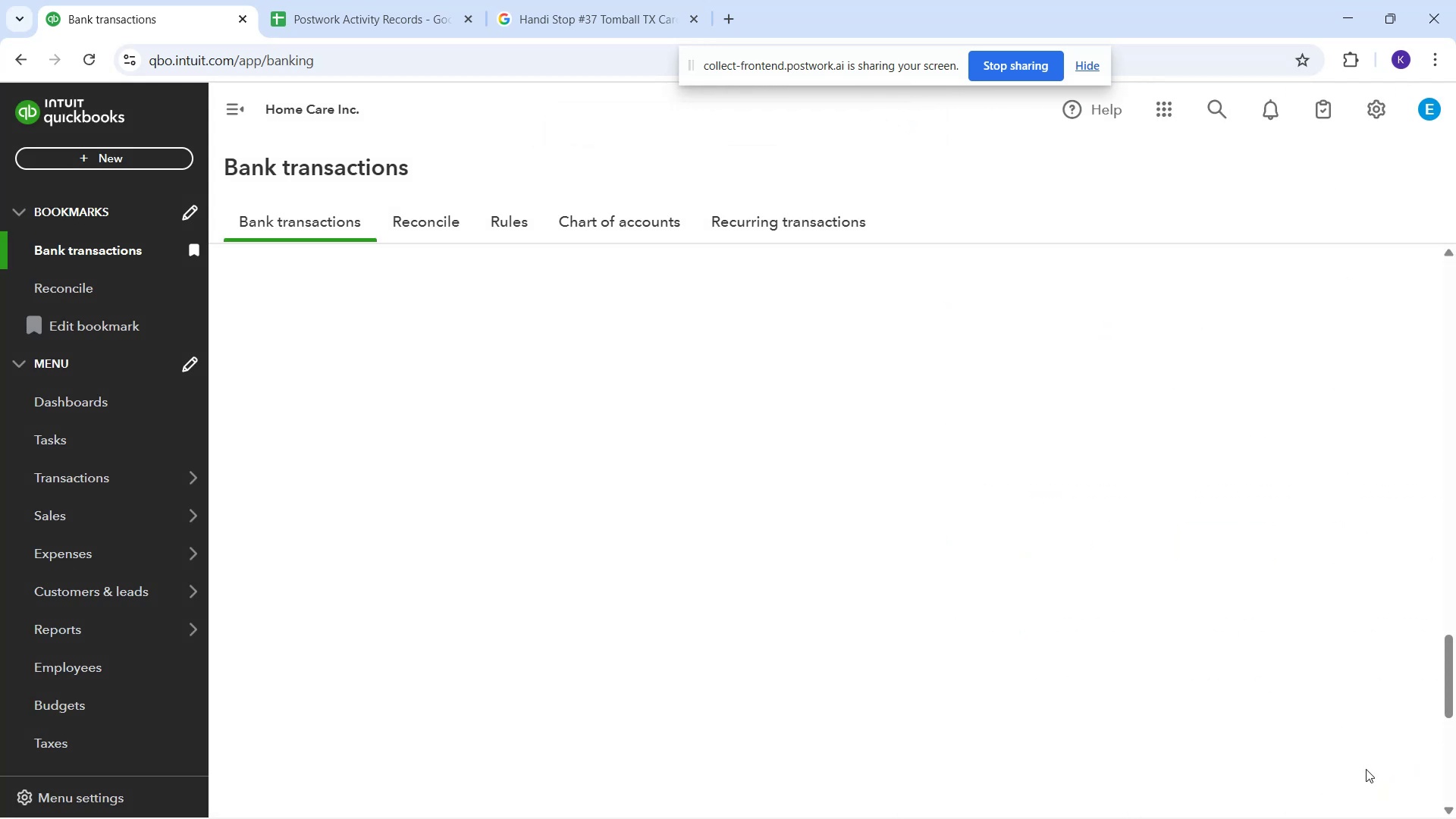 
left_click([1343, 315])
 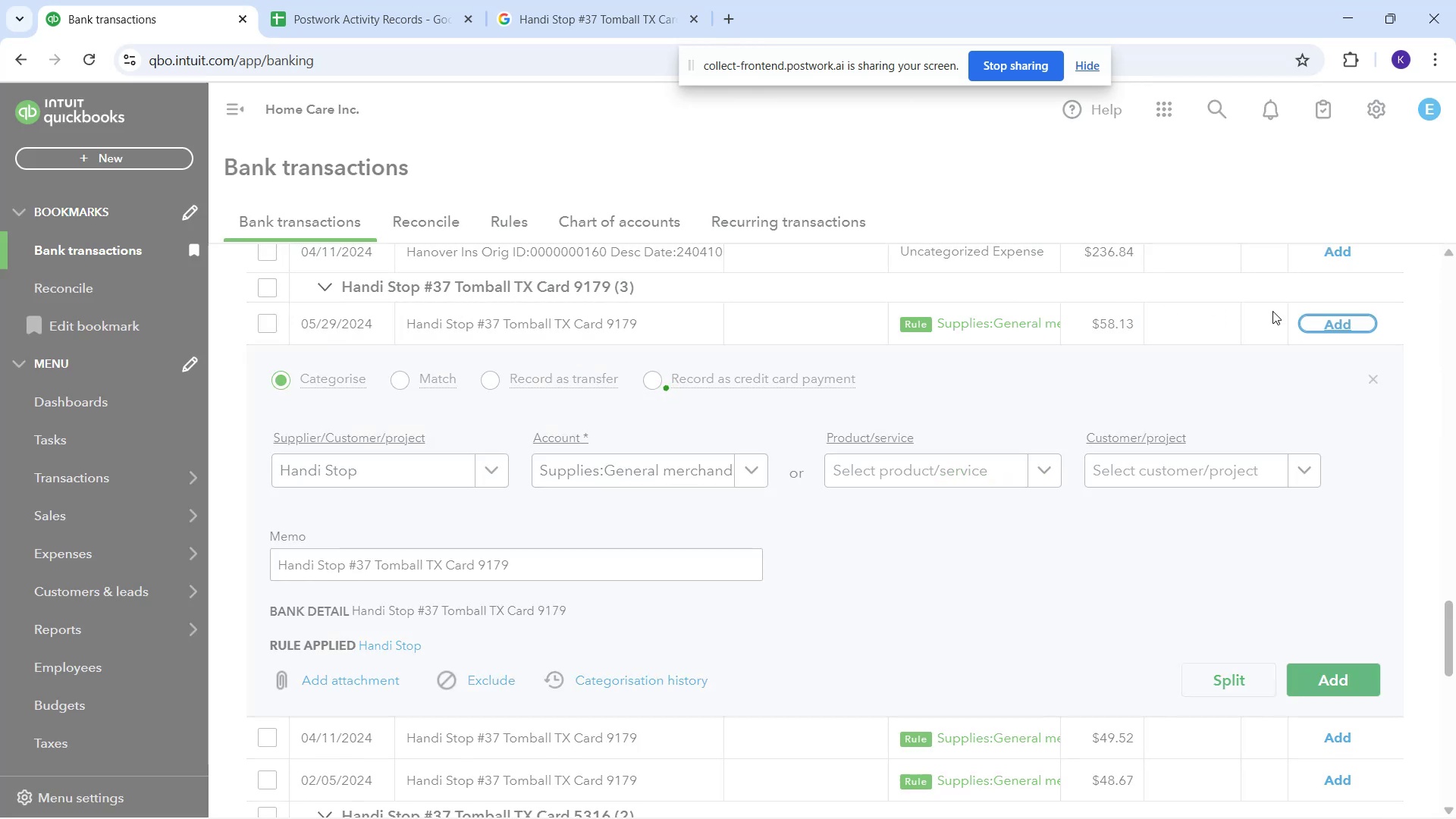 
left_click([1217, 314])
 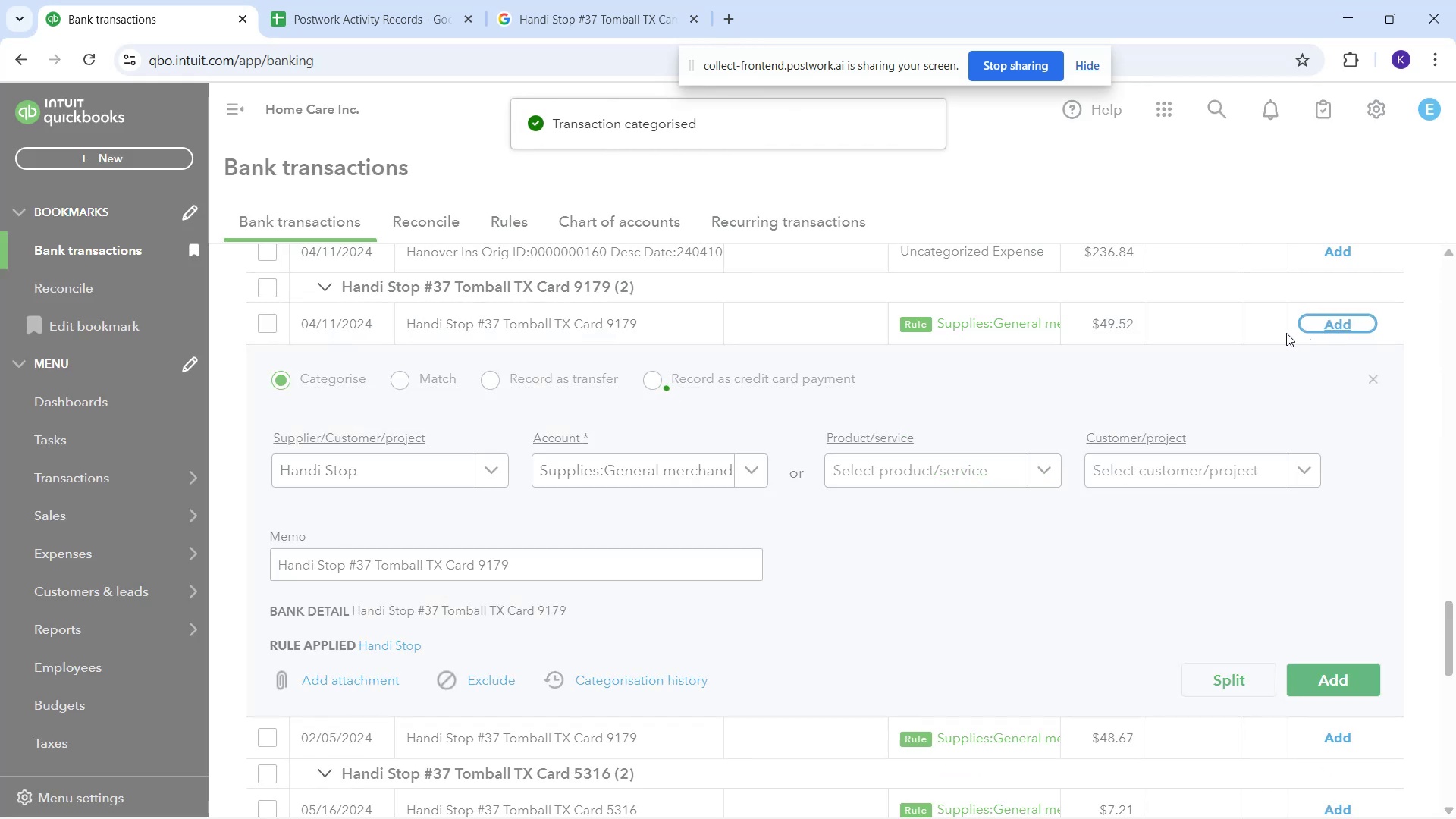 
left_click([1210, 331])
 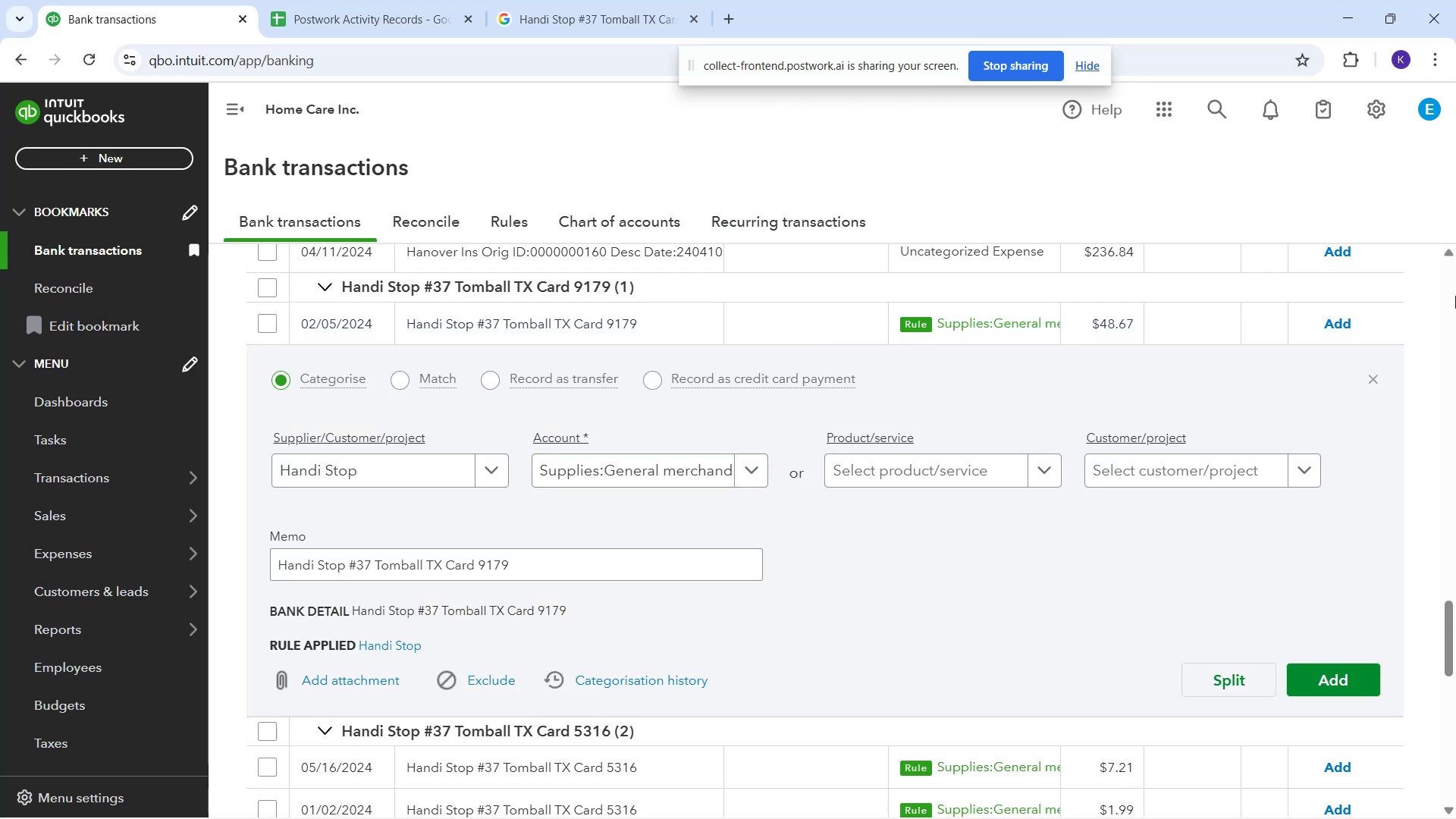 
left_click_drag(start_coordinate=[1341, 326], to_coordinate=[1335, 328])
 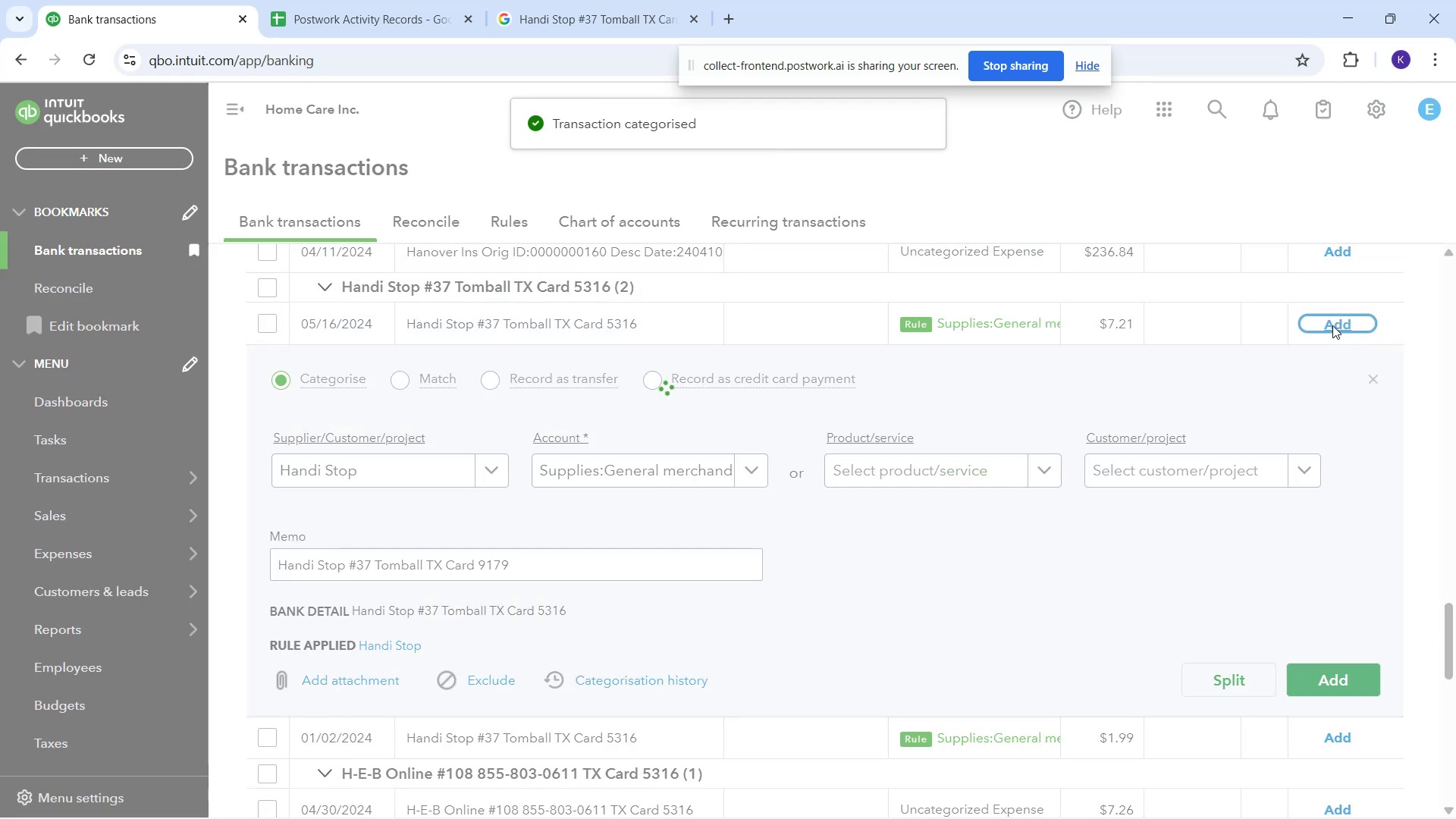 
wait(7.22)
 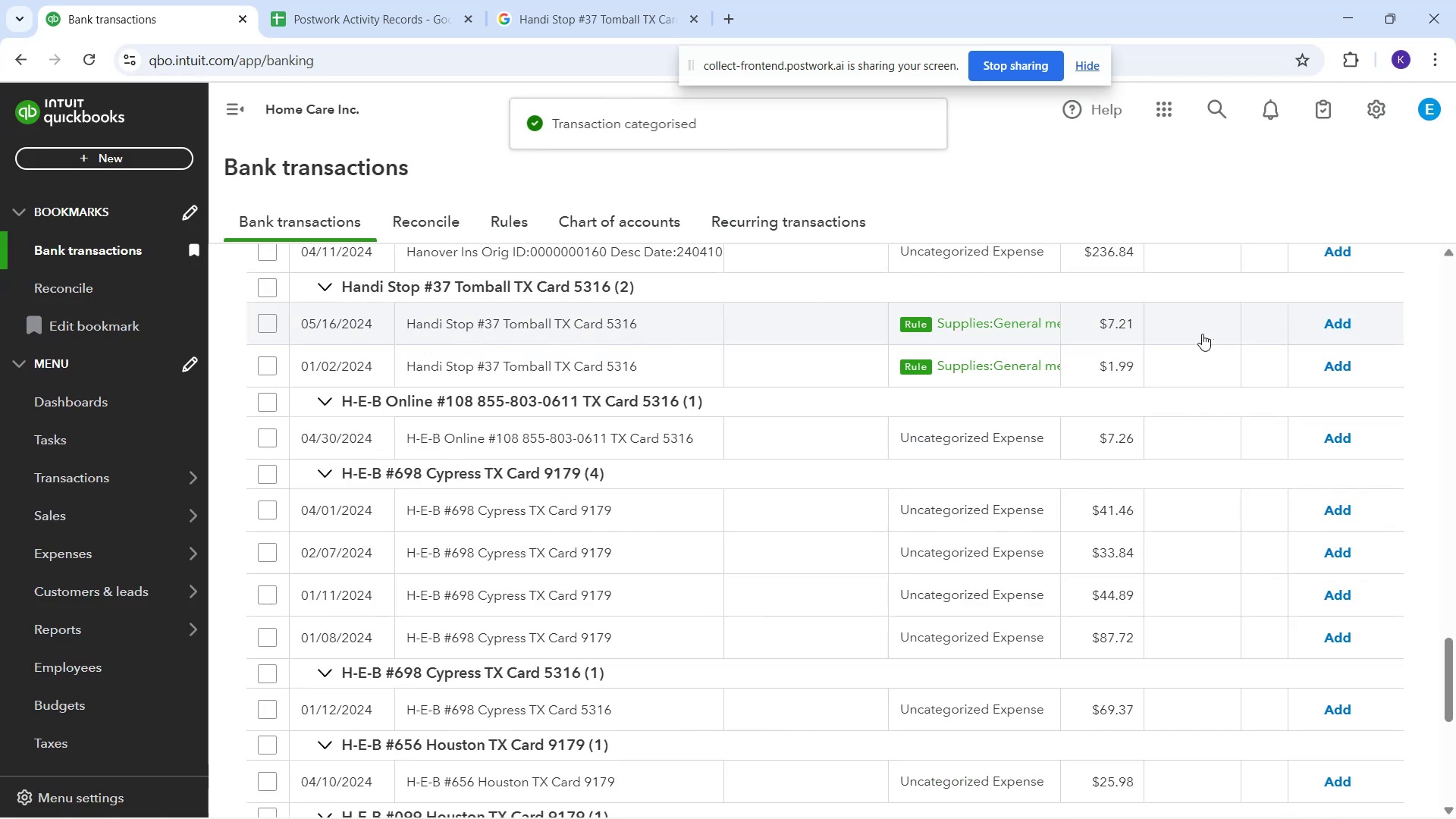 
left_click([1210, 328])
 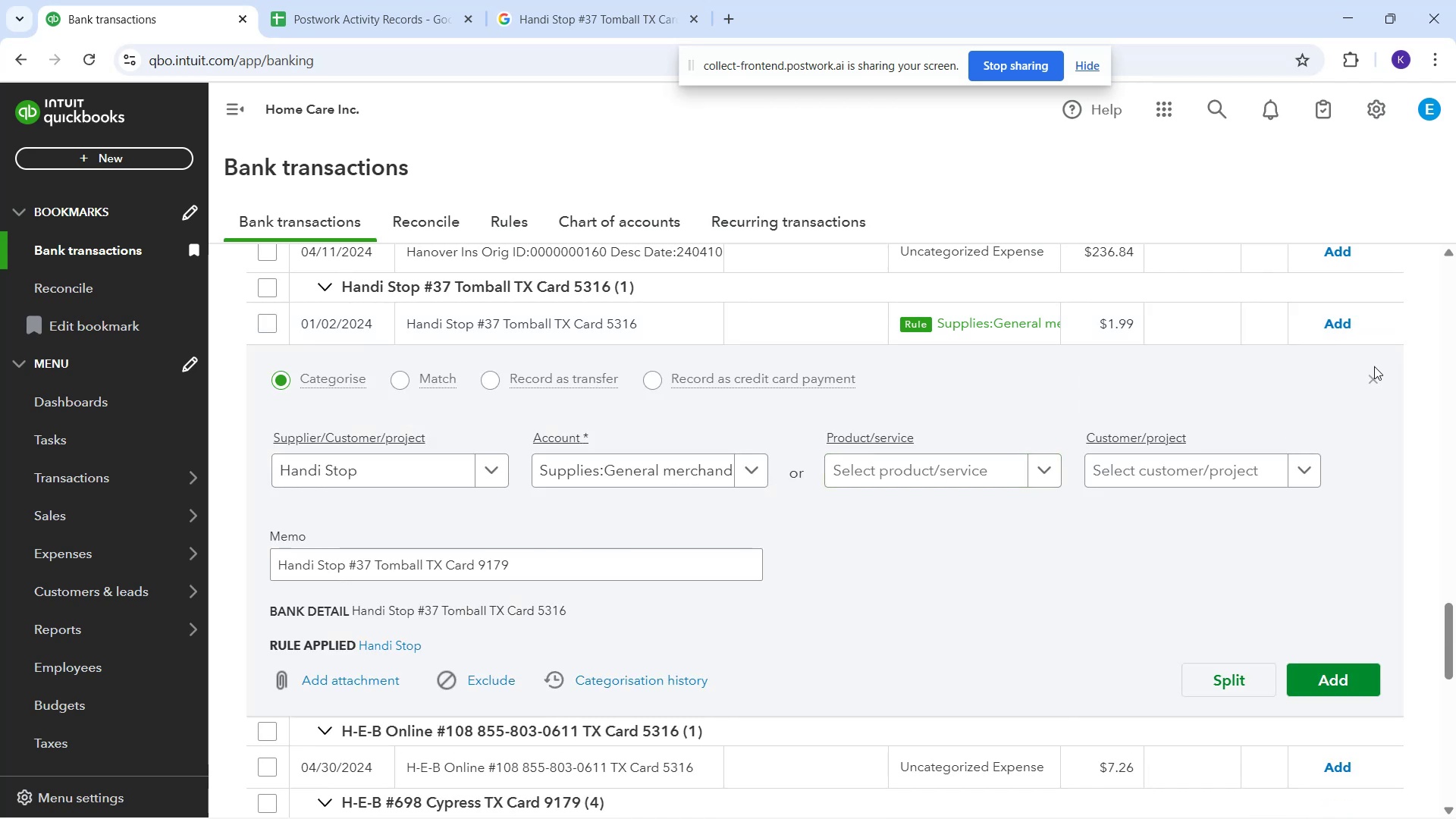 
left_click([1352, 324])
 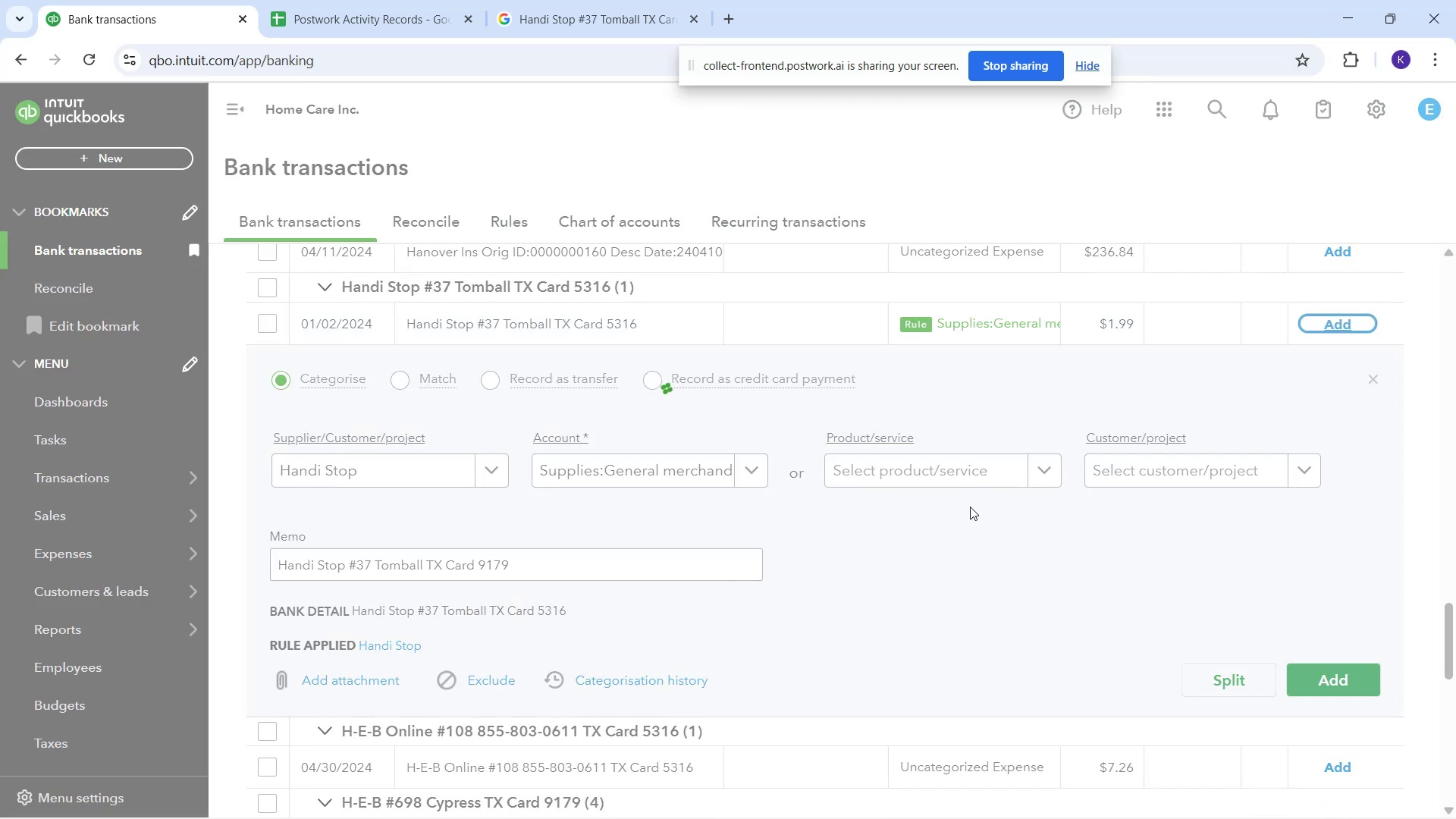 
scroll: coordinate [919, 552], scroll_direction: up, amount: 5.0
 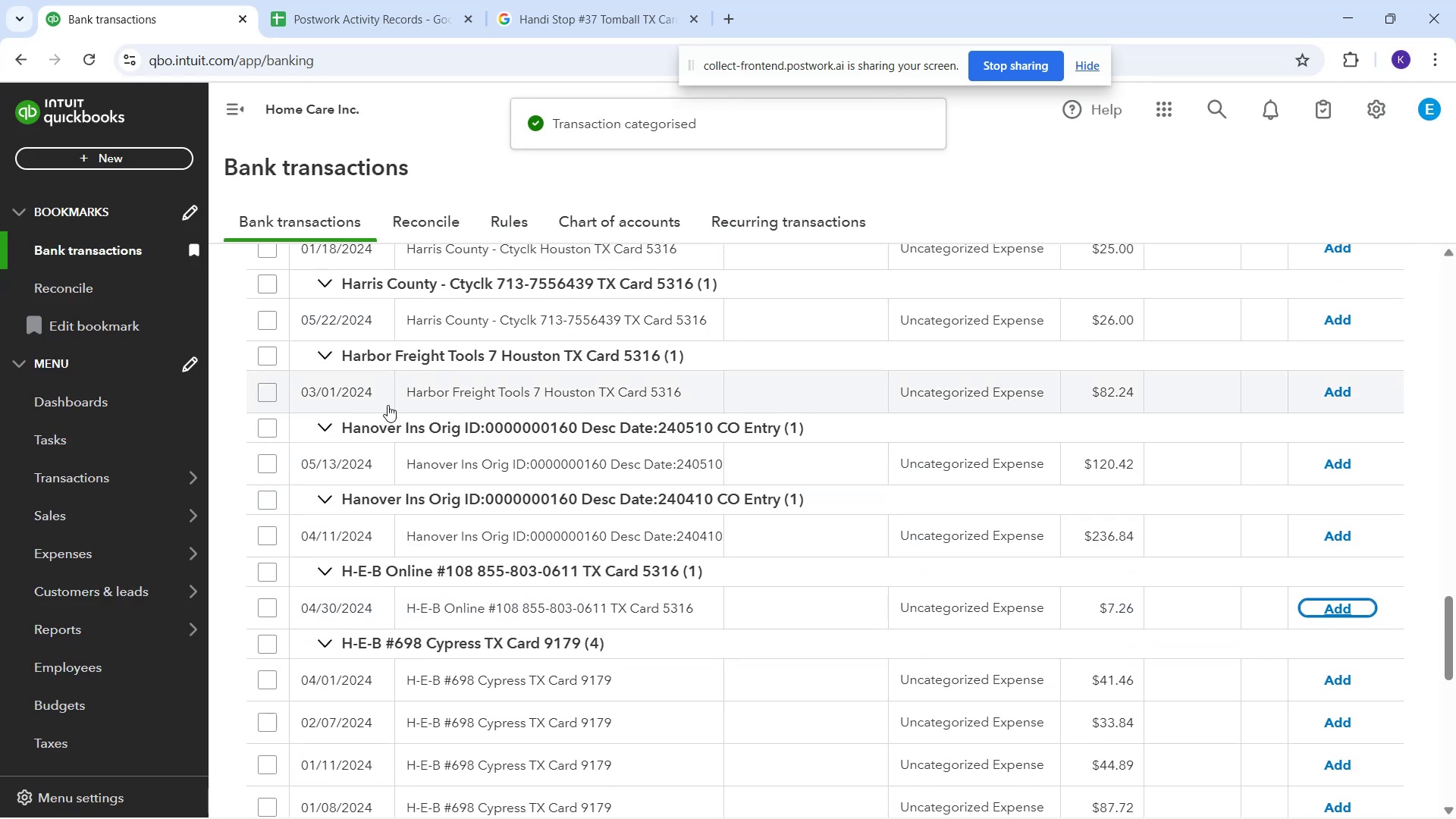 
left_click_drag(start_coordinate=[398, 403], to_coordinate=[706, 393])
 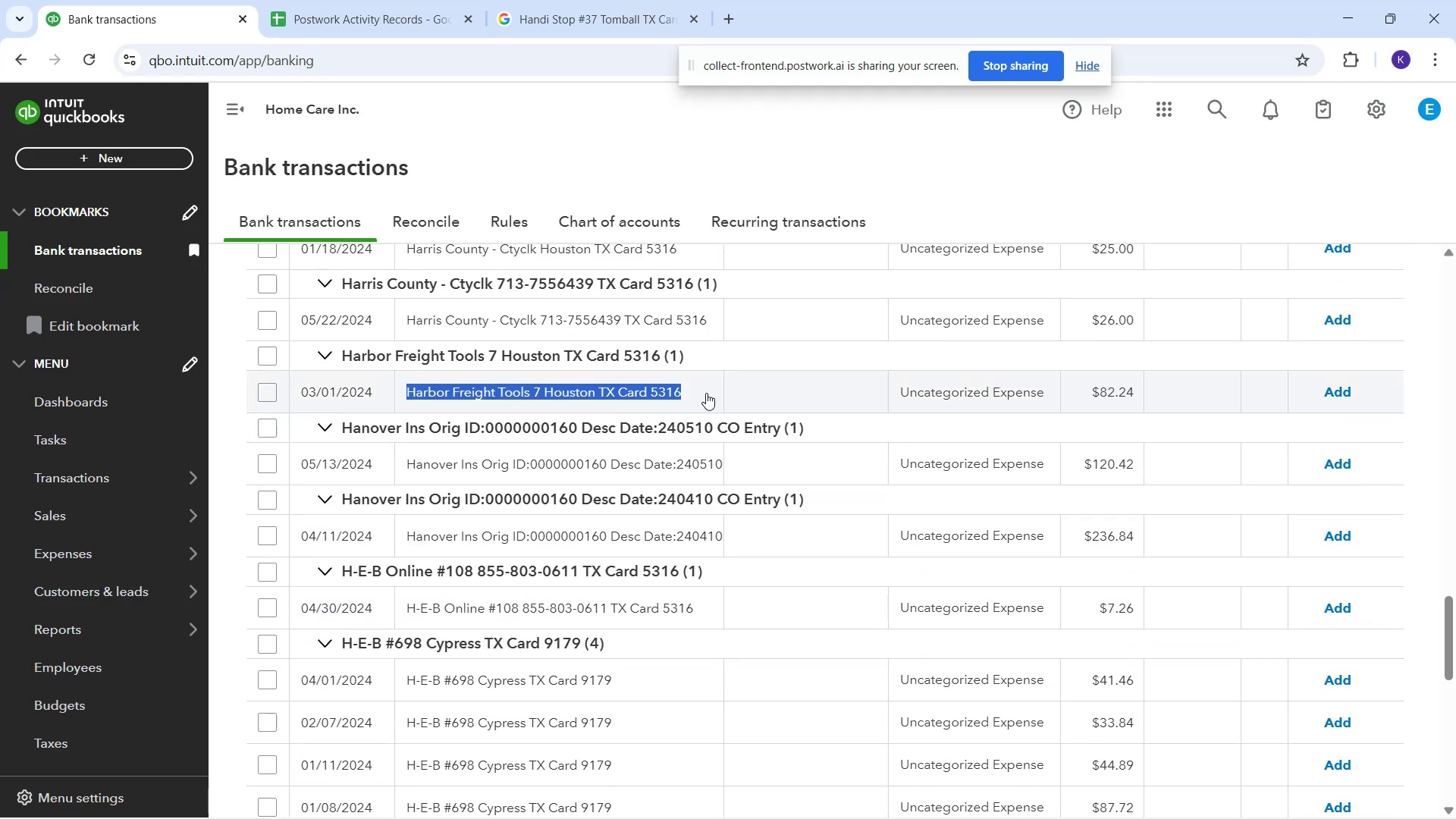 
key(Control+C)
 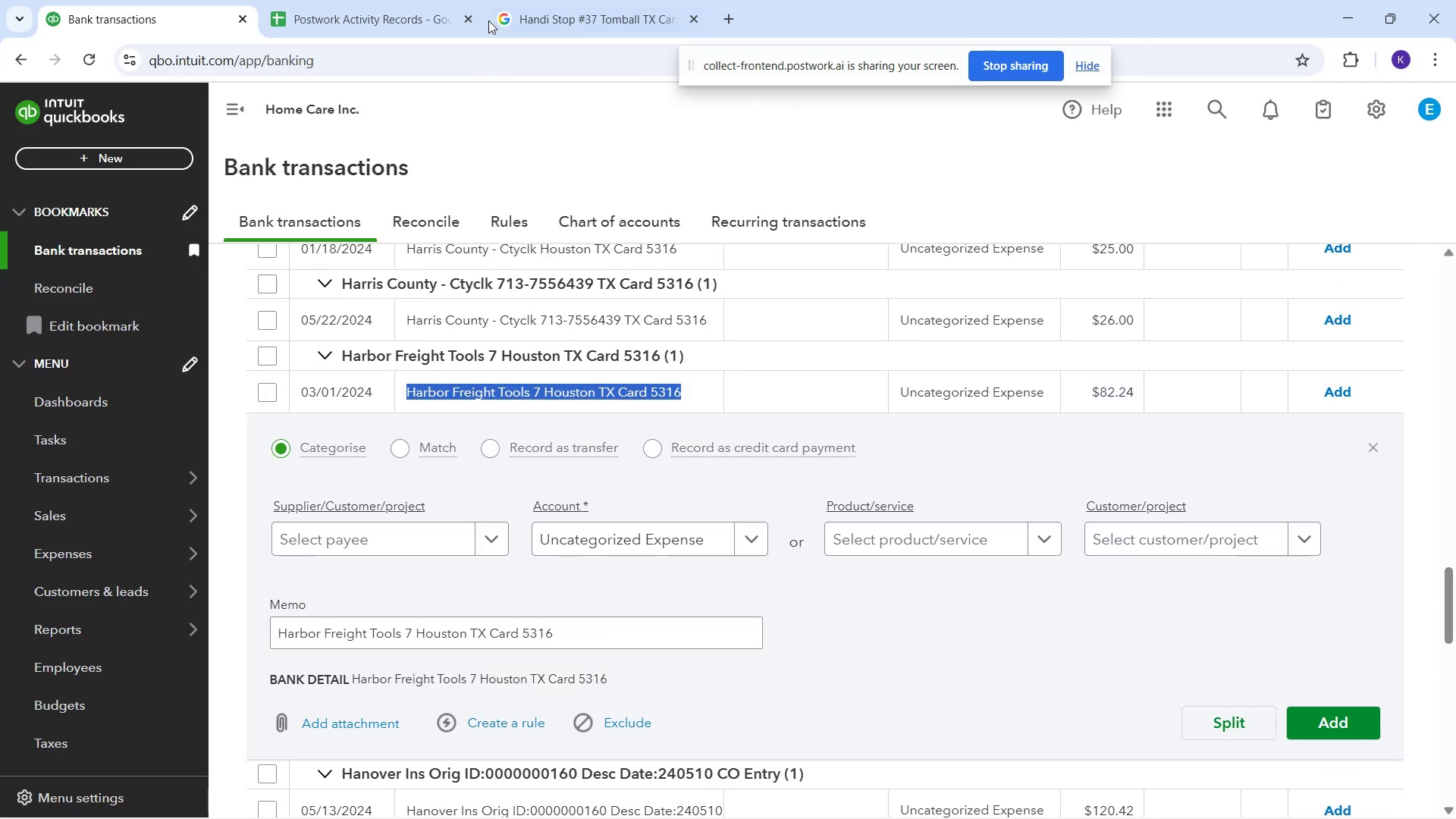 
left_click_drag(start_coordinate=[516, 24], to_coordinate=[519, 27])
 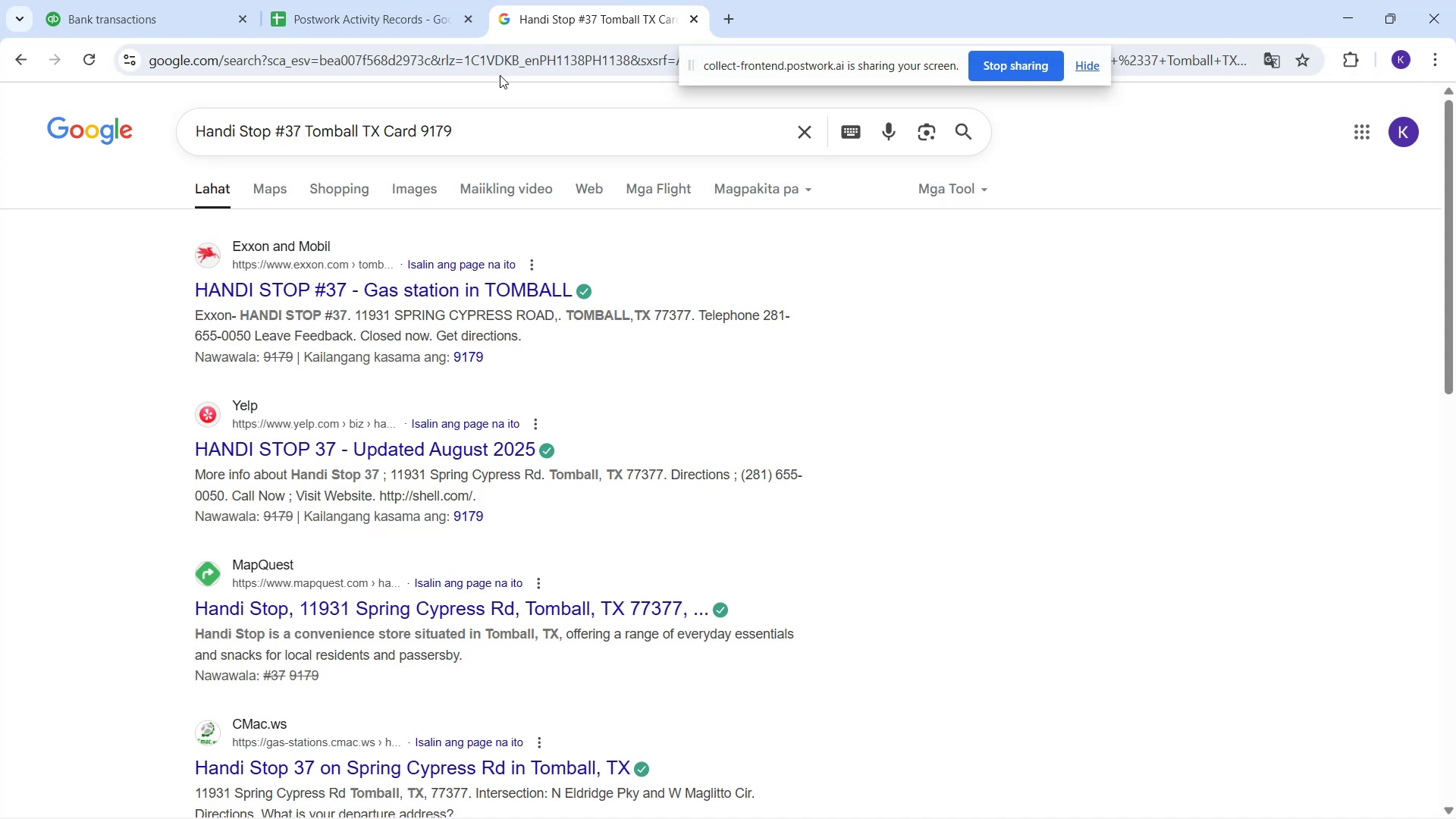 
left_click_drag(start_coordinate=[490, 88], to_coordinate=[490, 99])
 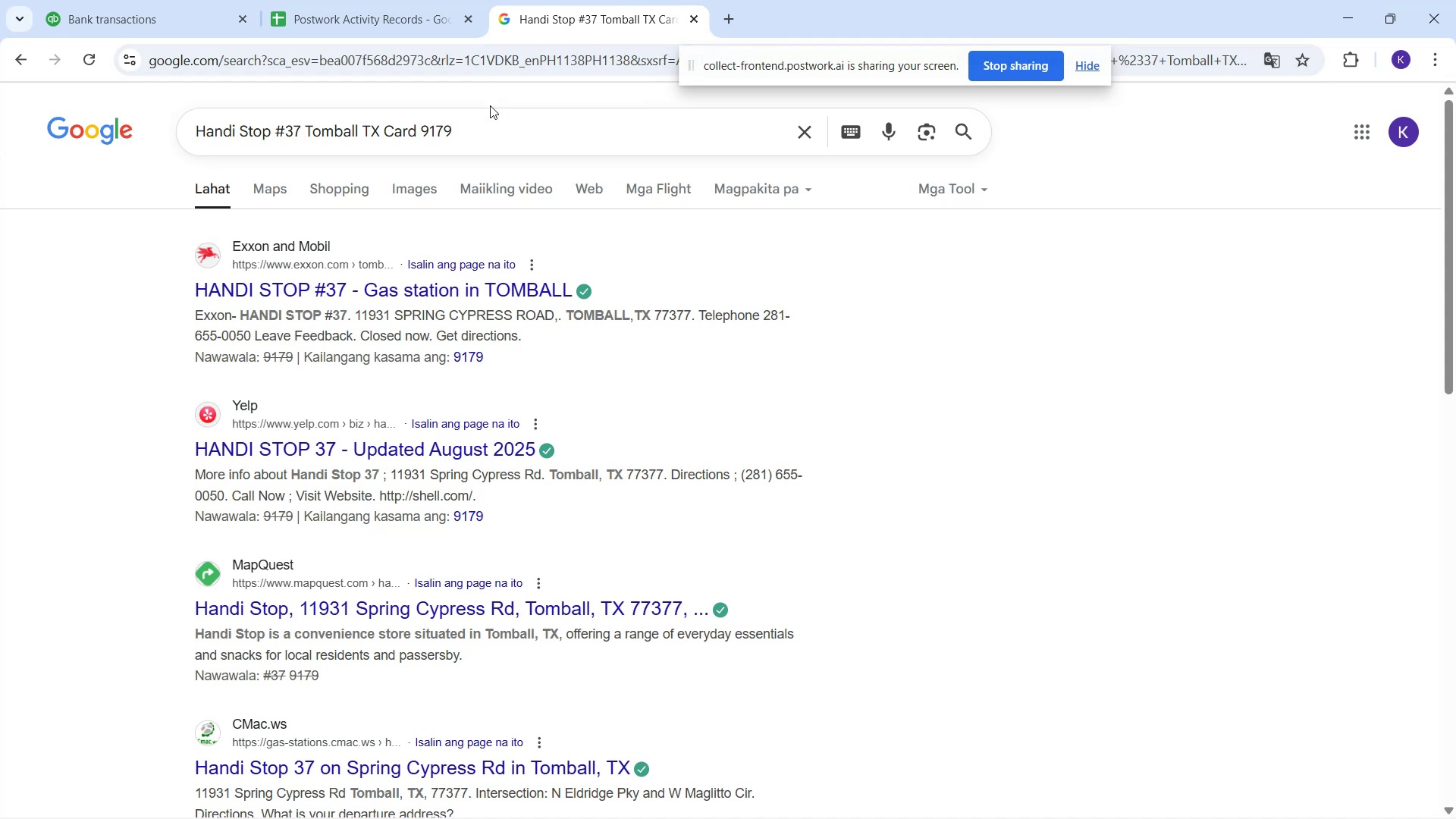 
left_click_drag(start_coordinate=[492, 121], to_coordinate=[143, 137])
 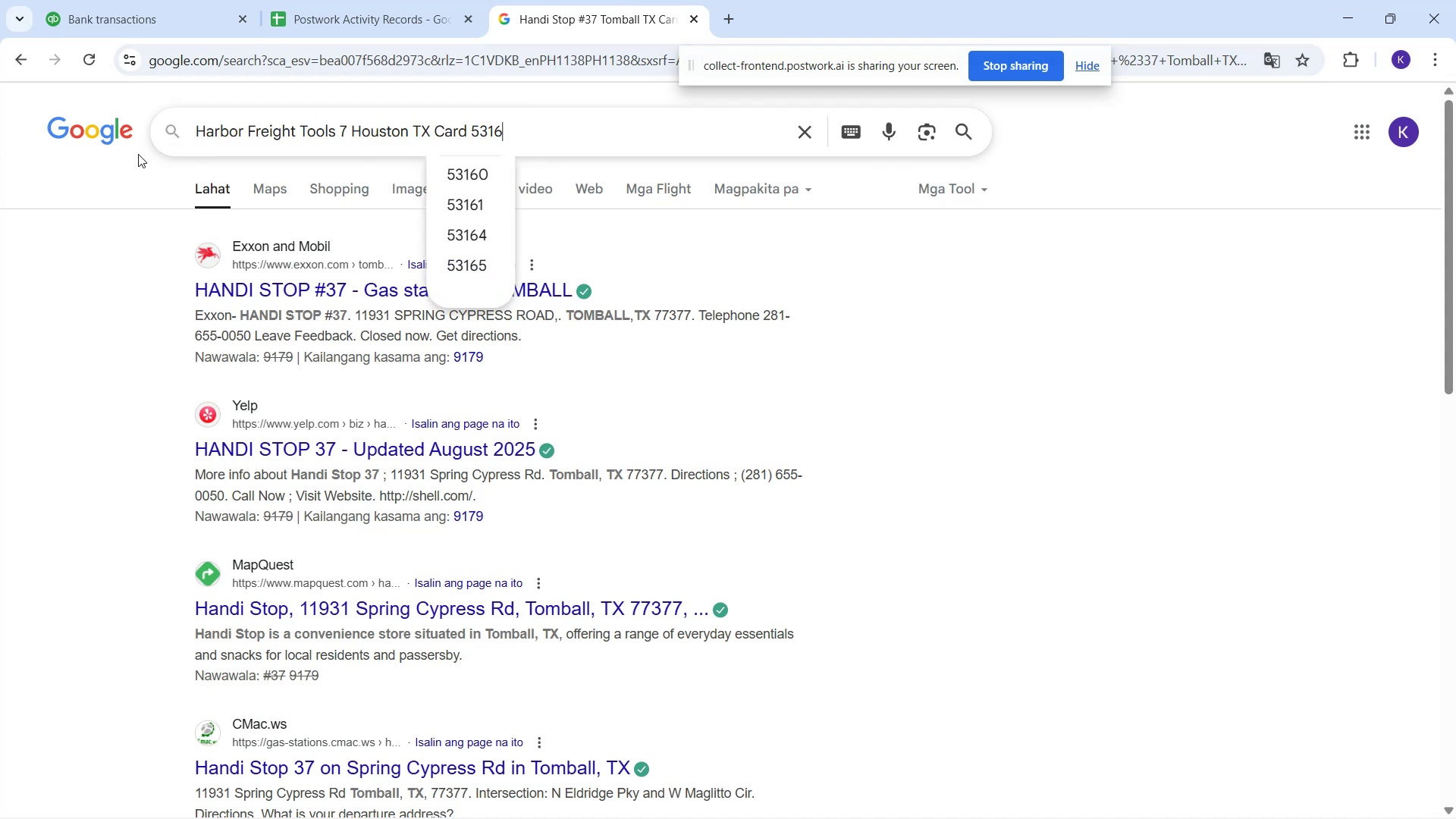 
key(Control+V)
 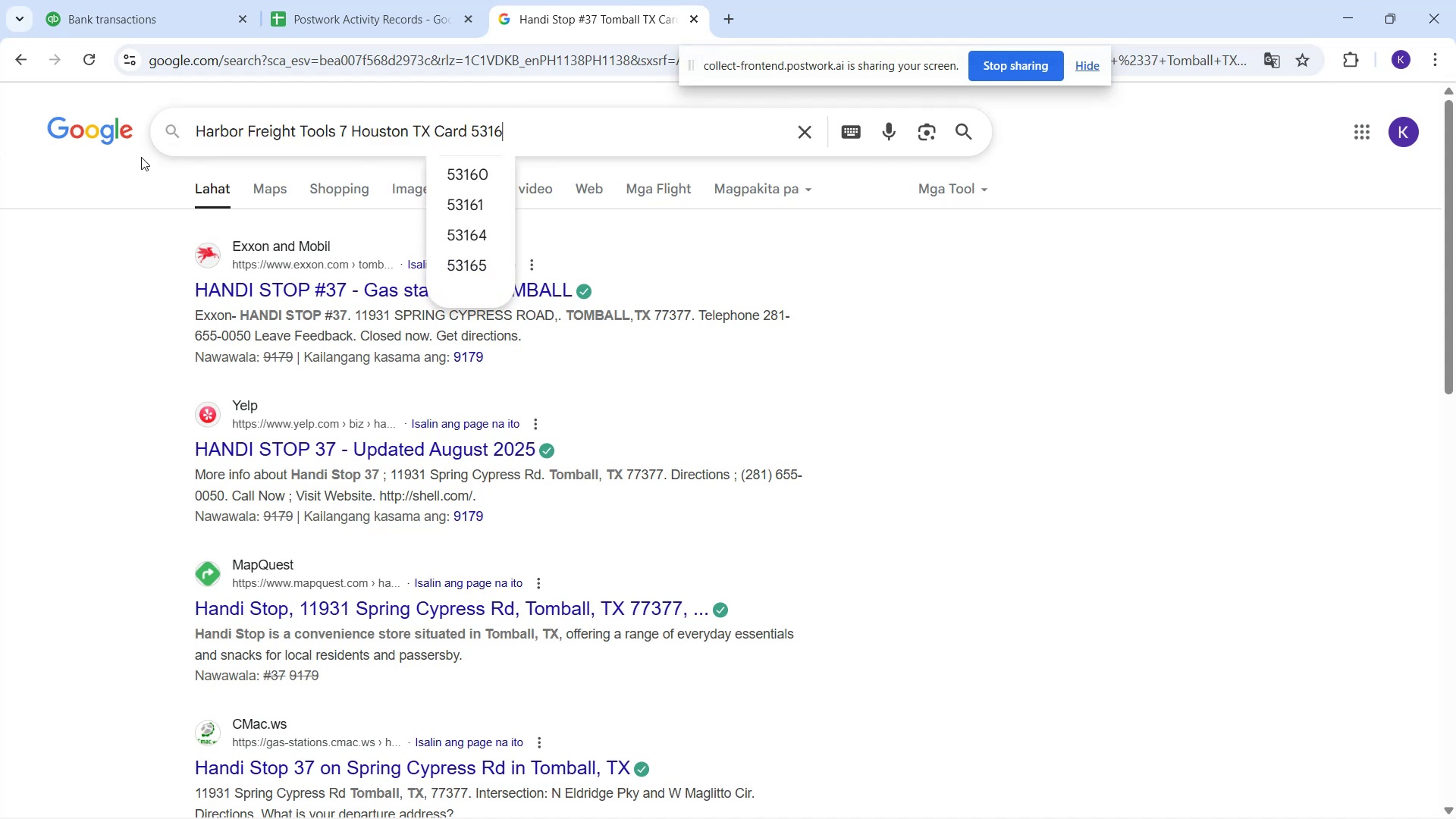 
key(Enter)
 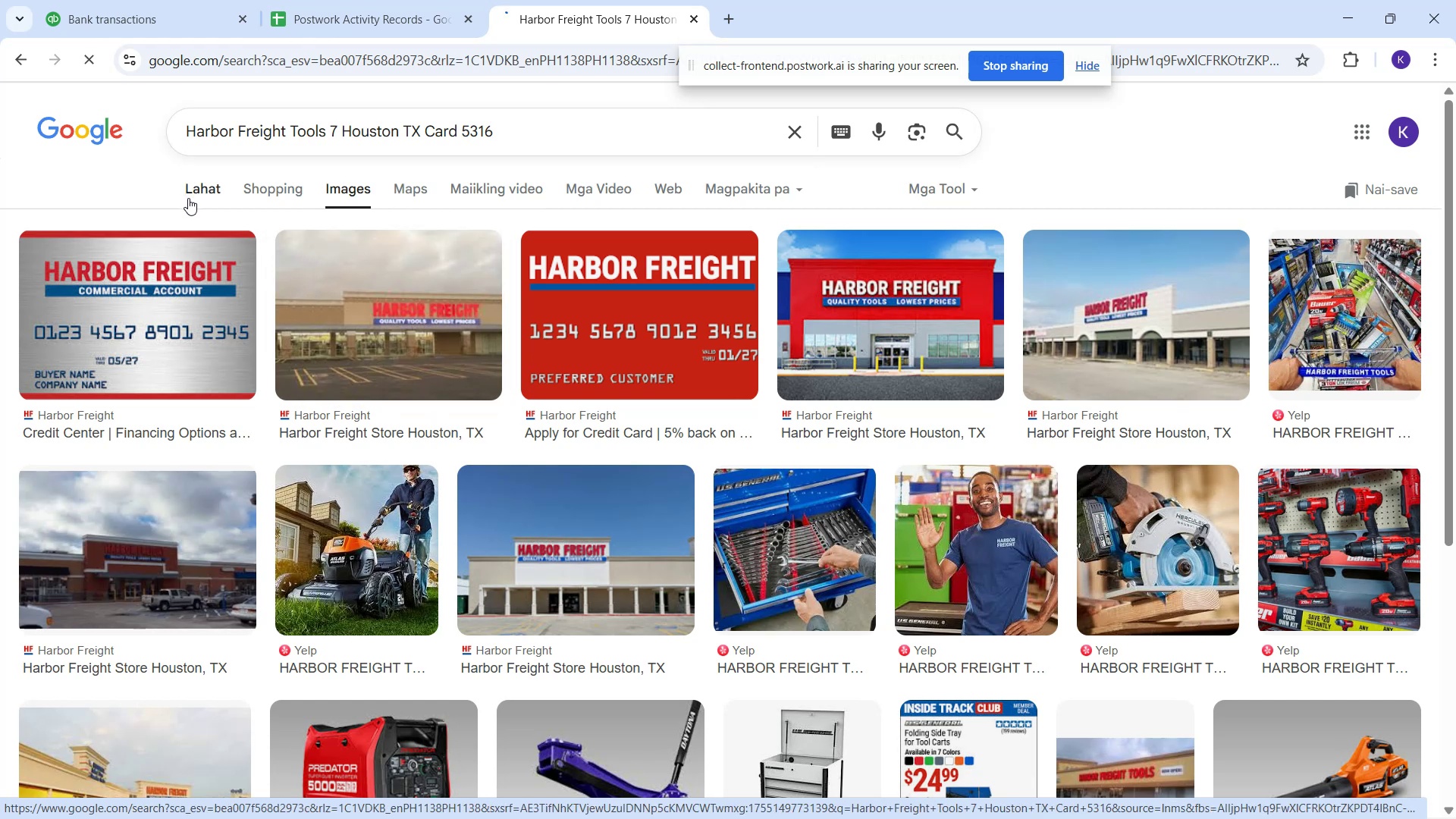 
wait(18.44)
 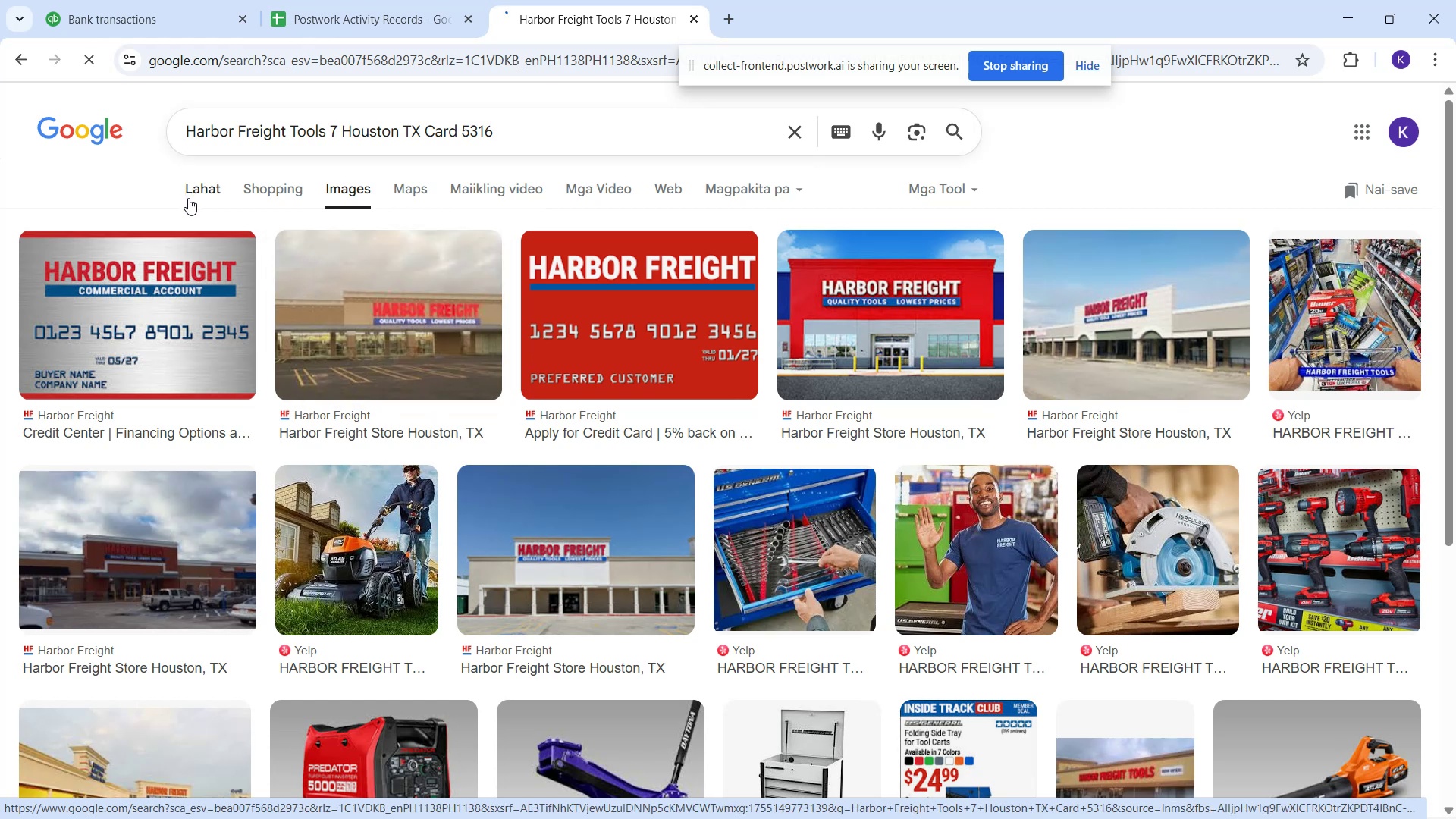 
left_click([599, 548])
 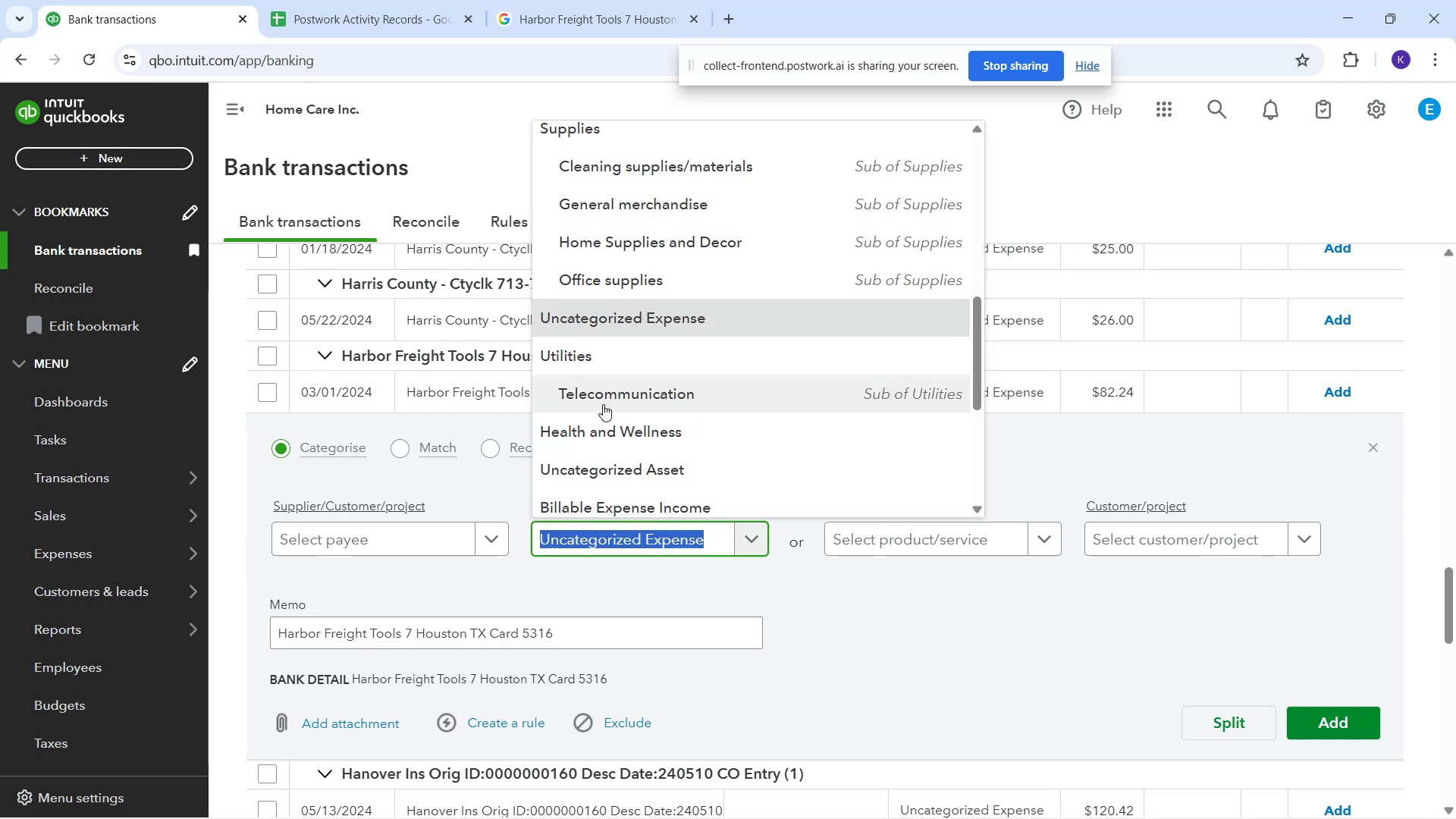 
type(fre)
 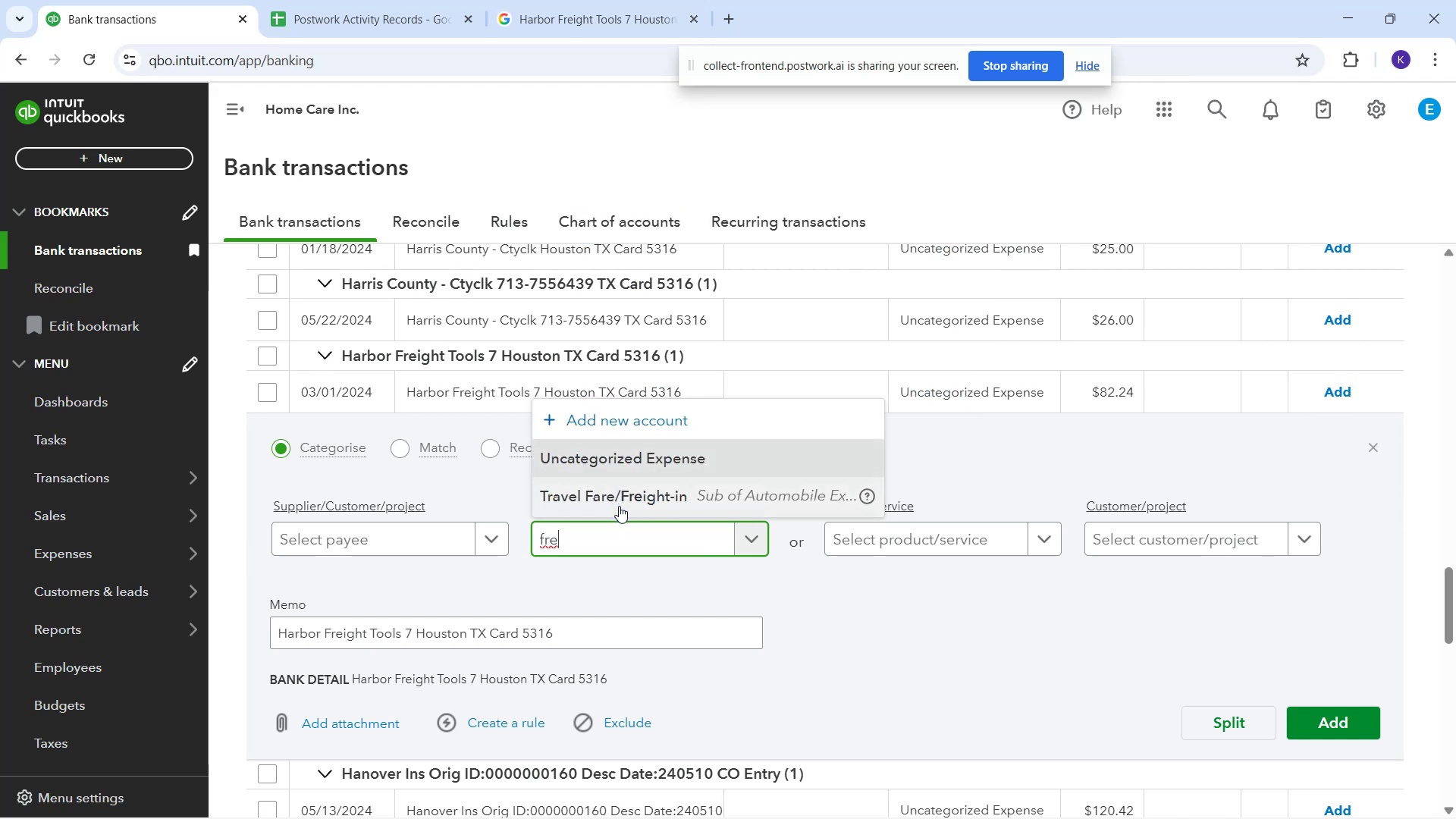 
wait(6.43)
 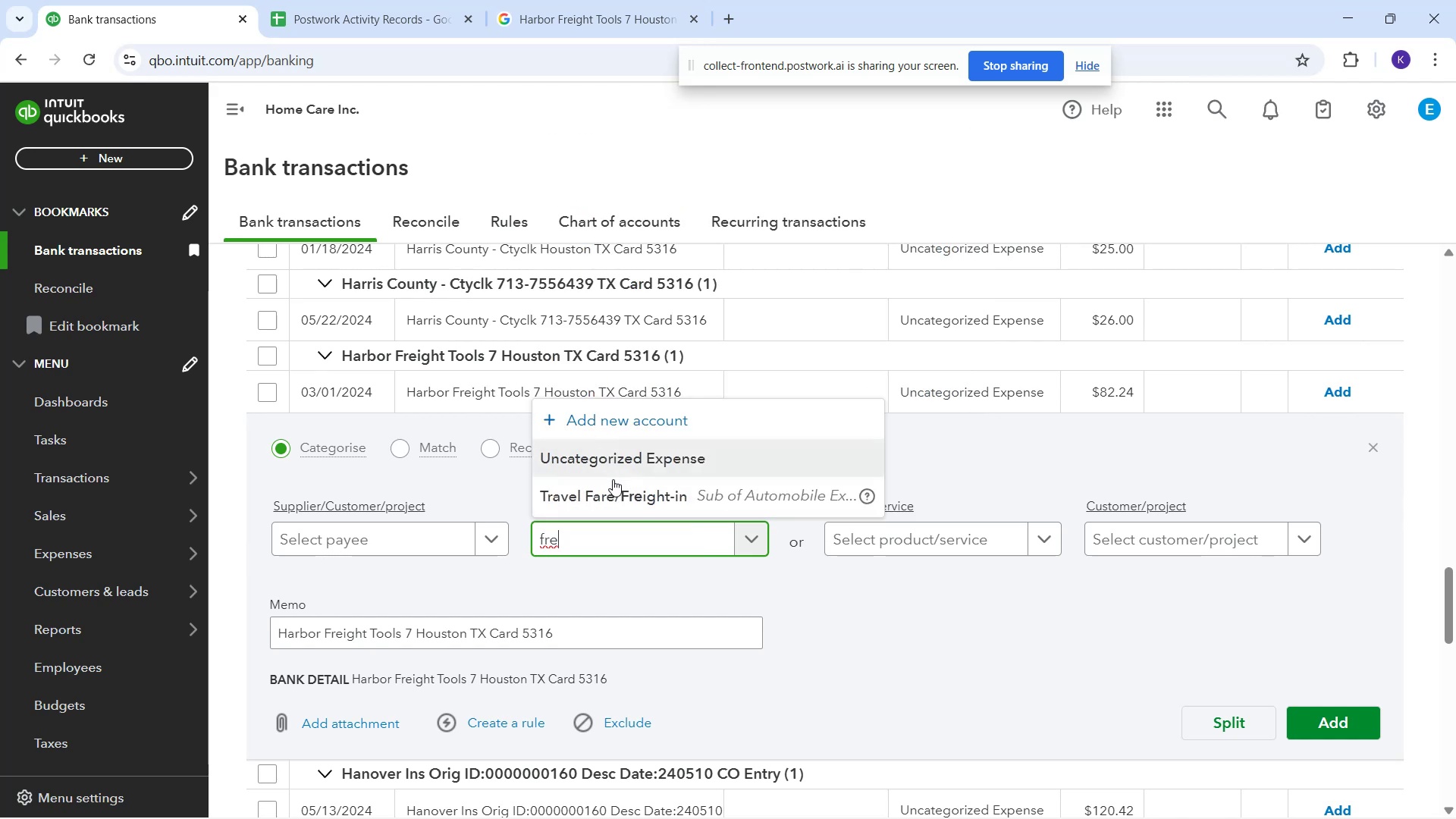 
left_click([619, 506])
 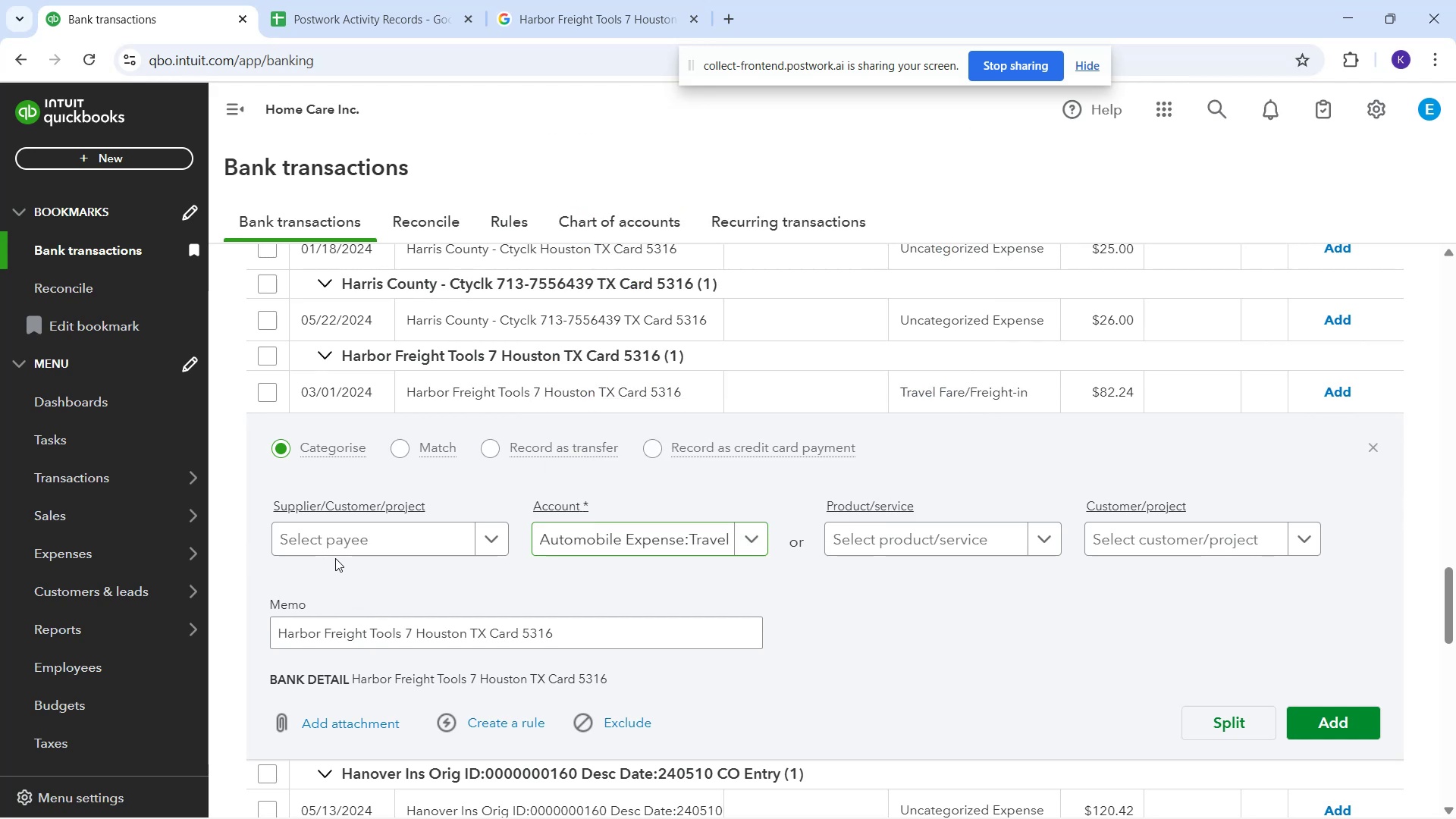 
double_click([338, 558])
 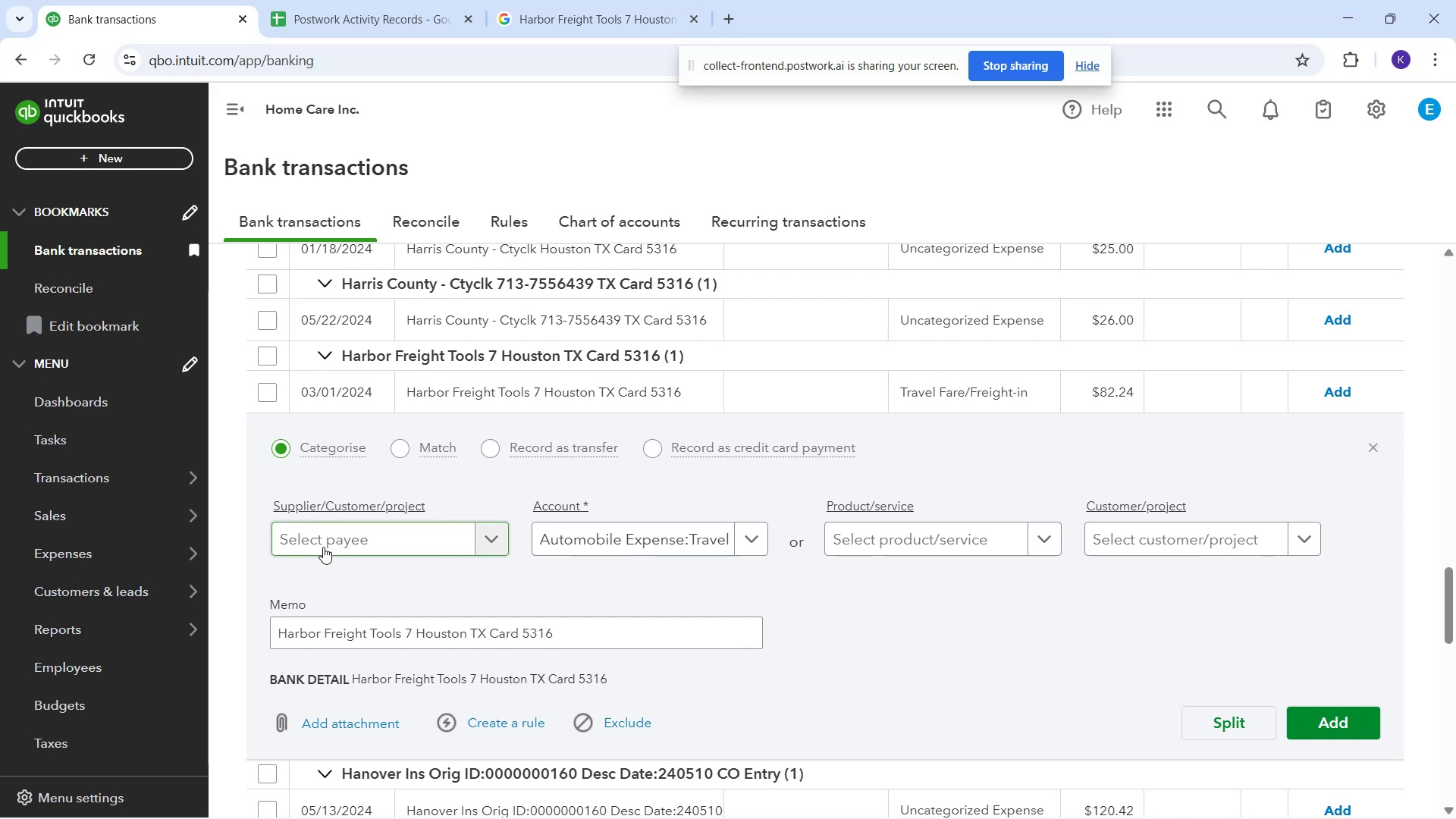 
type(Harbor)
 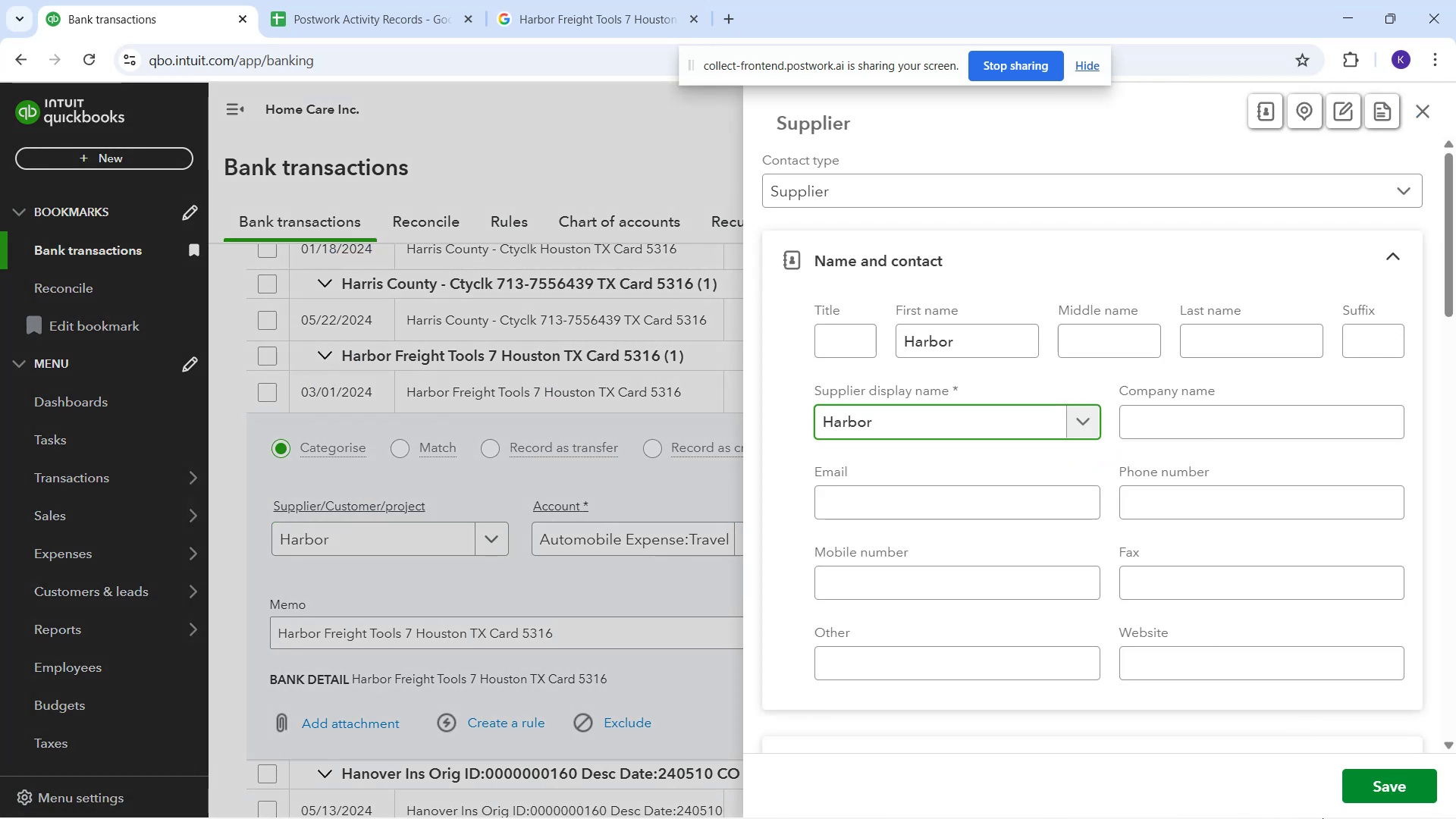 
wait(5.31)
 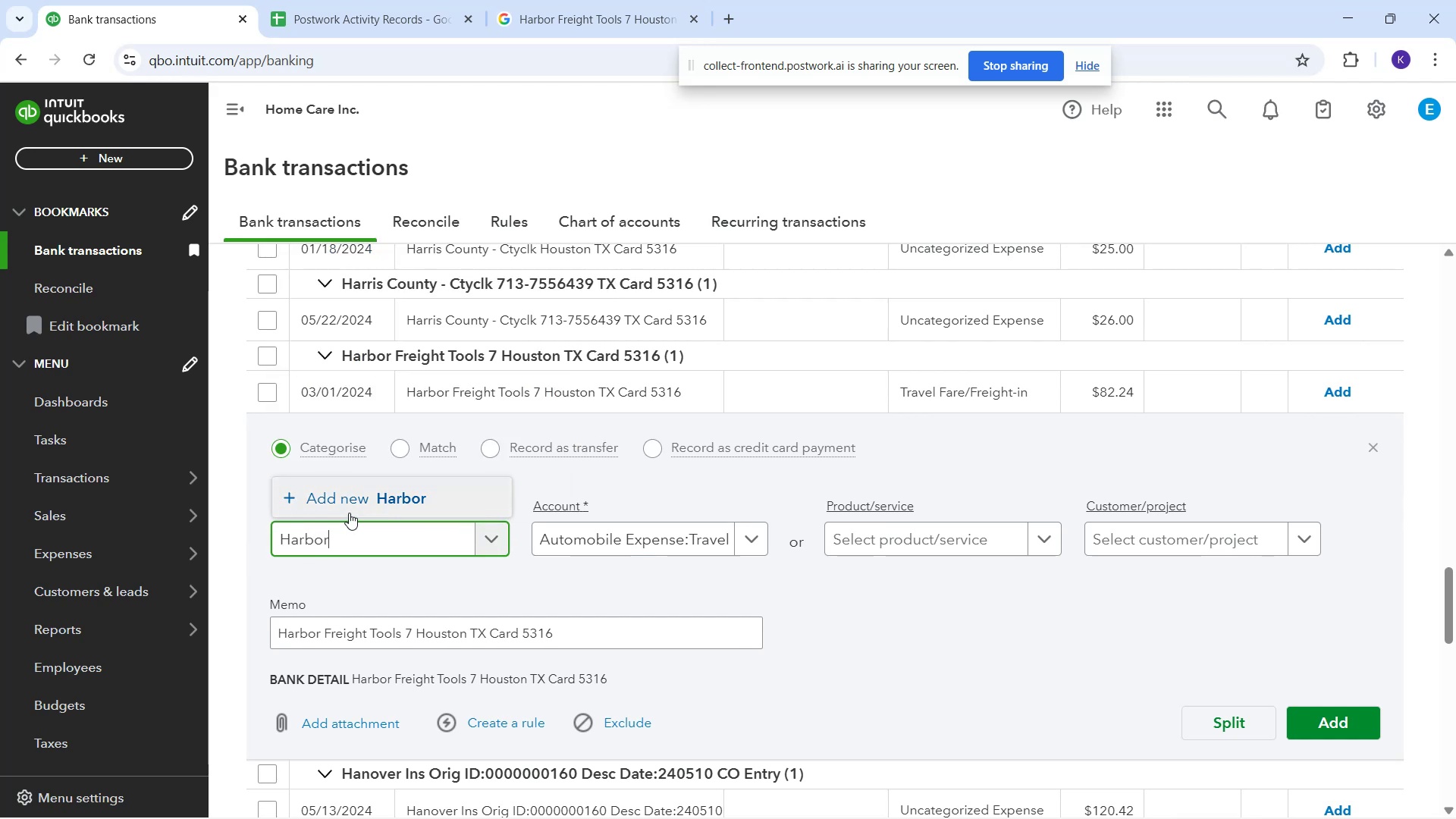 
type( Freight)
 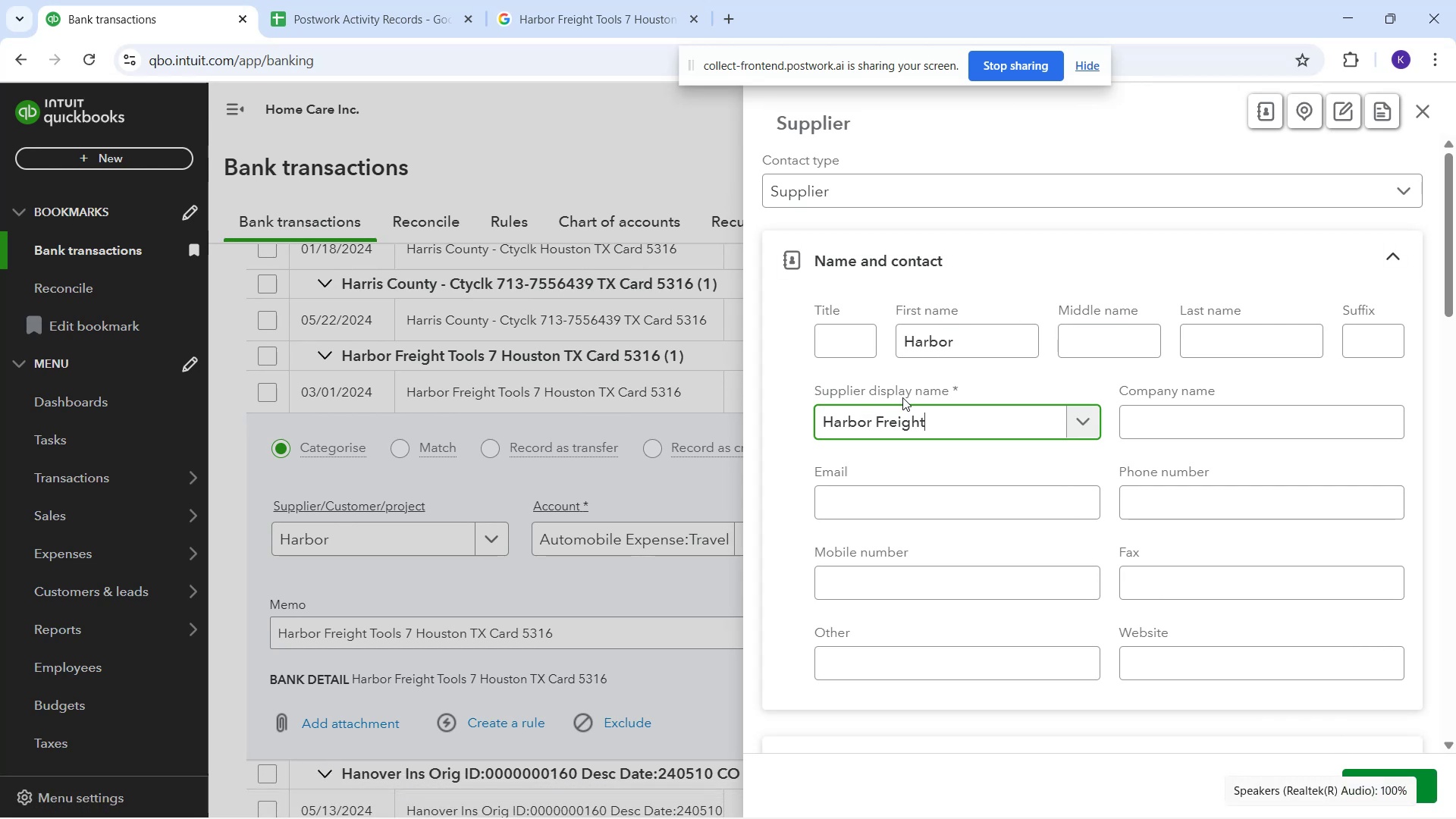 
wait(13.09)
 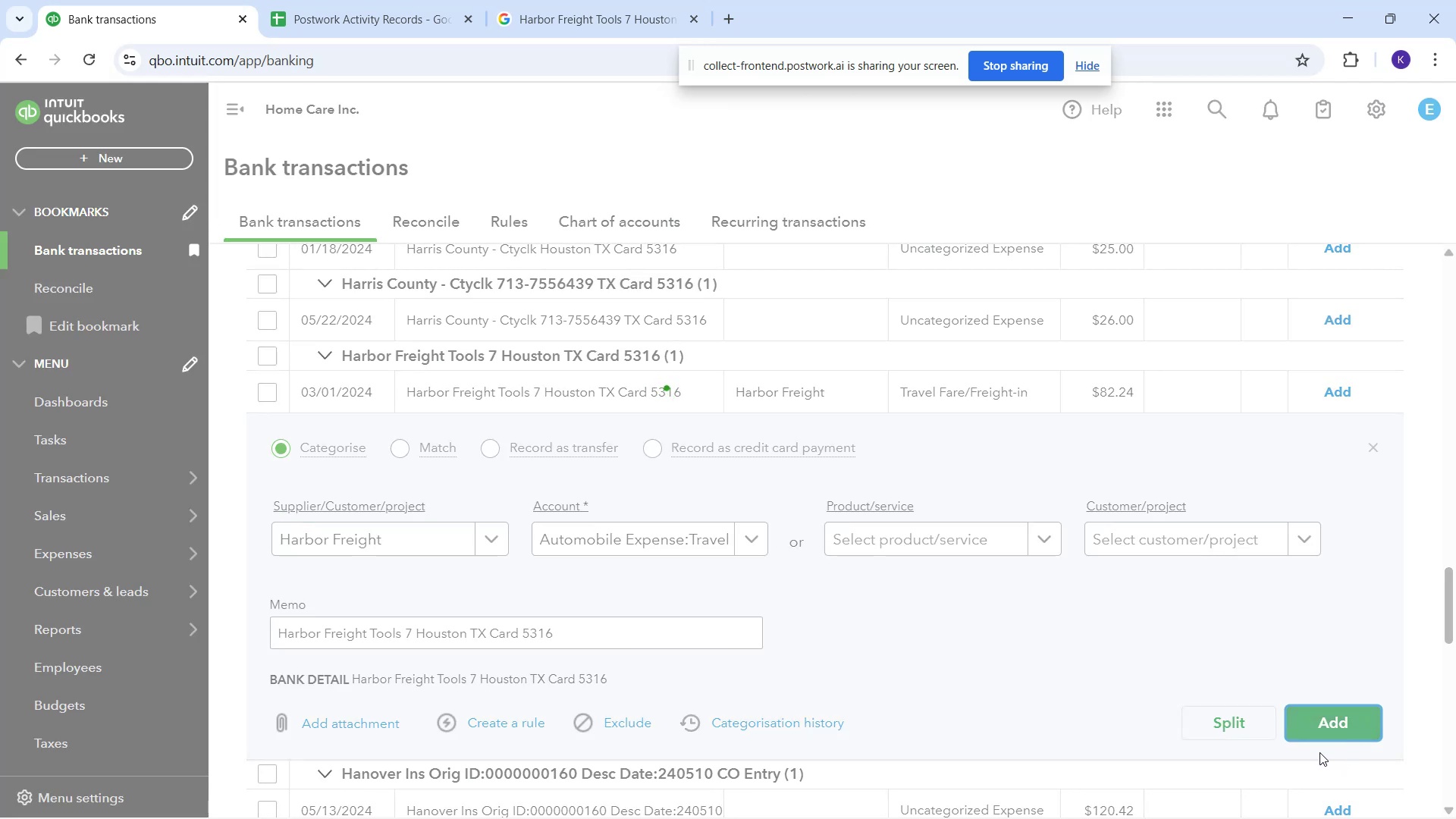 
scroll: coordinate [424, 623], scroll_direction: up, amount: 5.0
 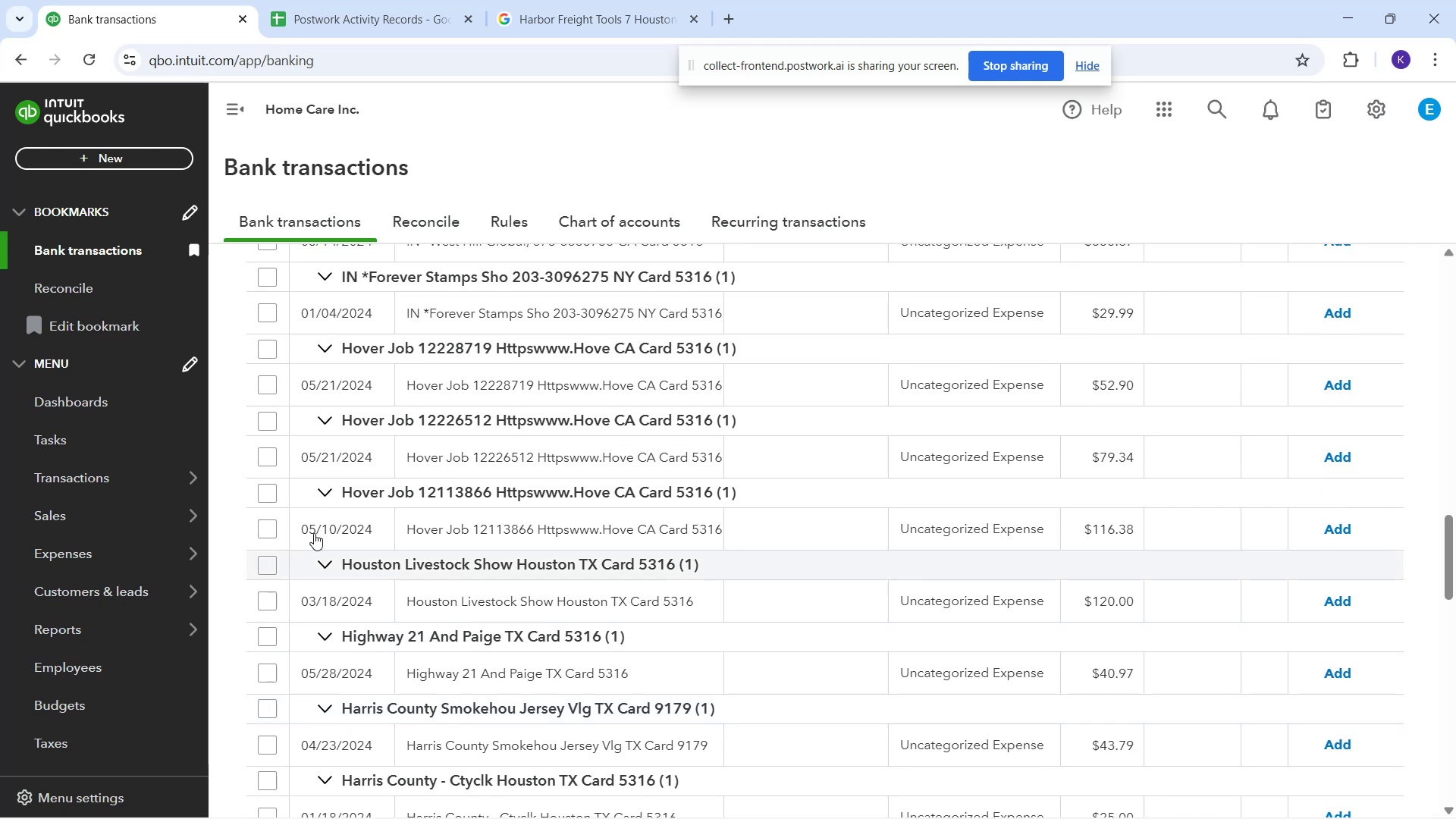 
mouse_move([422, 424])
 